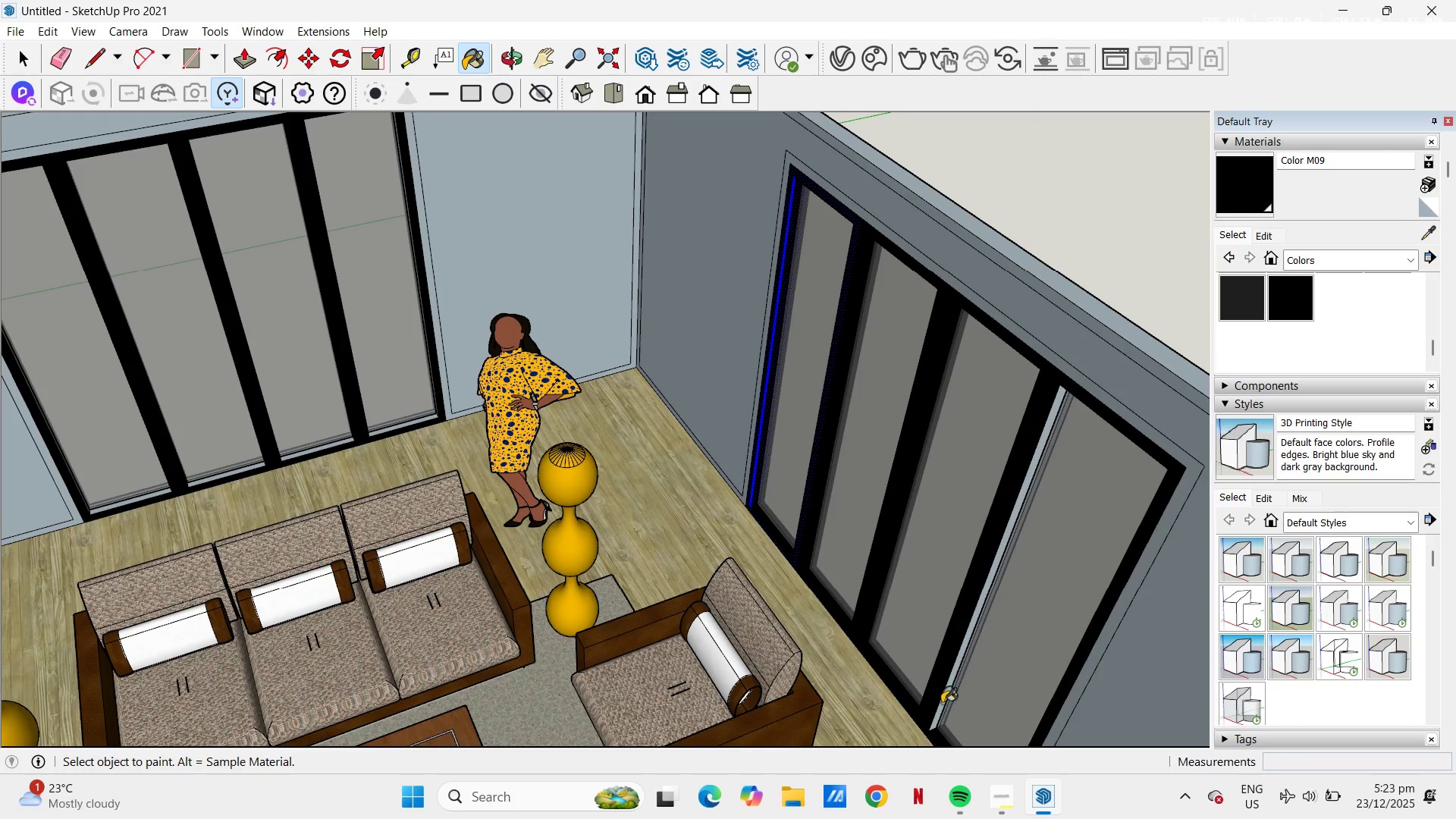 
left_click([943, 703])
 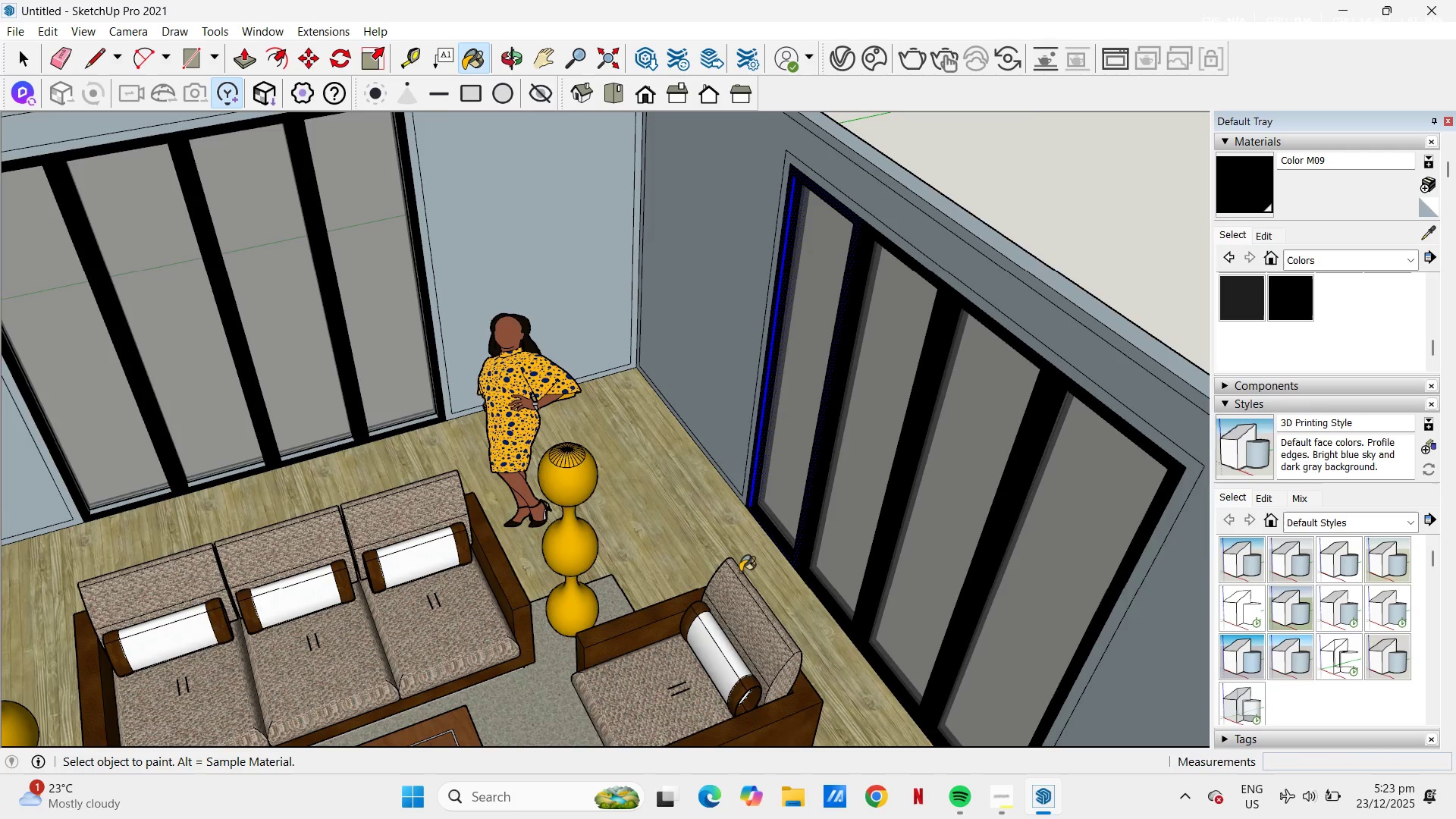 
scroll: coordinate [415, 327], scroll_direction: down, amount: 2.0
 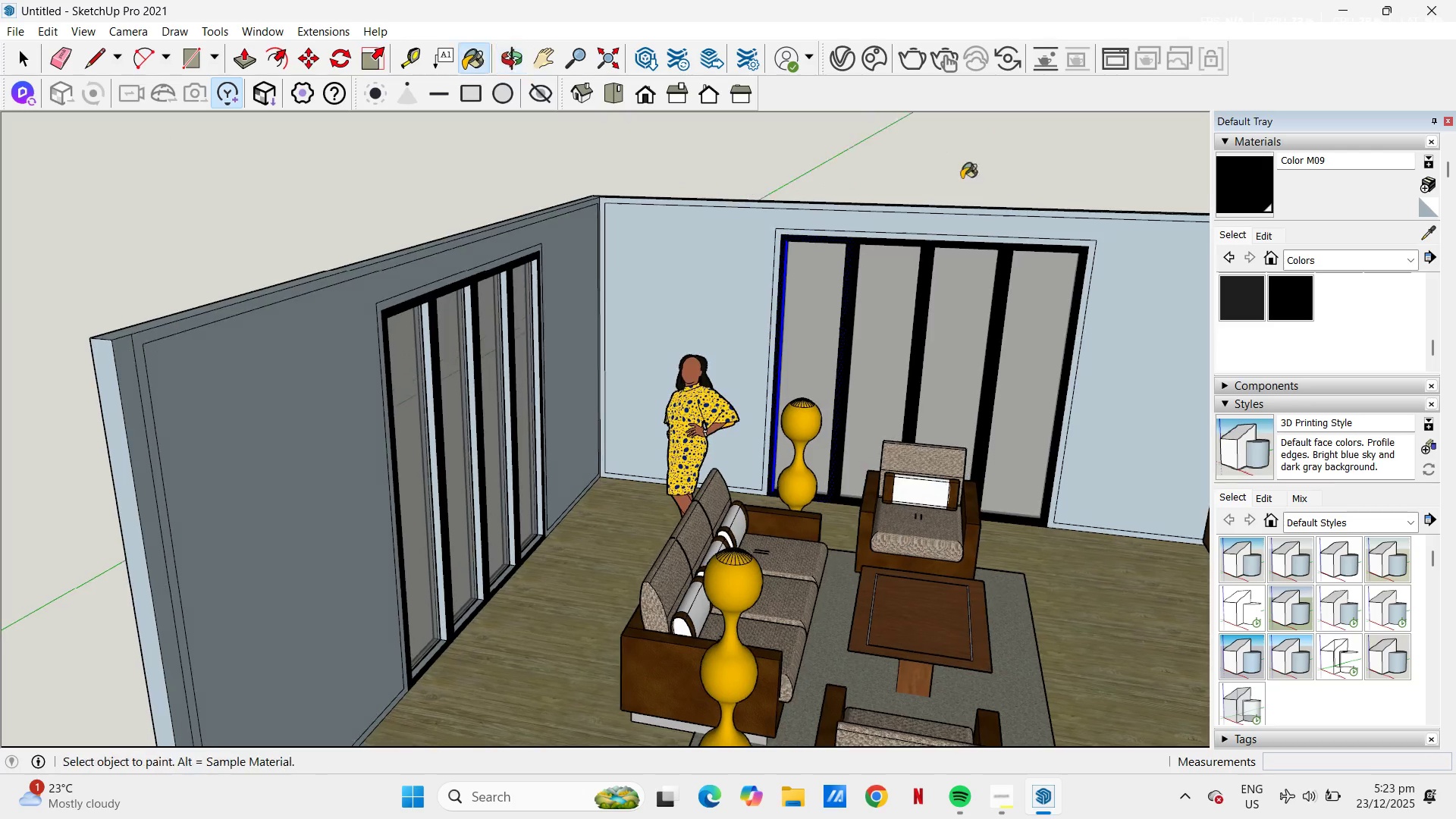 
scroll: coordinate [428, 405], scroll_direction: up, amount: 8.0
 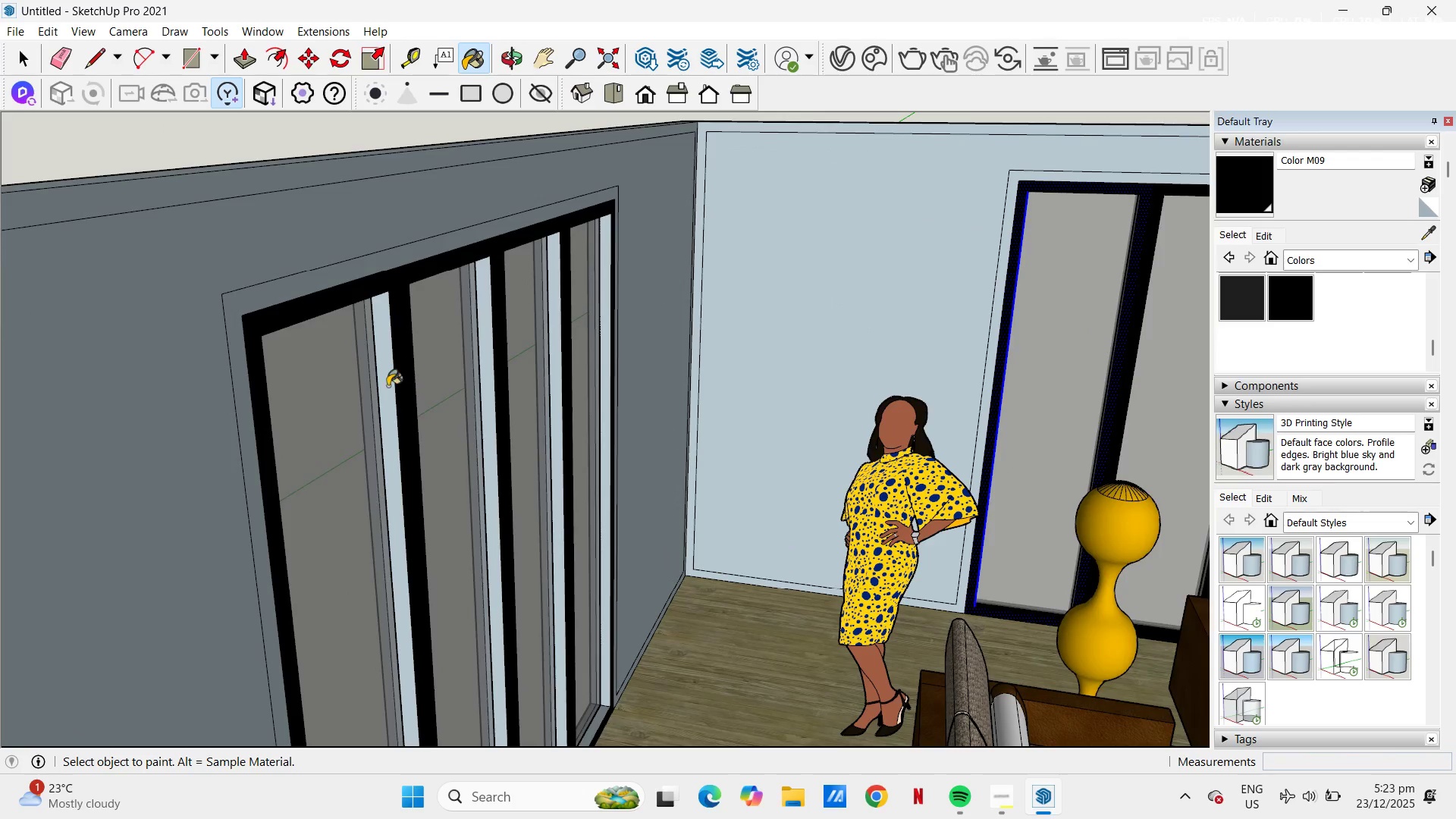 
left_click([387, 384])
 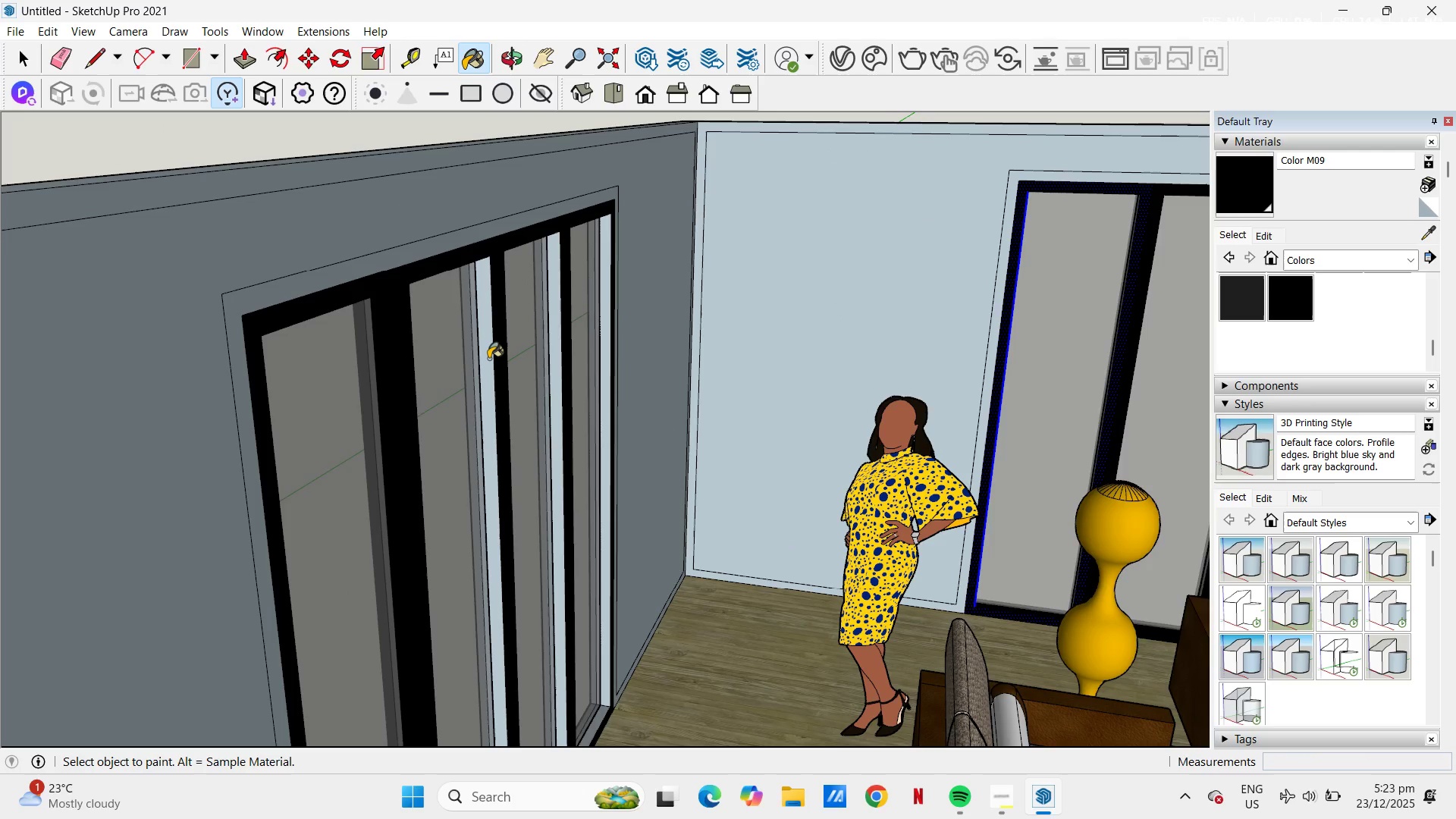 
left_click([488, 359])
 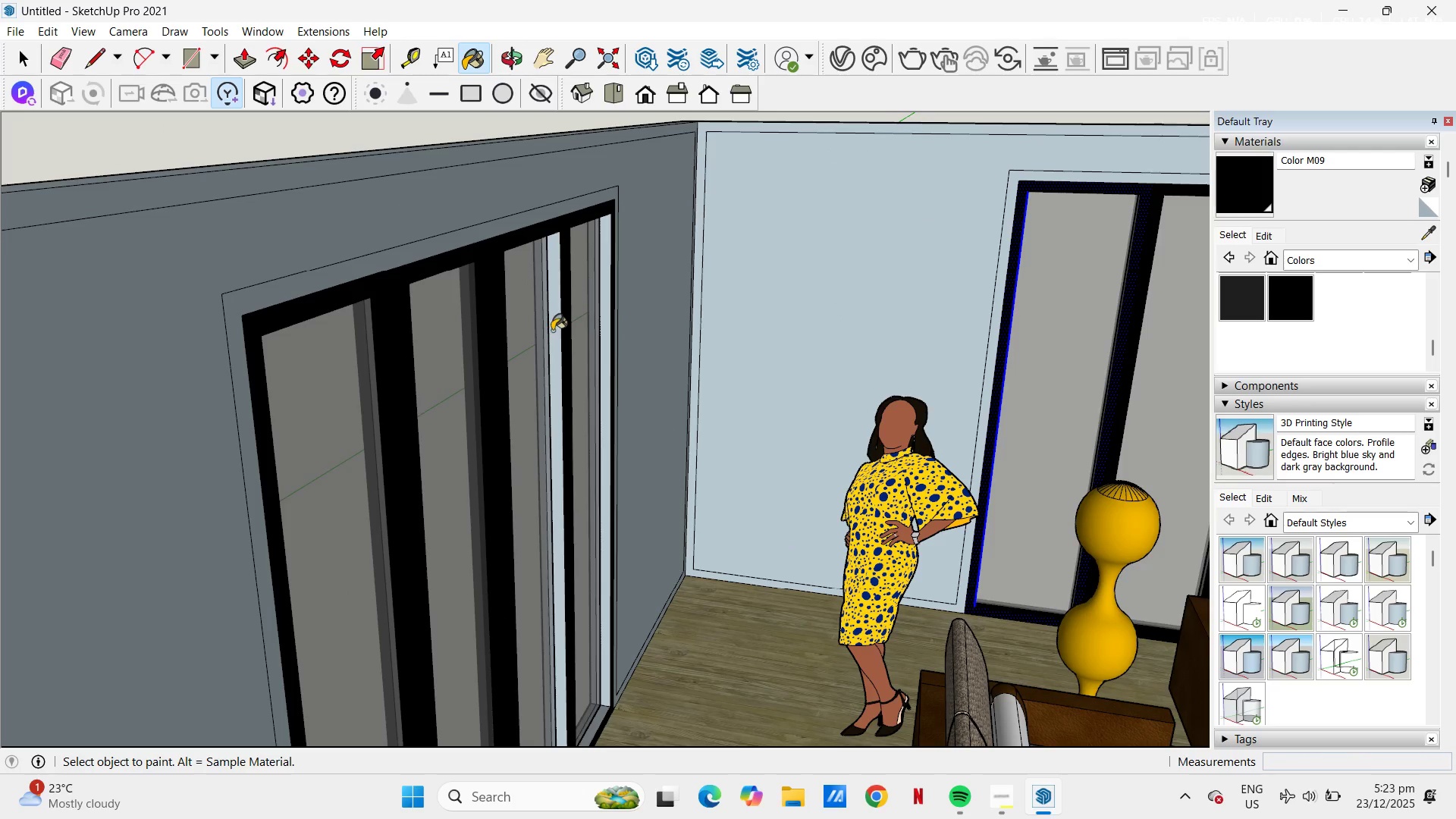 
left_click([556, 328])
 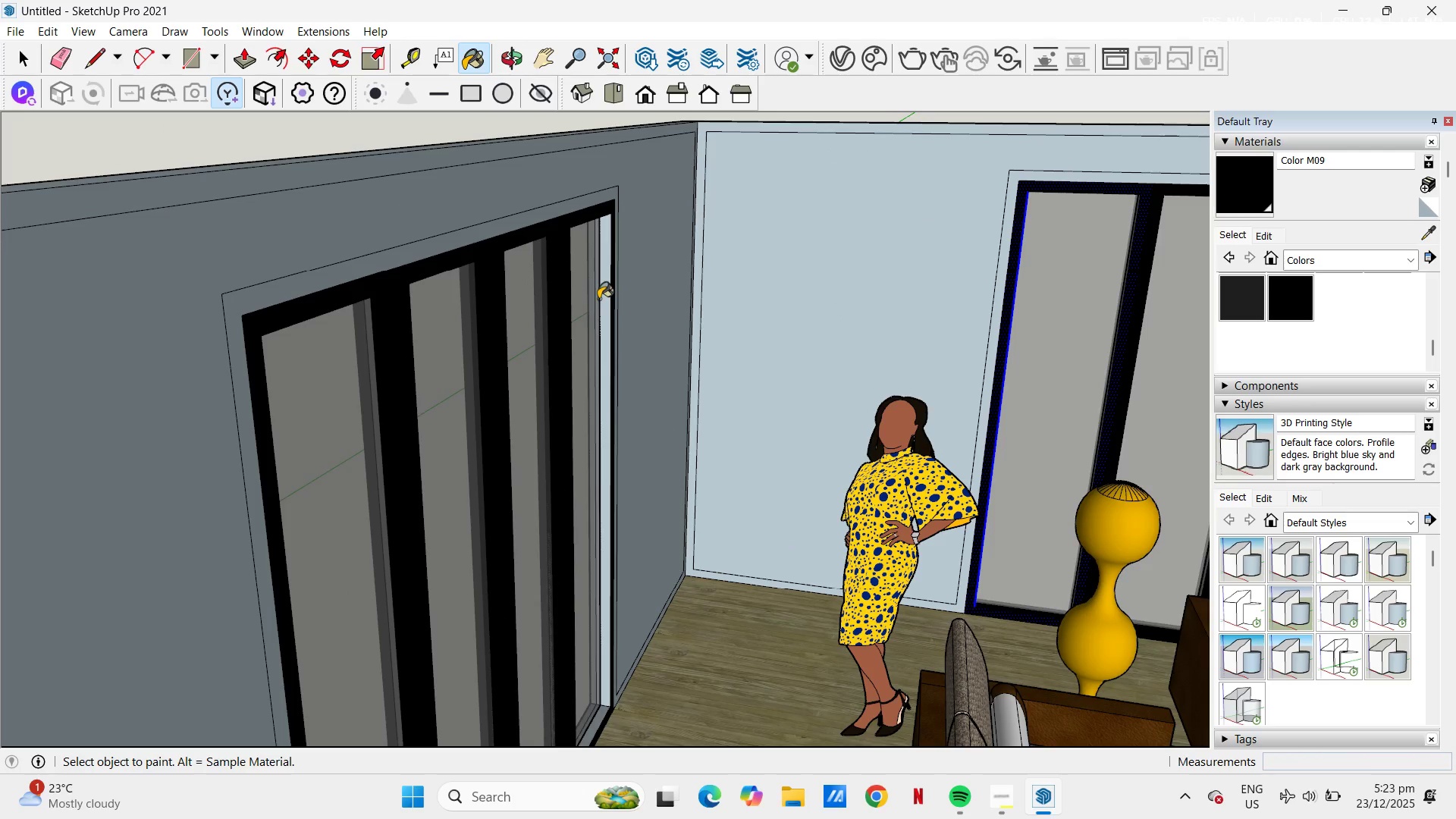 
left_click([605, 299])
 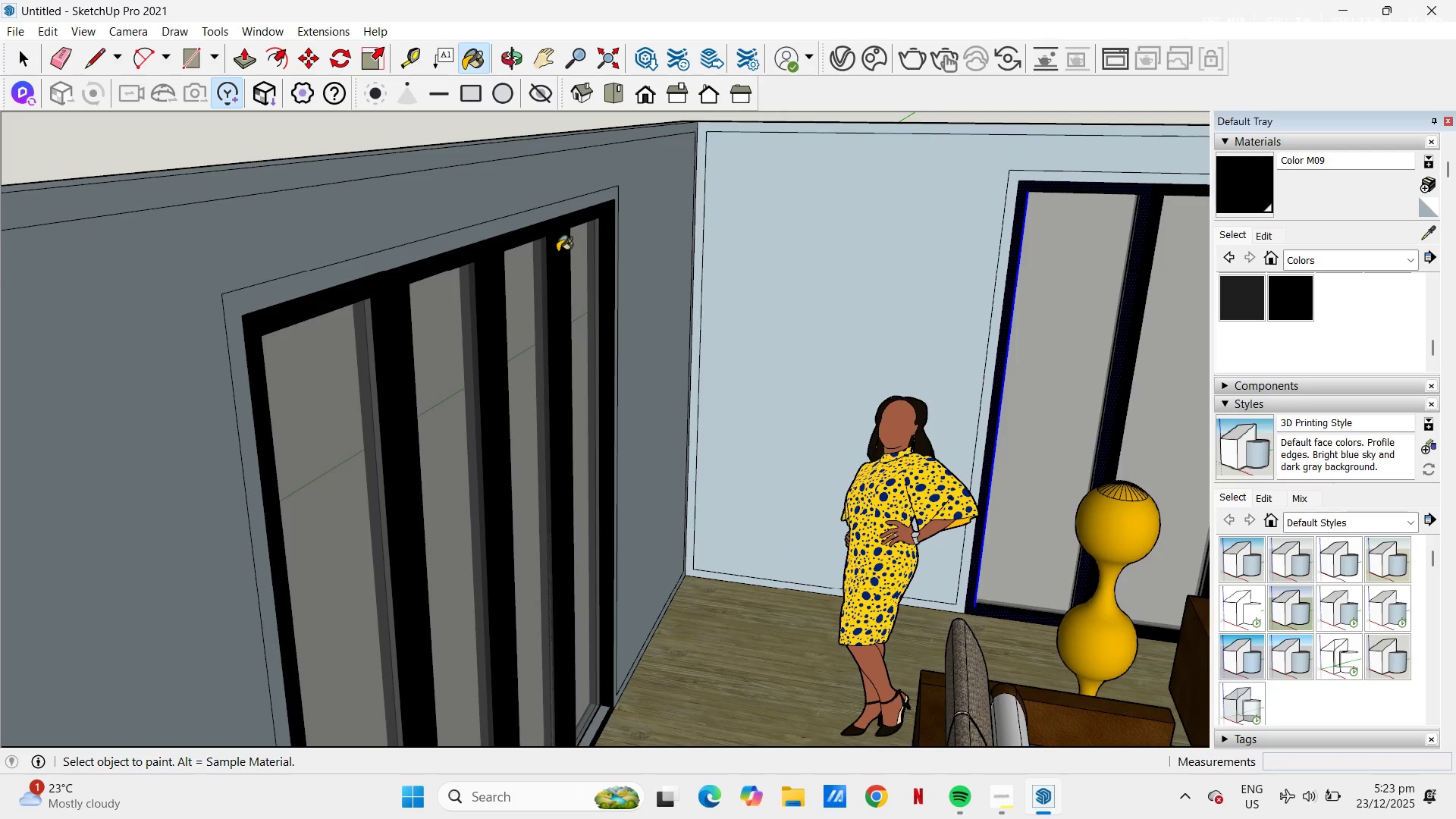 
scroll: coordinate [563, 576], scroll_direction: none, amount: 0.0
 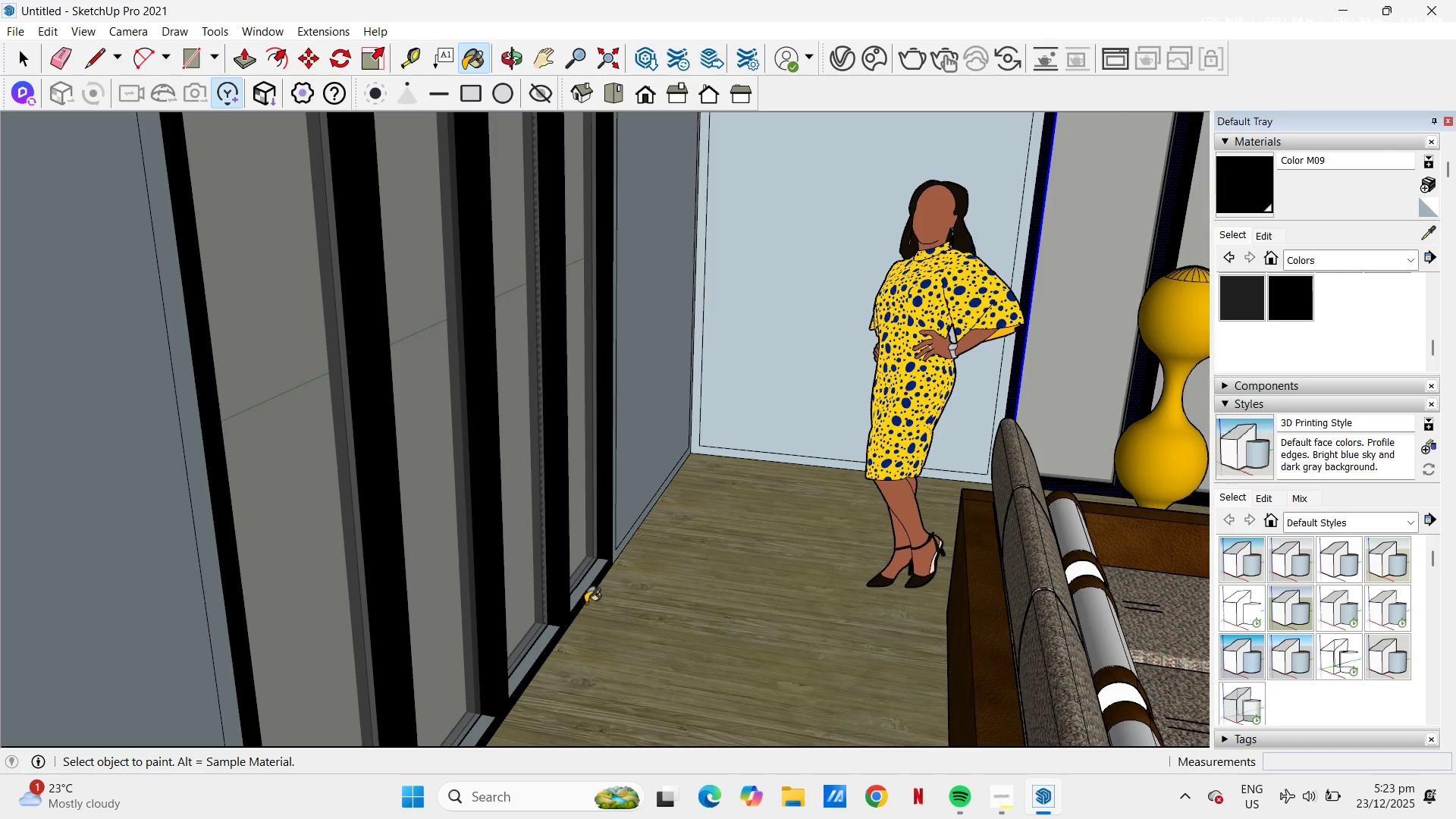 
left_click([582, 600])
 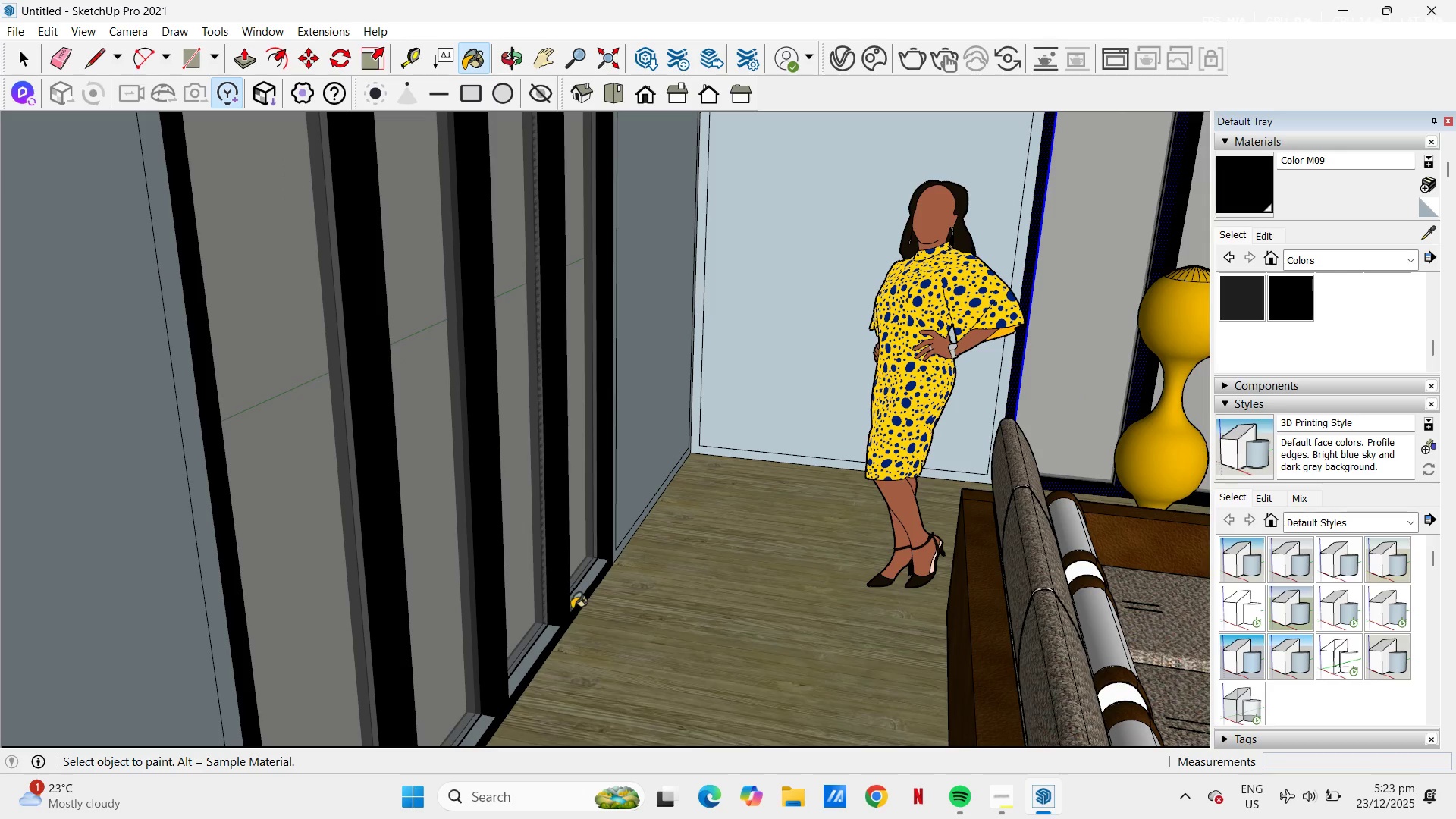 
left_click_drag(start_coordinate=[572, 607], to_coordinate=[576, 603])
 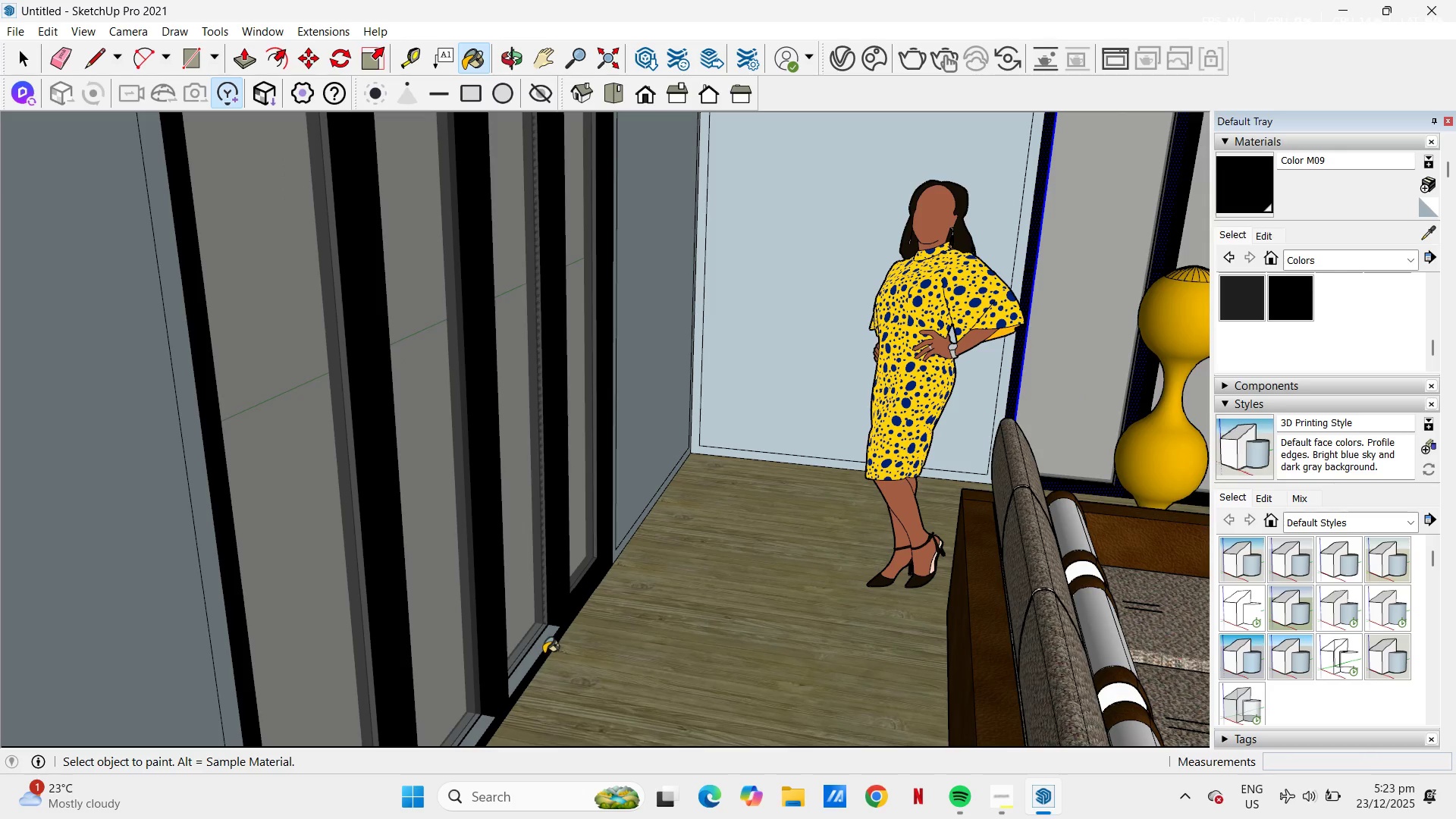 
left_click_drag(start_coordinate=[541, 651], to_coordinate=[543, 645])
 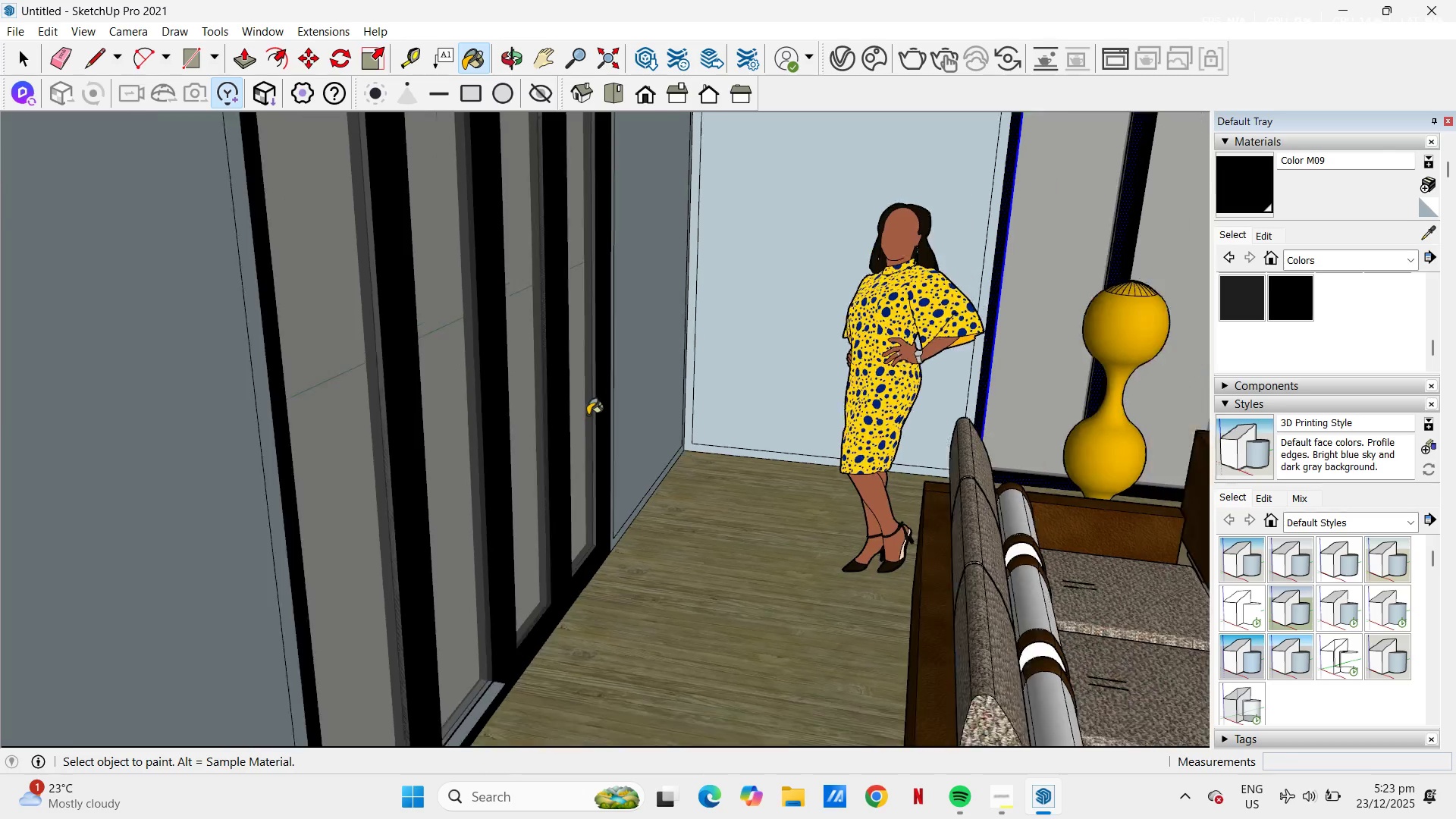 
left_click([475, 631])
 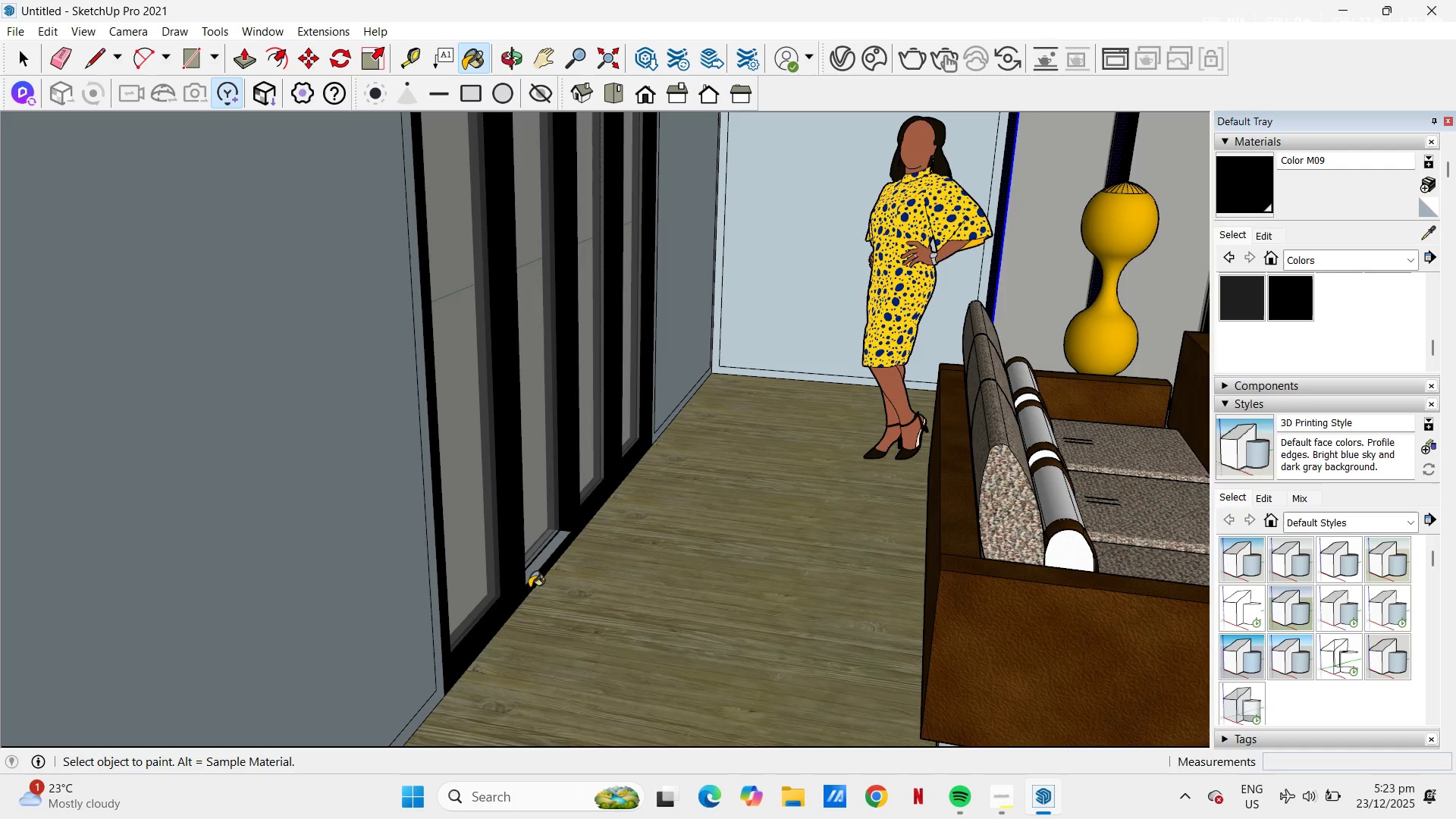 
scroll: coordinate [482, 638], scroll_direction: down, amount: 1.0
 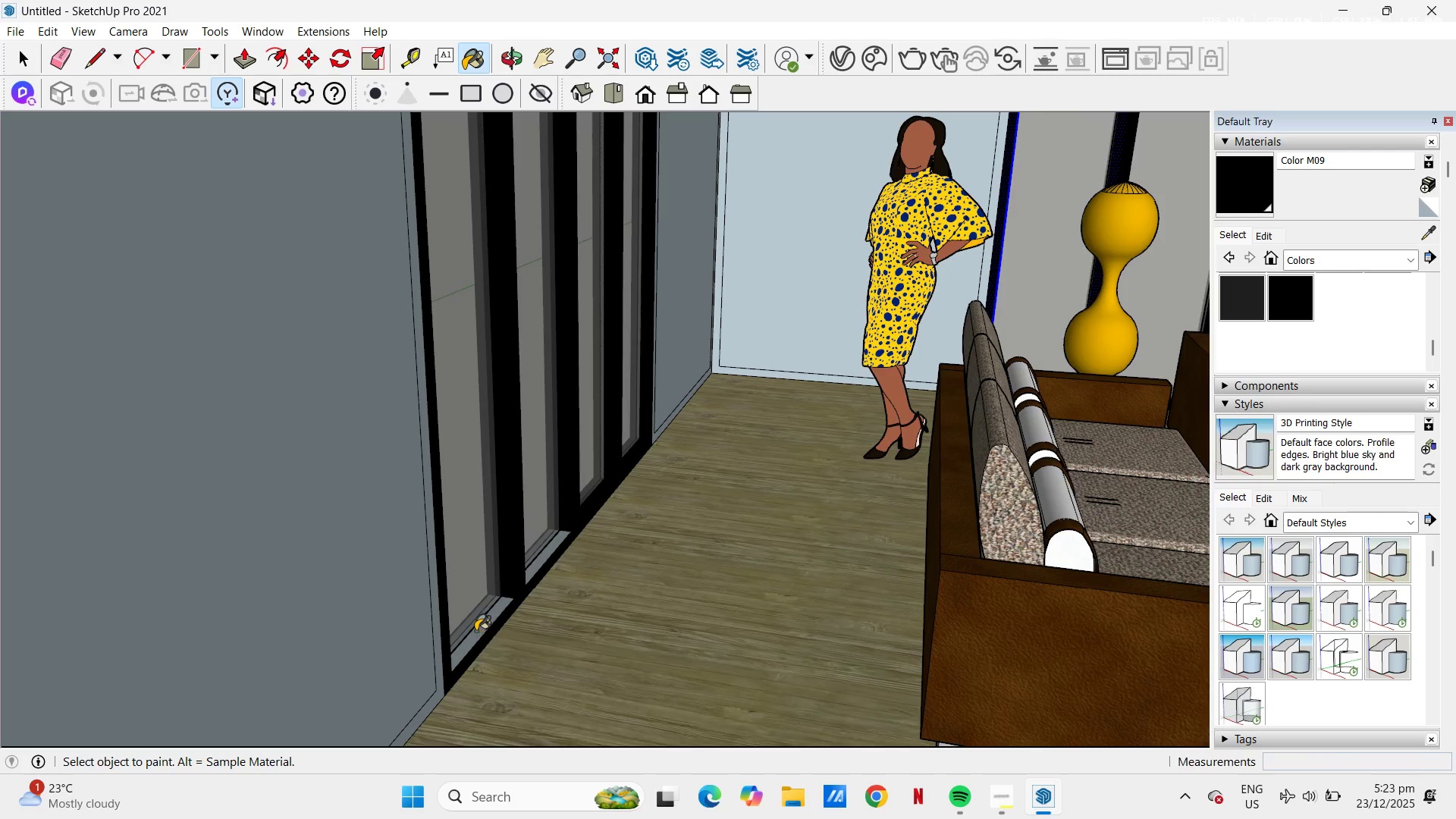 
left_click([534, 582])
 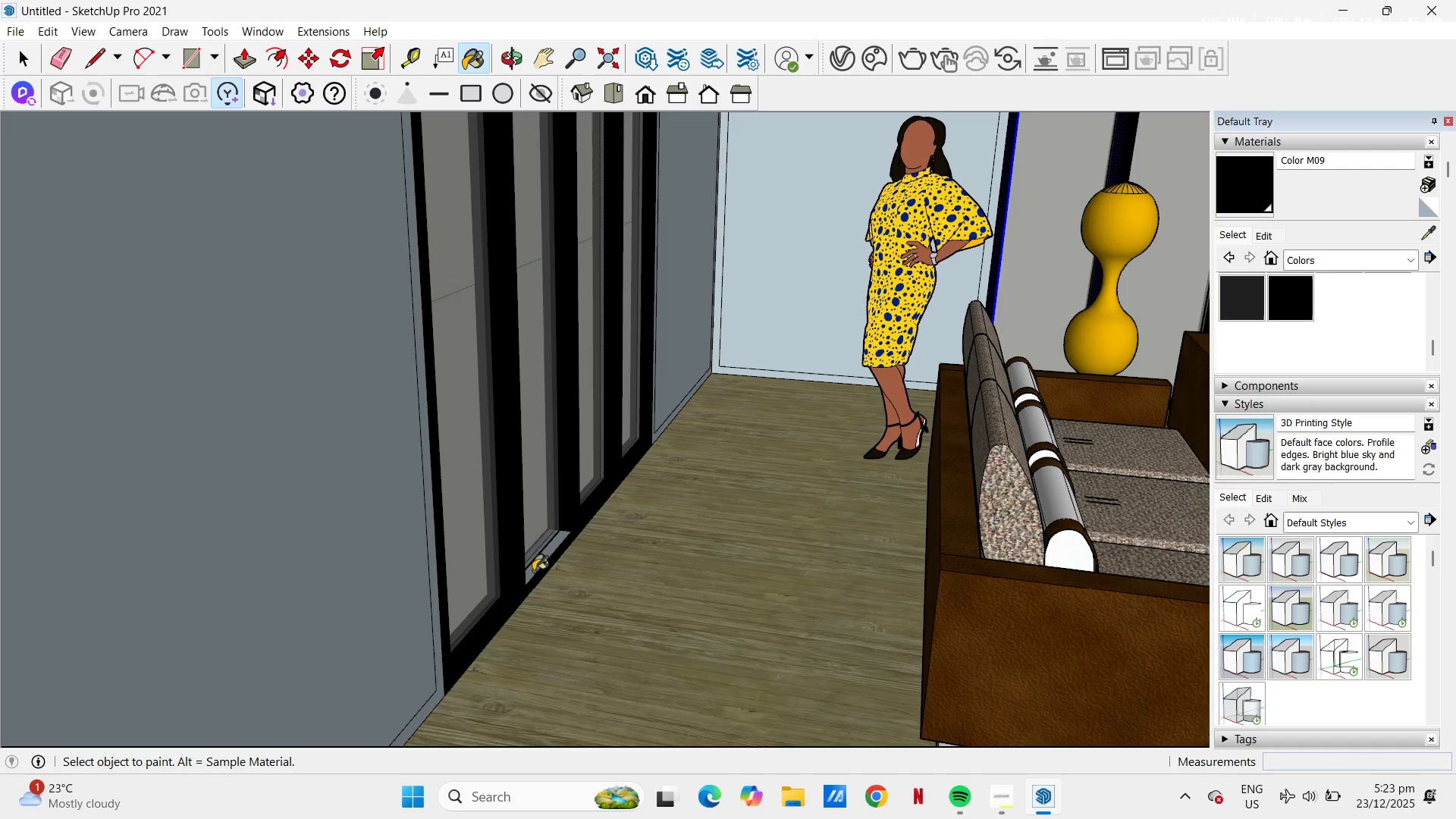 
left_click([533, 571])
 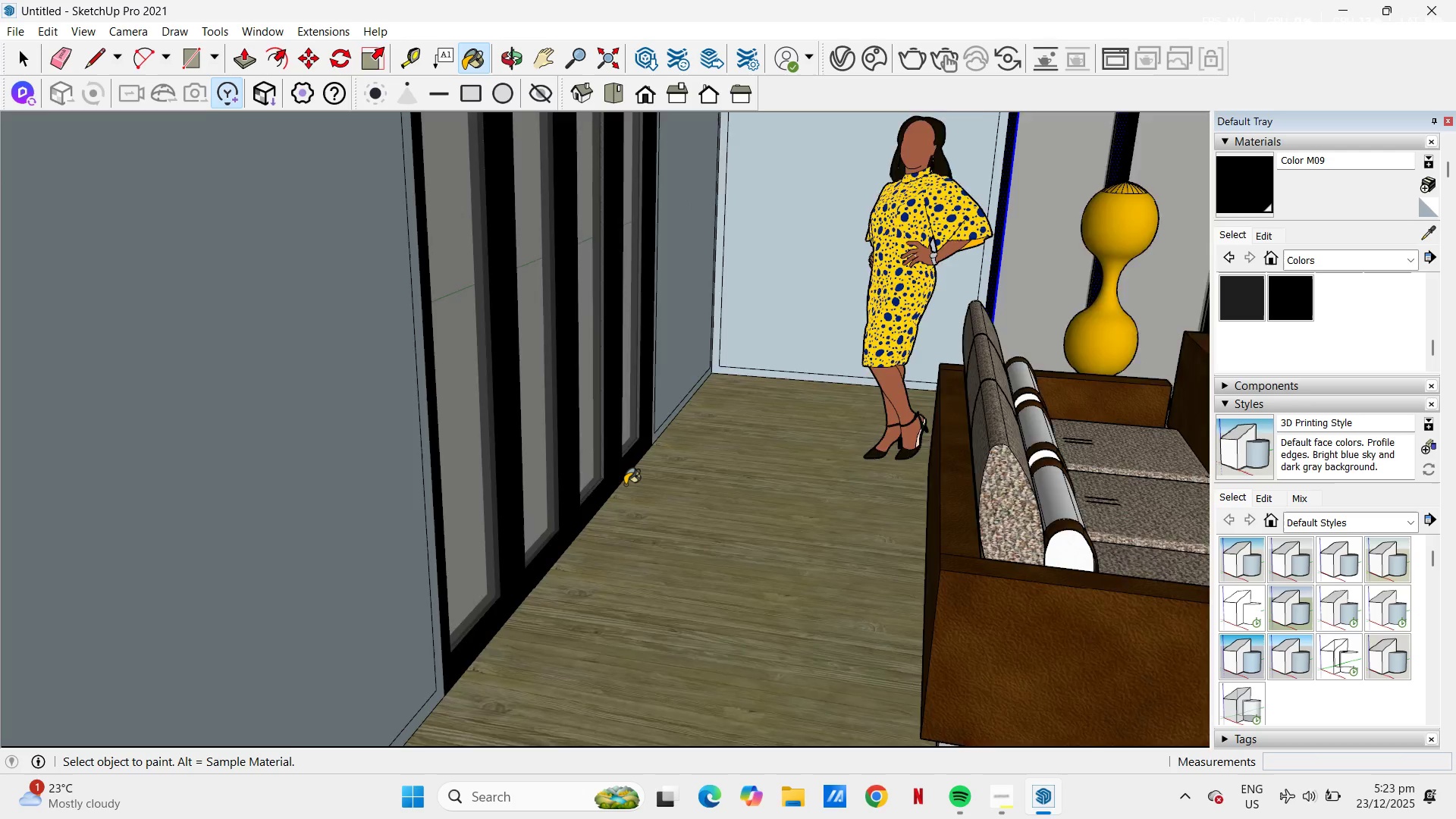 
scroll: coordinate [752, 438], scroll_direction: down, amount: 7.0
 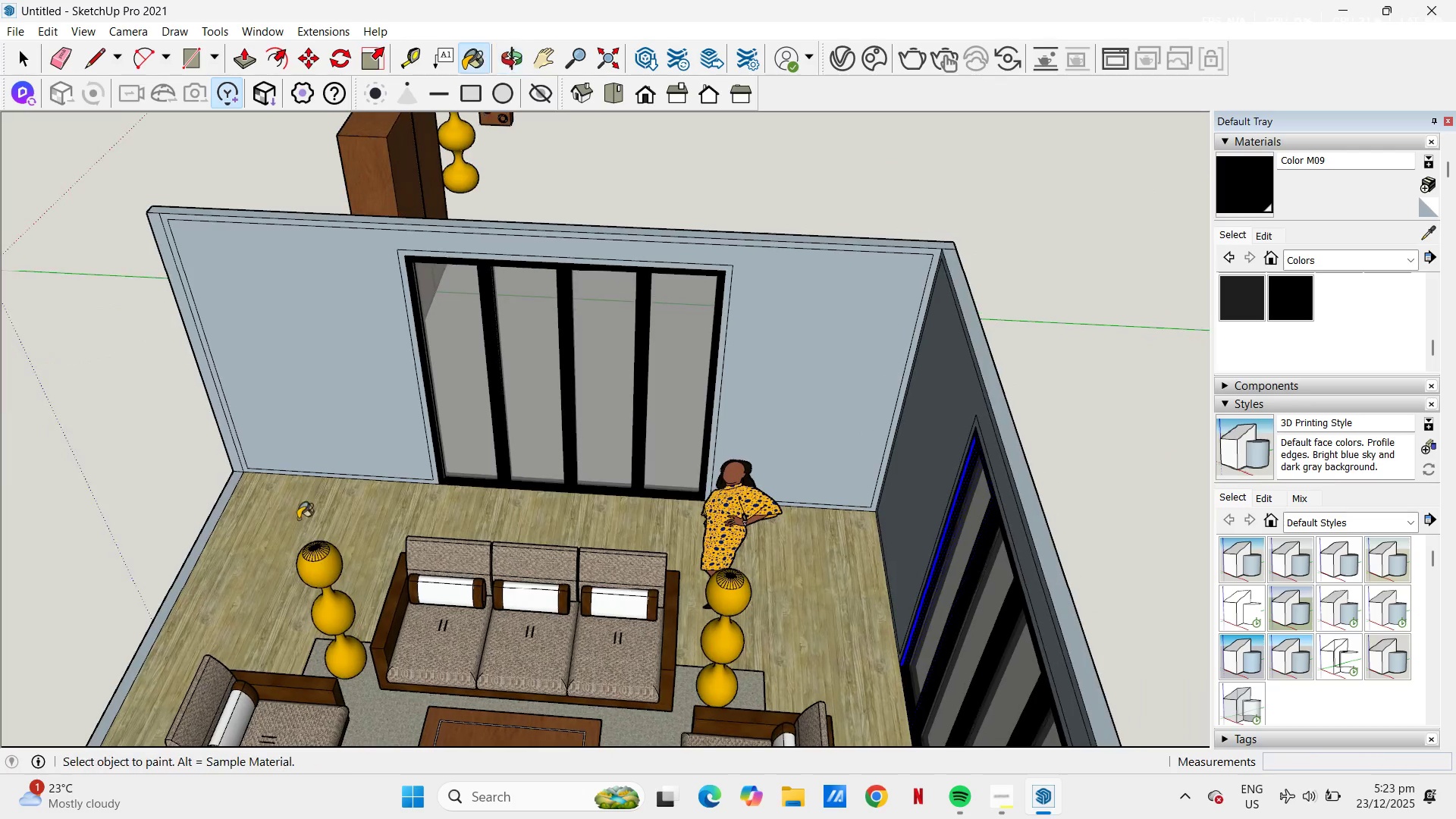 
scroll: coordinate [530, 295], scroll_direction: up, amount: 6.0
 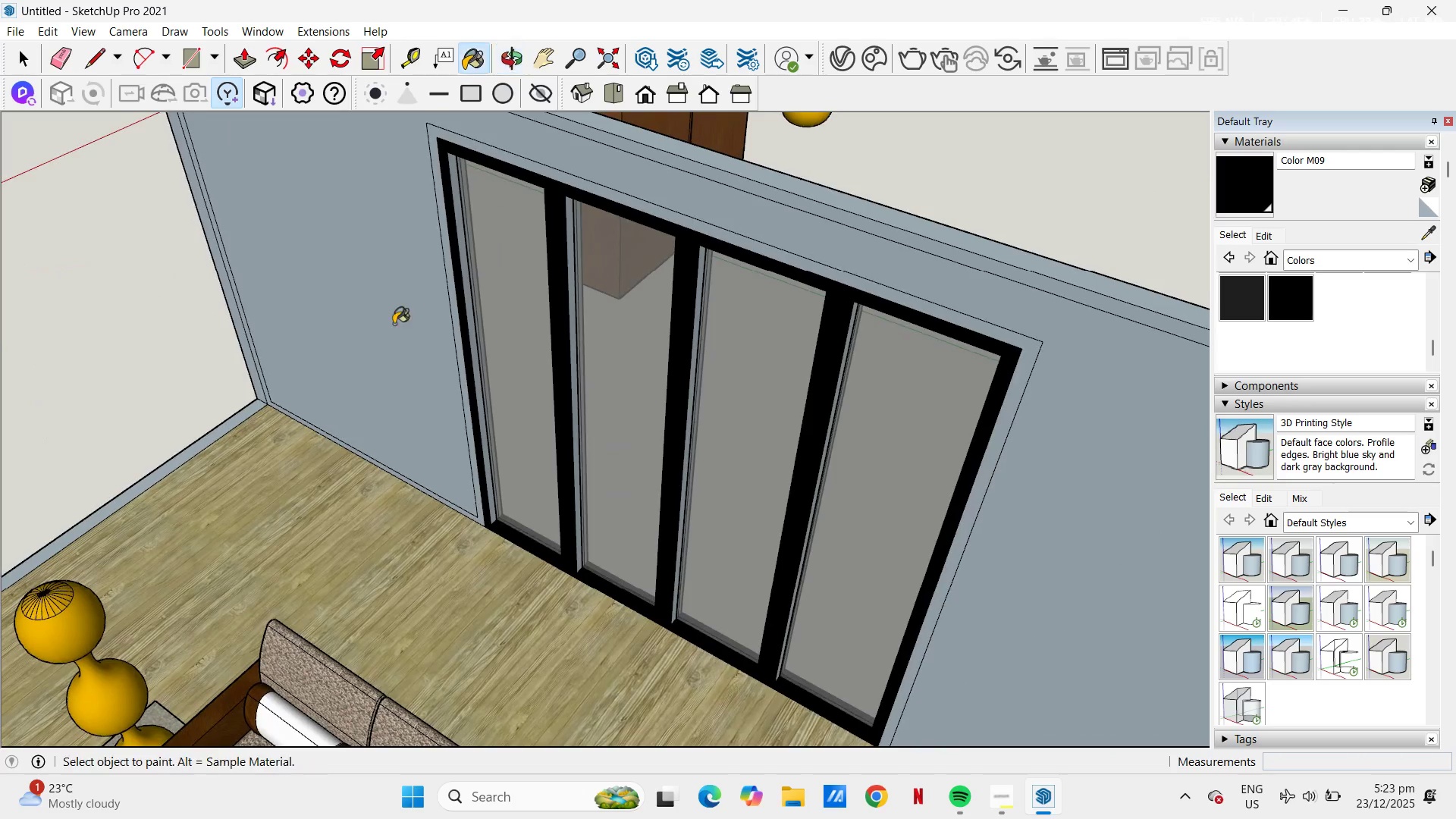 
left_click([480, 322])
 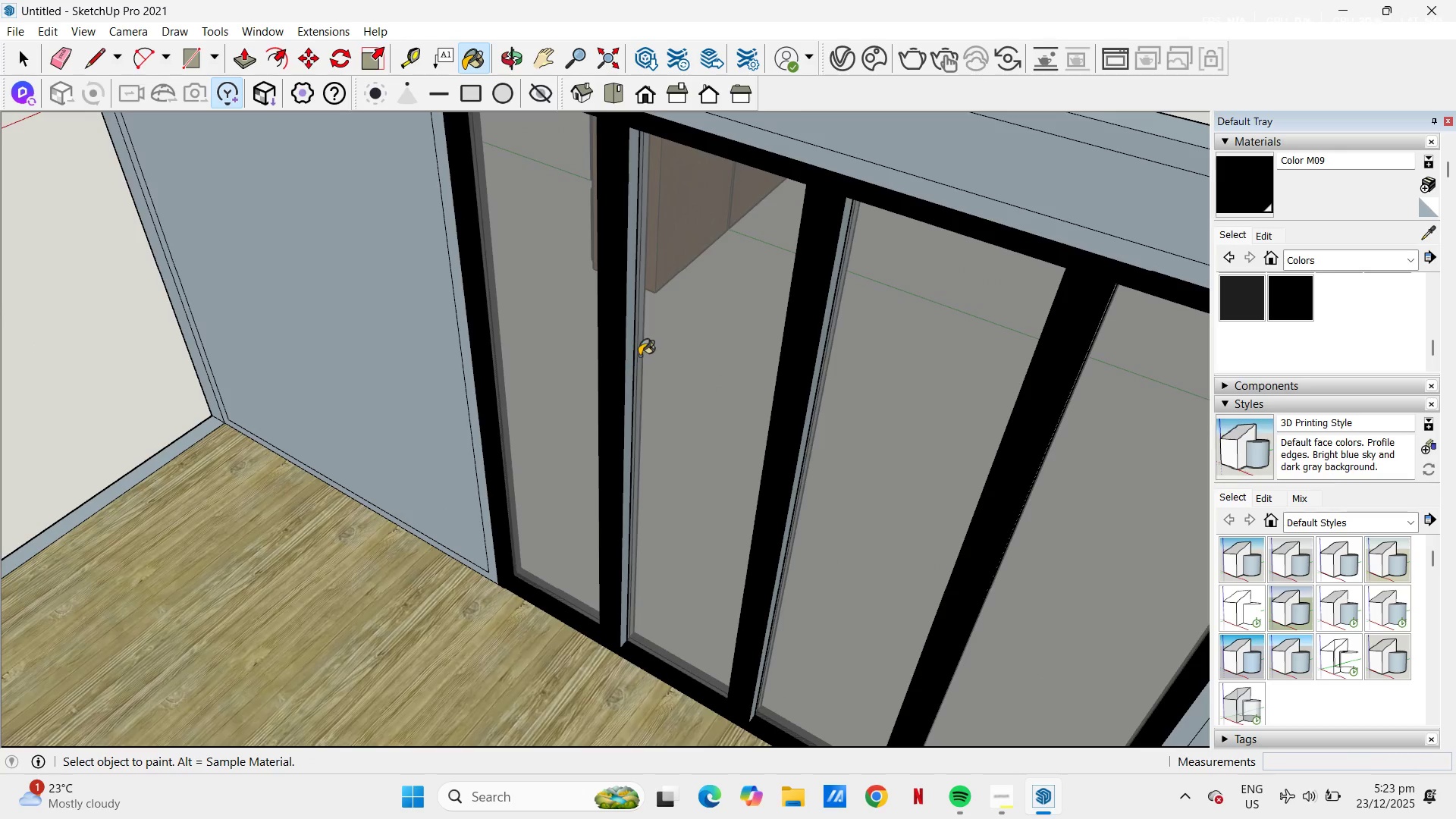 
scroll: coordinate [444, 330], scroll_direction: up, amount: 3.0
 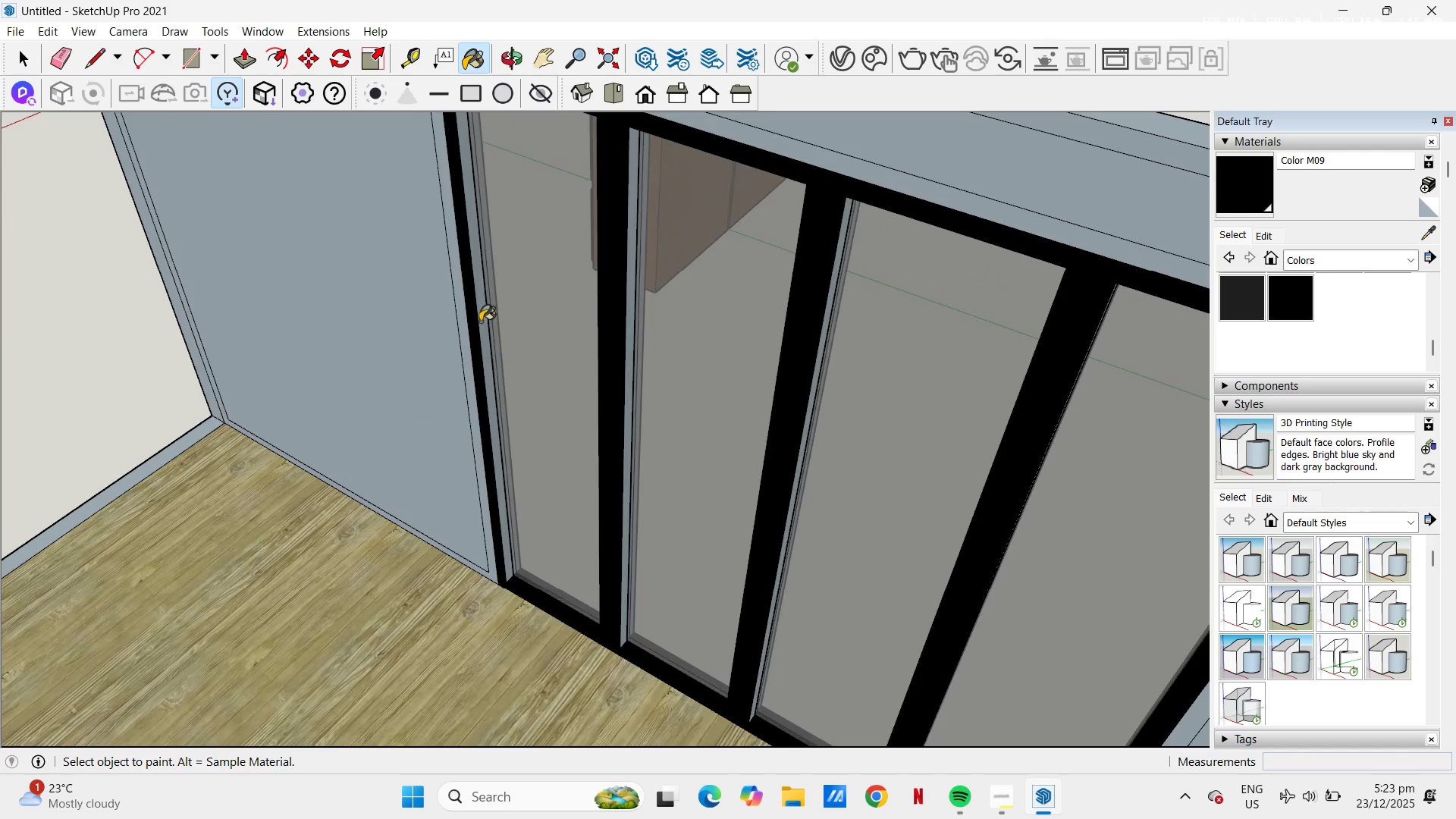 
left_click([626, 356])
 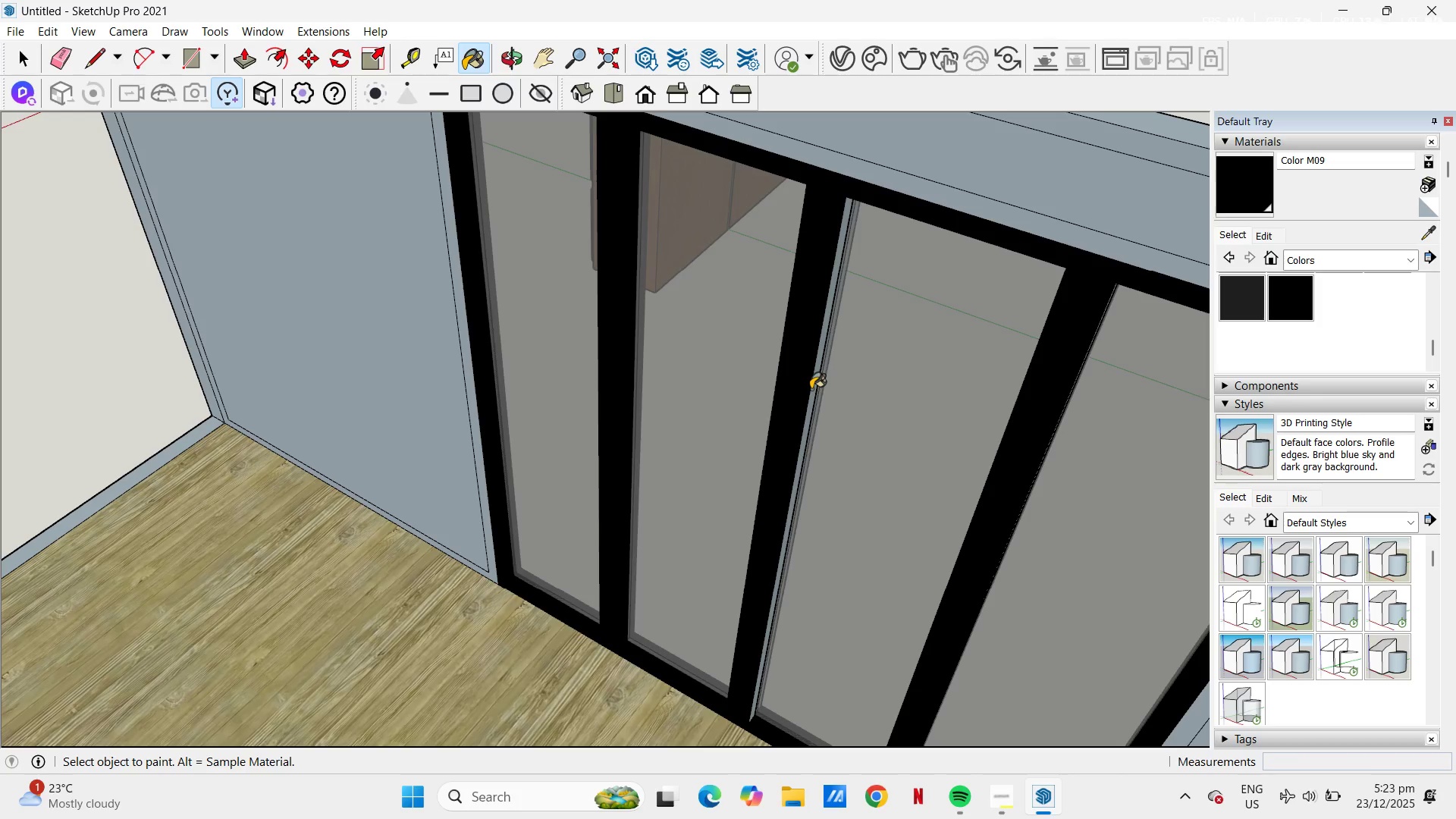 
left_click([814, 388])
 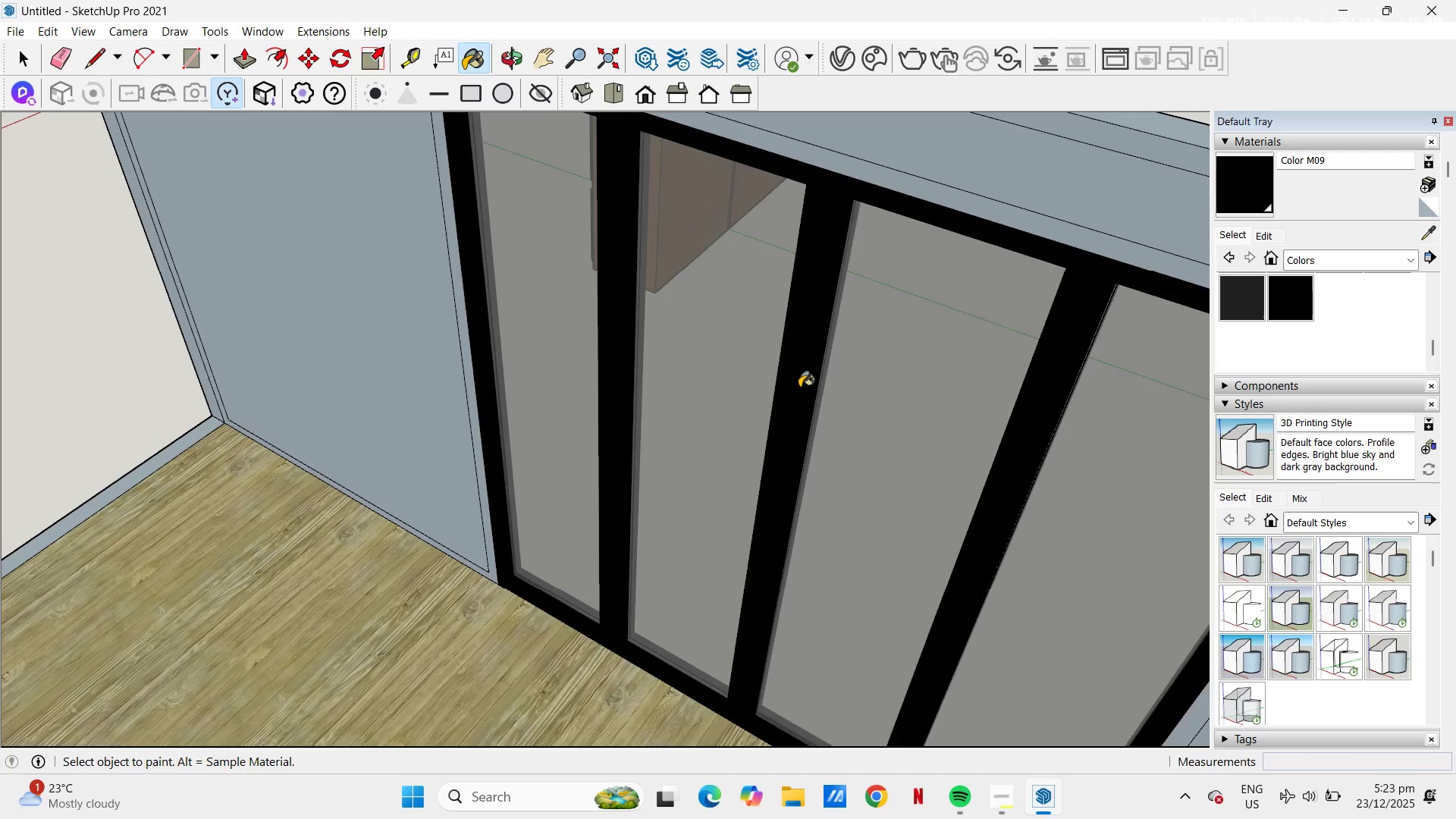 
scroll: coordinate [799, 388], scroll_direction: down, amount: 2.0
 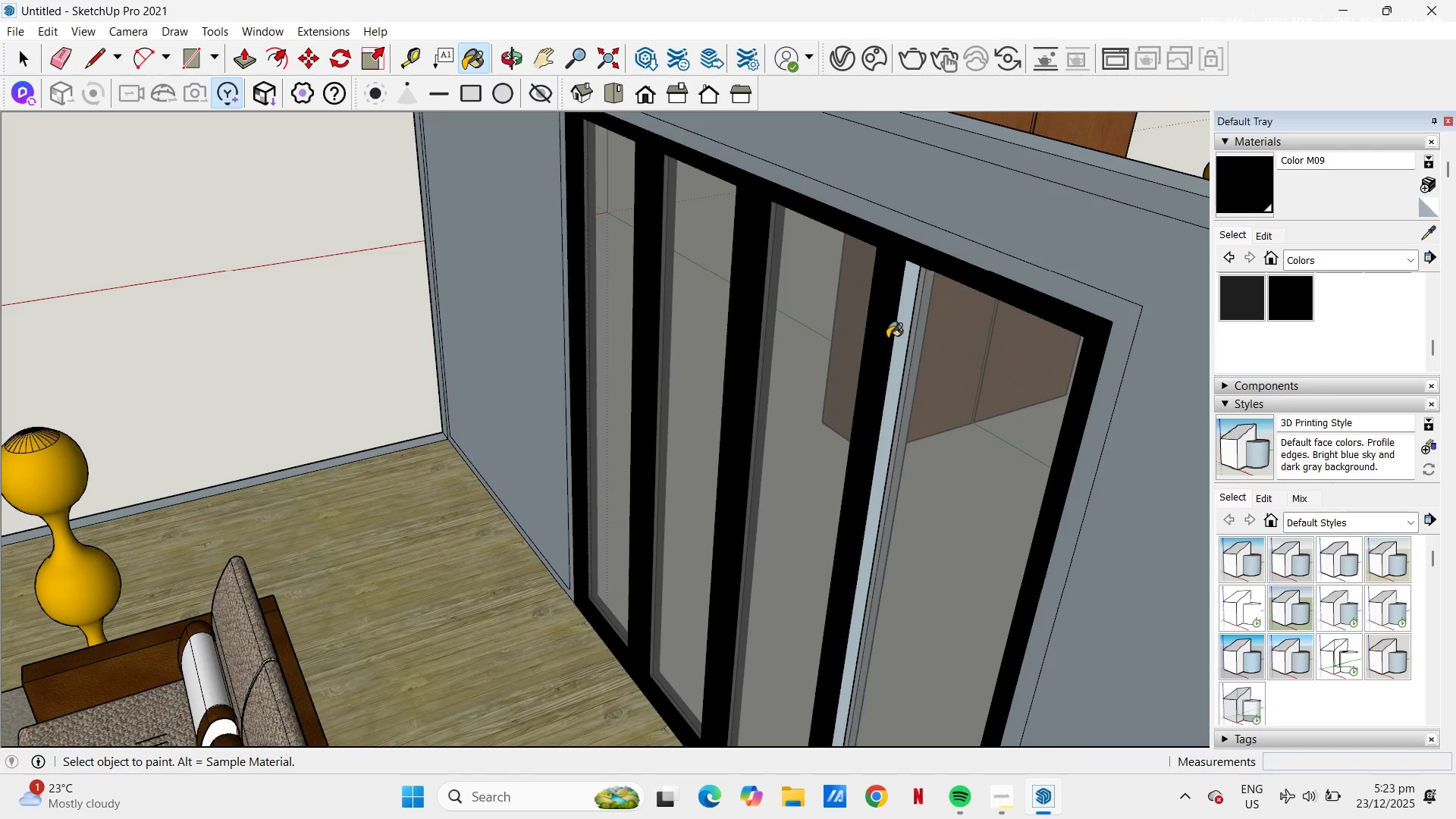 
double_click([905, 337])
 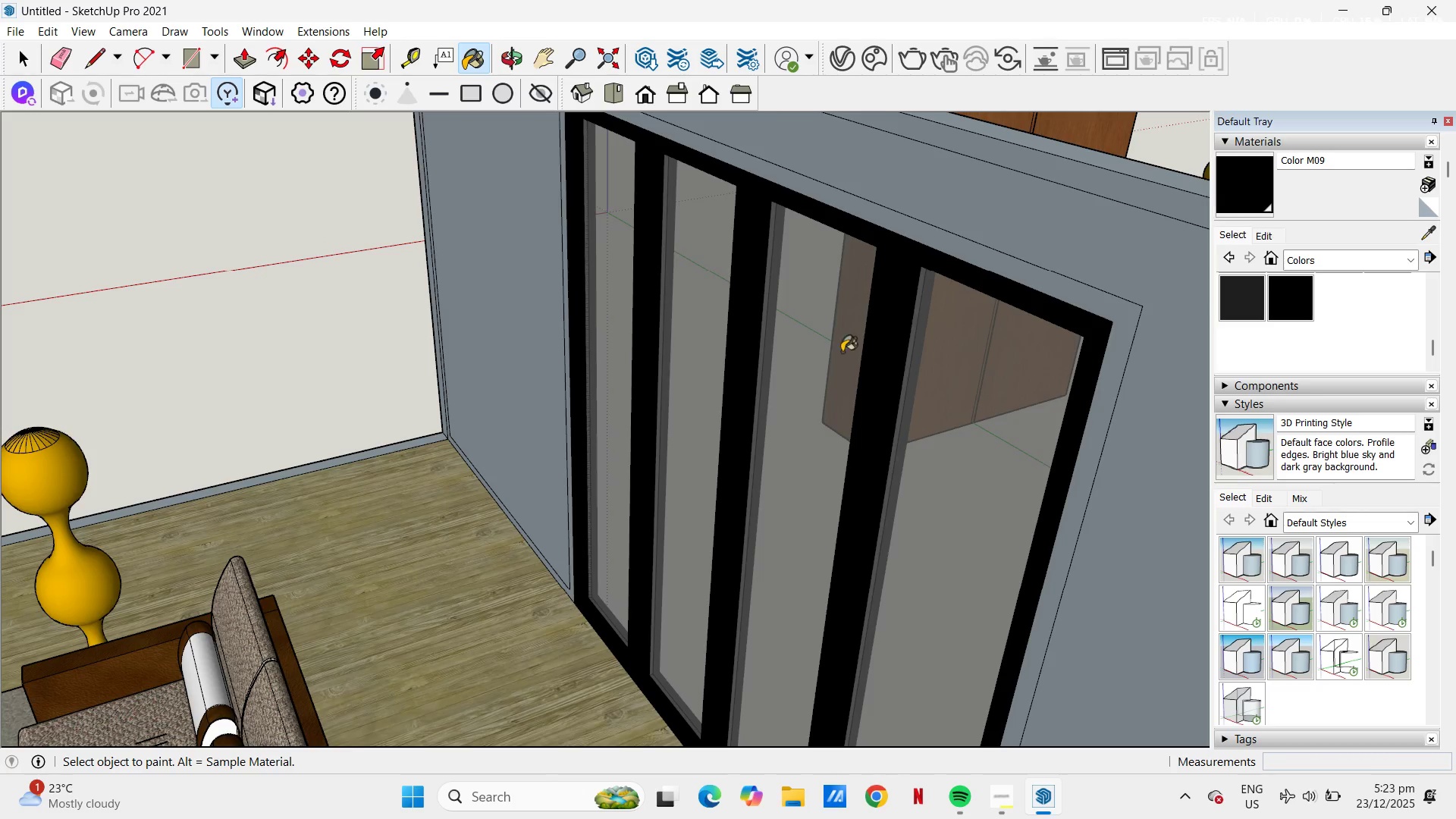 
scroll: coordinate [910, 262], scroll_direction: none, amount: 0.0
 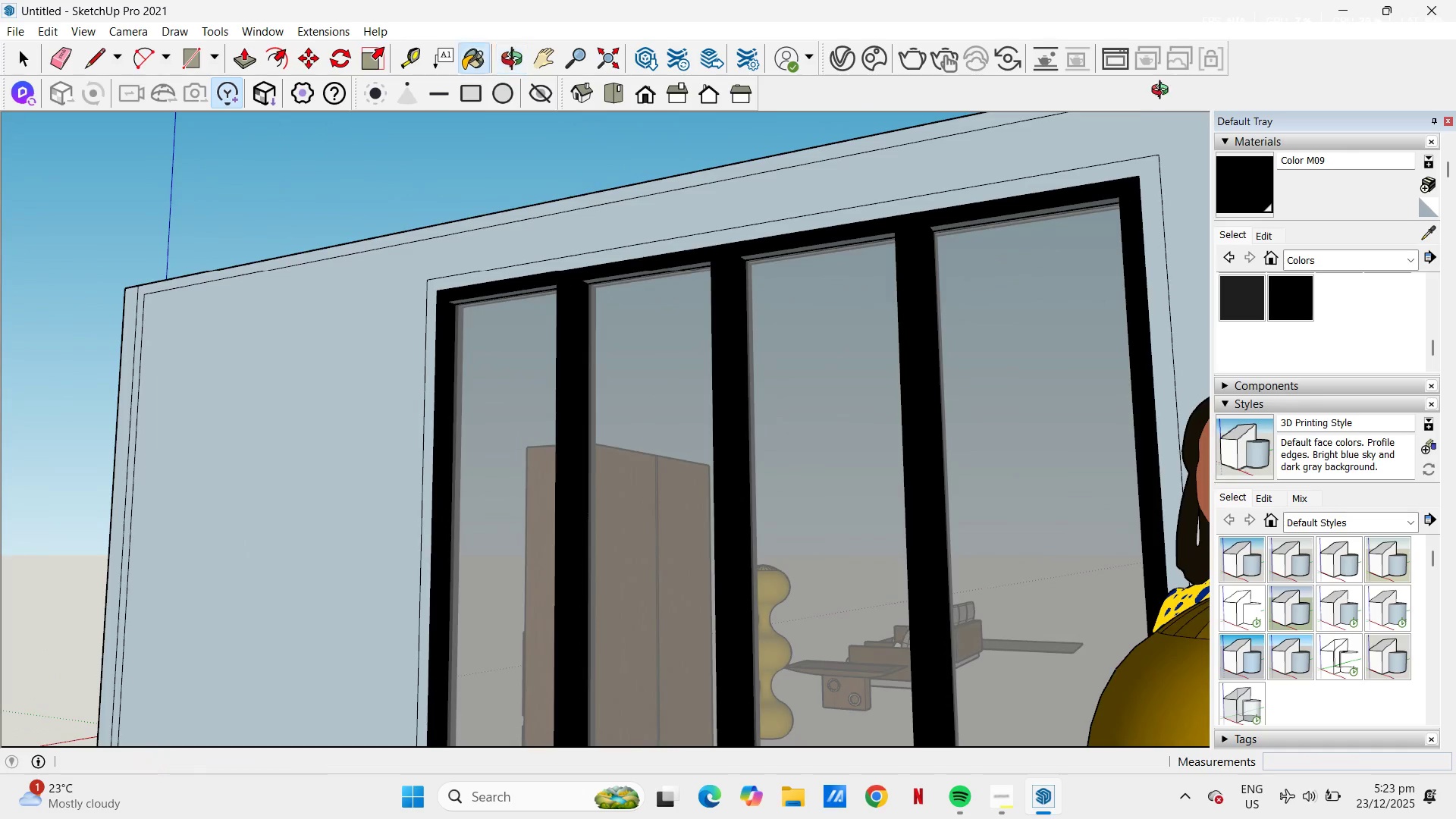 
scroll: coordinate [1040, 206], scroll_direction: up, amount: 2.0
 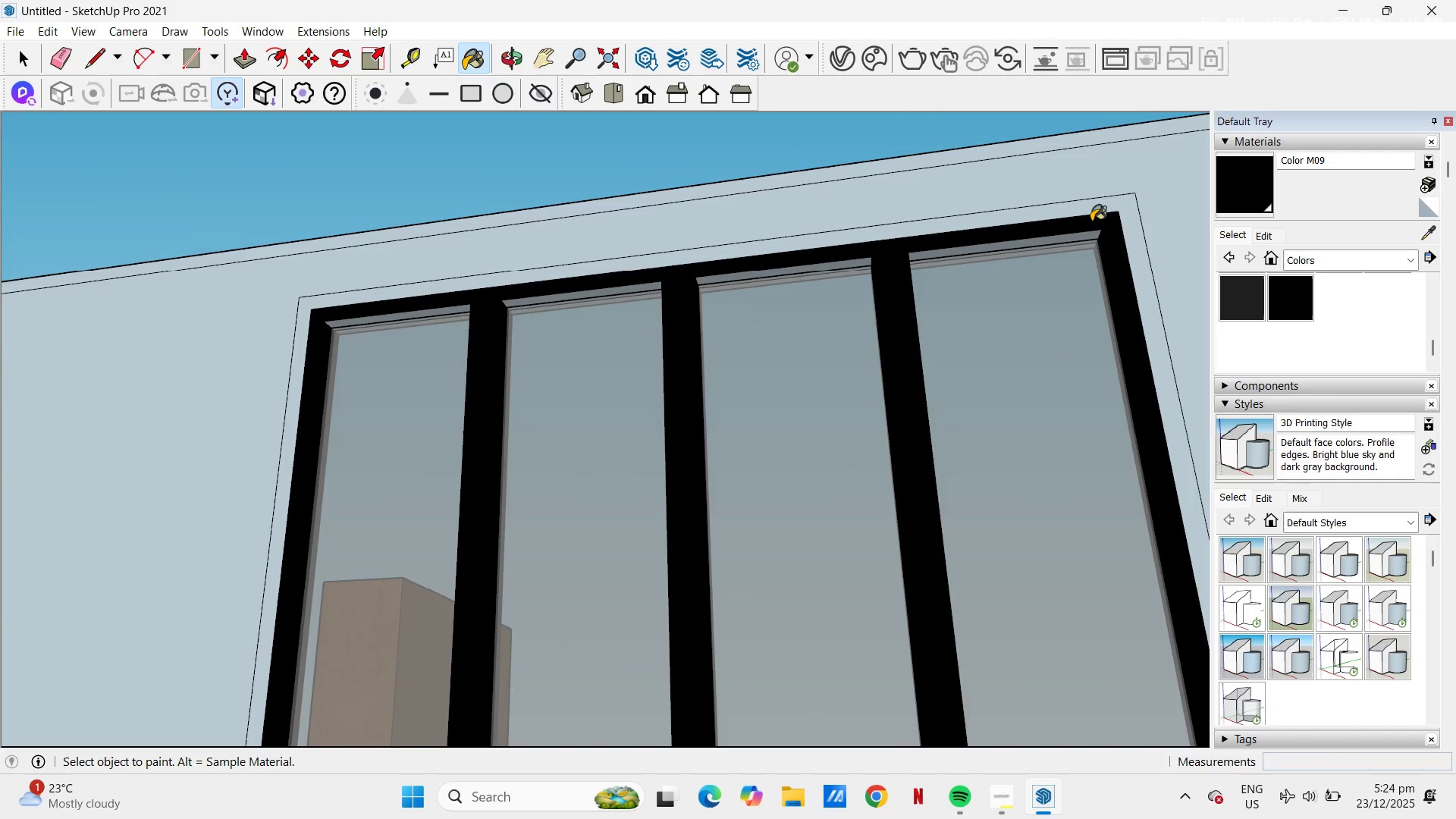 
left_click([1075, 235])
 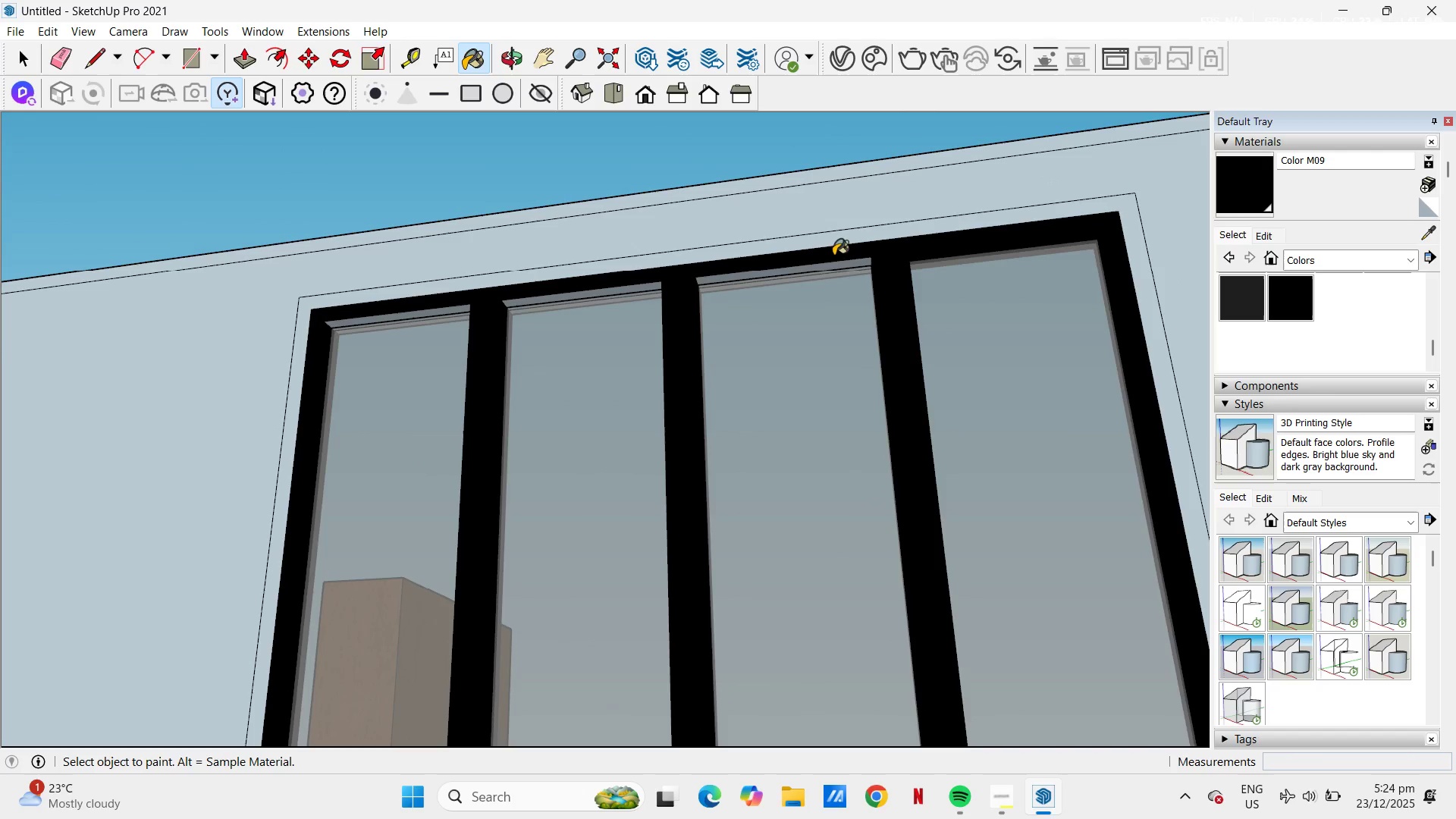 
left_click([835, 262])
 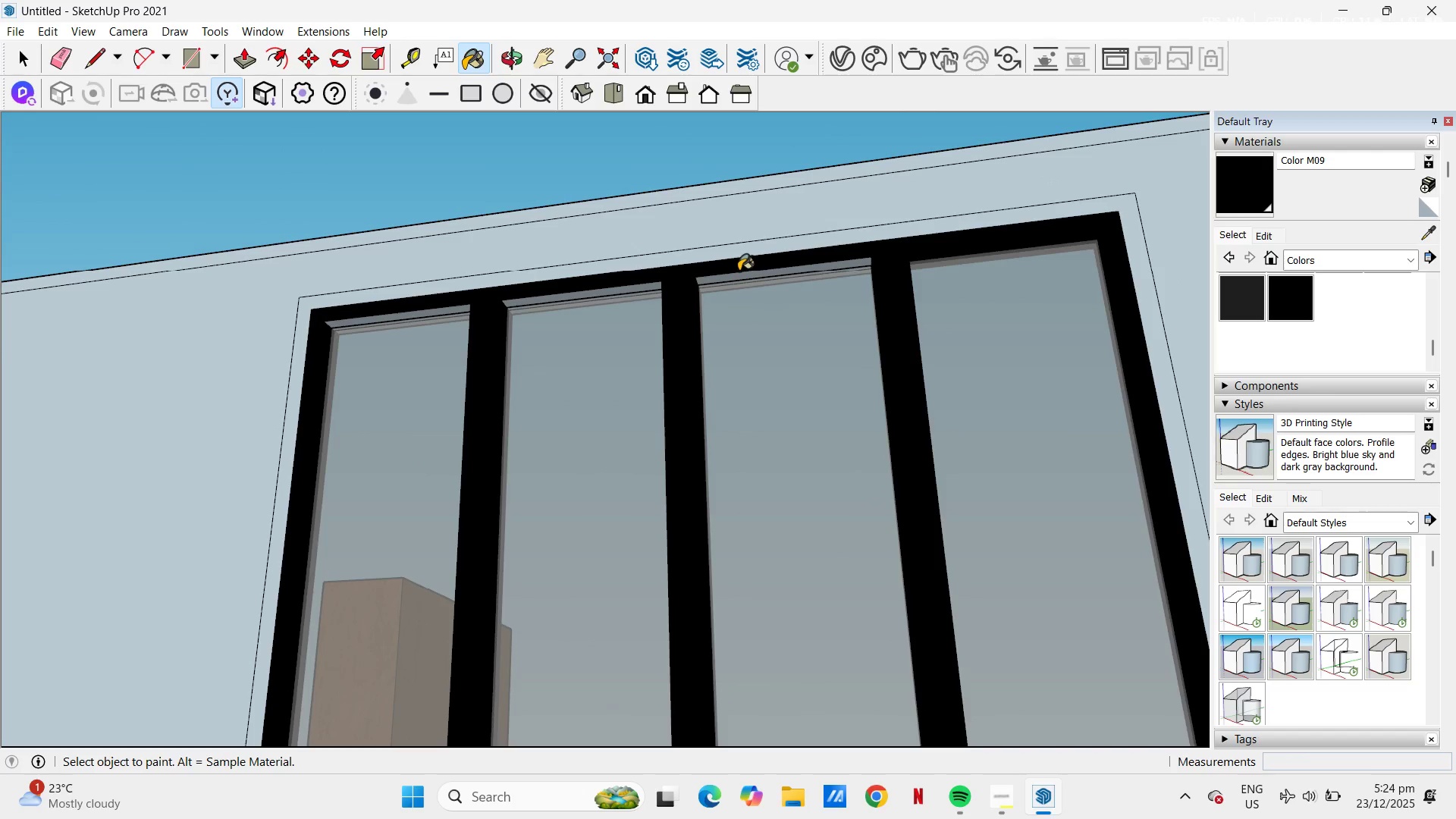 
left_click_drag(start_coordinate=[737, 271], to_coordinate=[734, 275])
 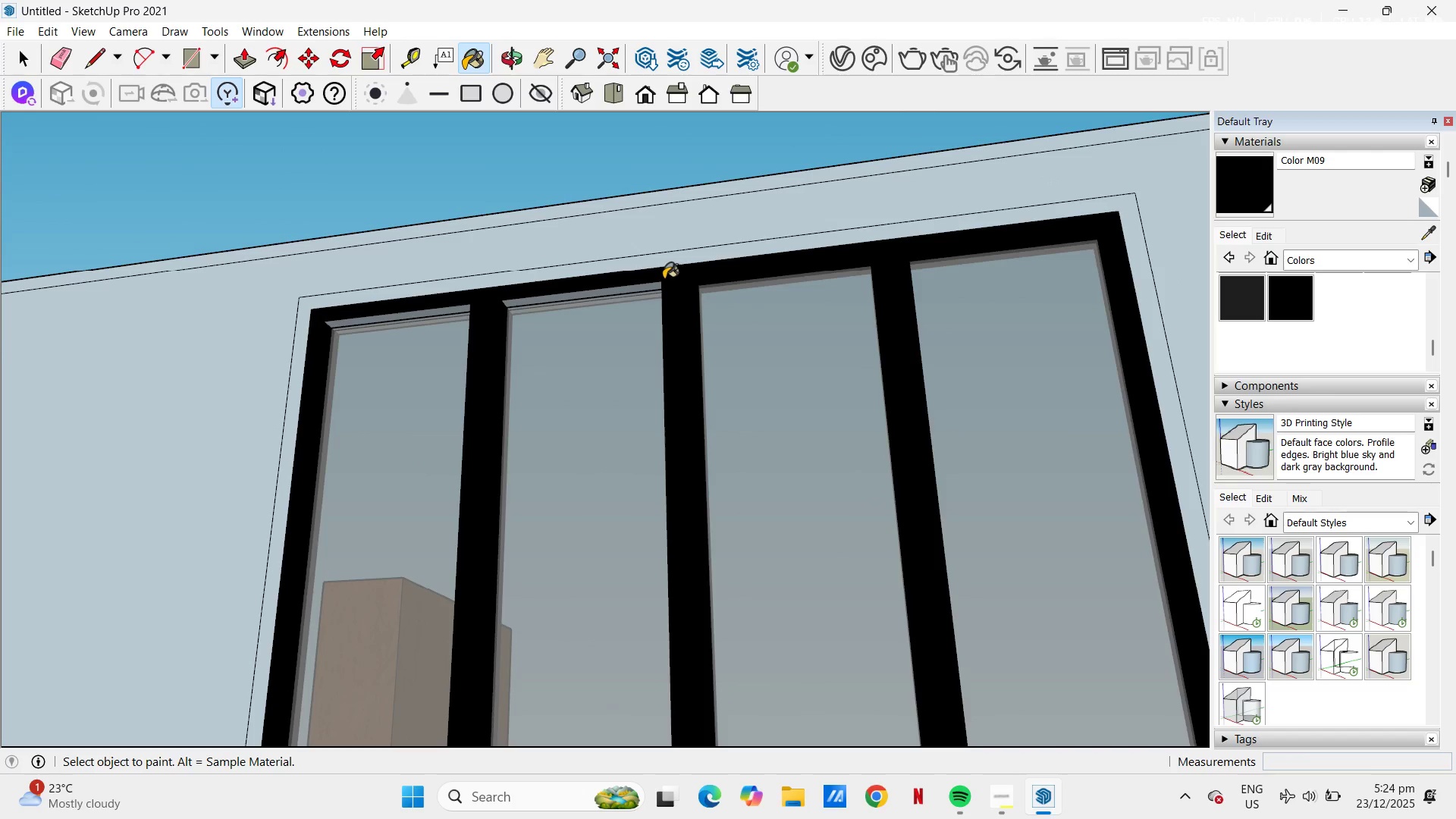 
left_click([647, 282])
 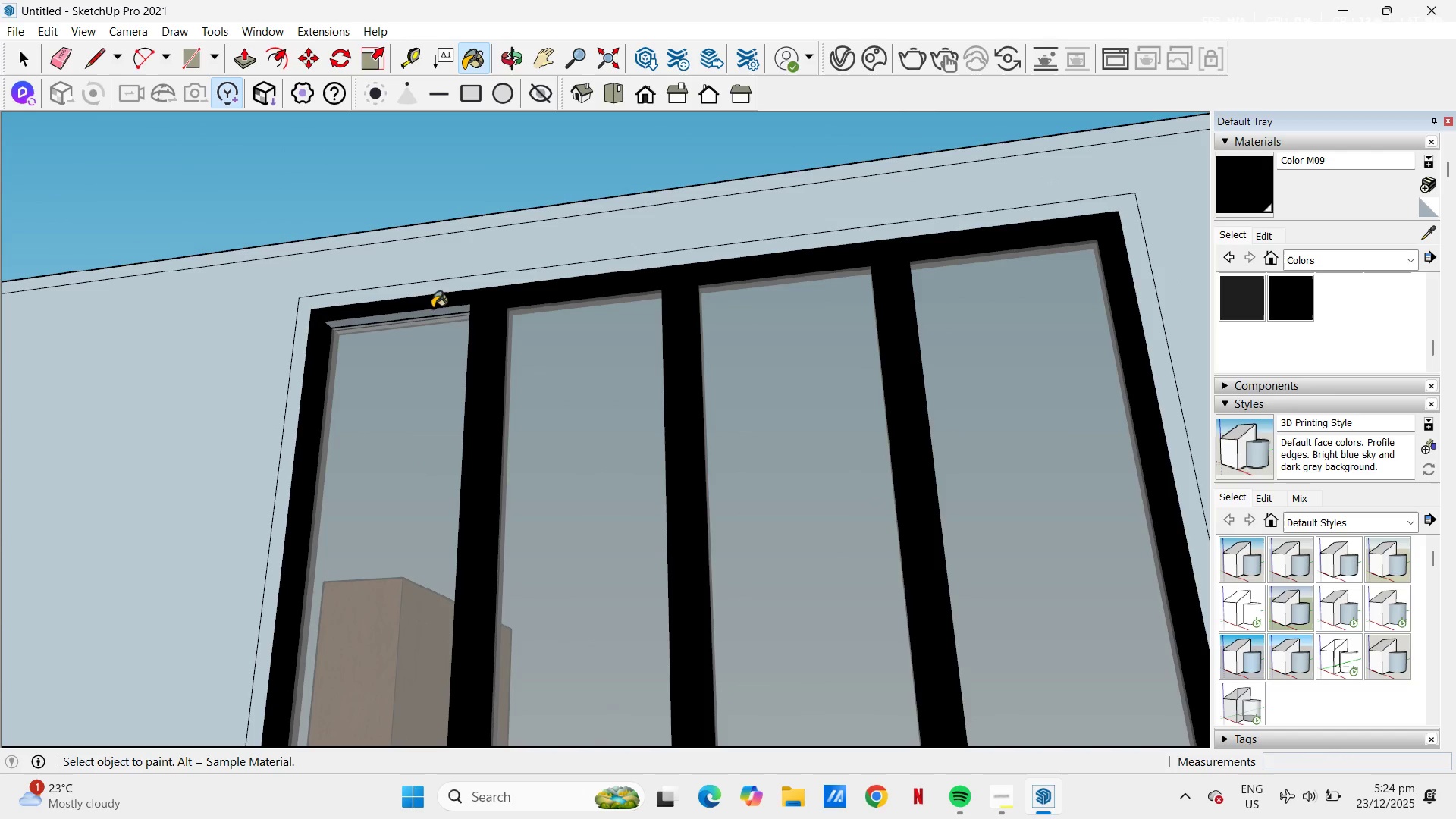 
left_click([437, 315])
 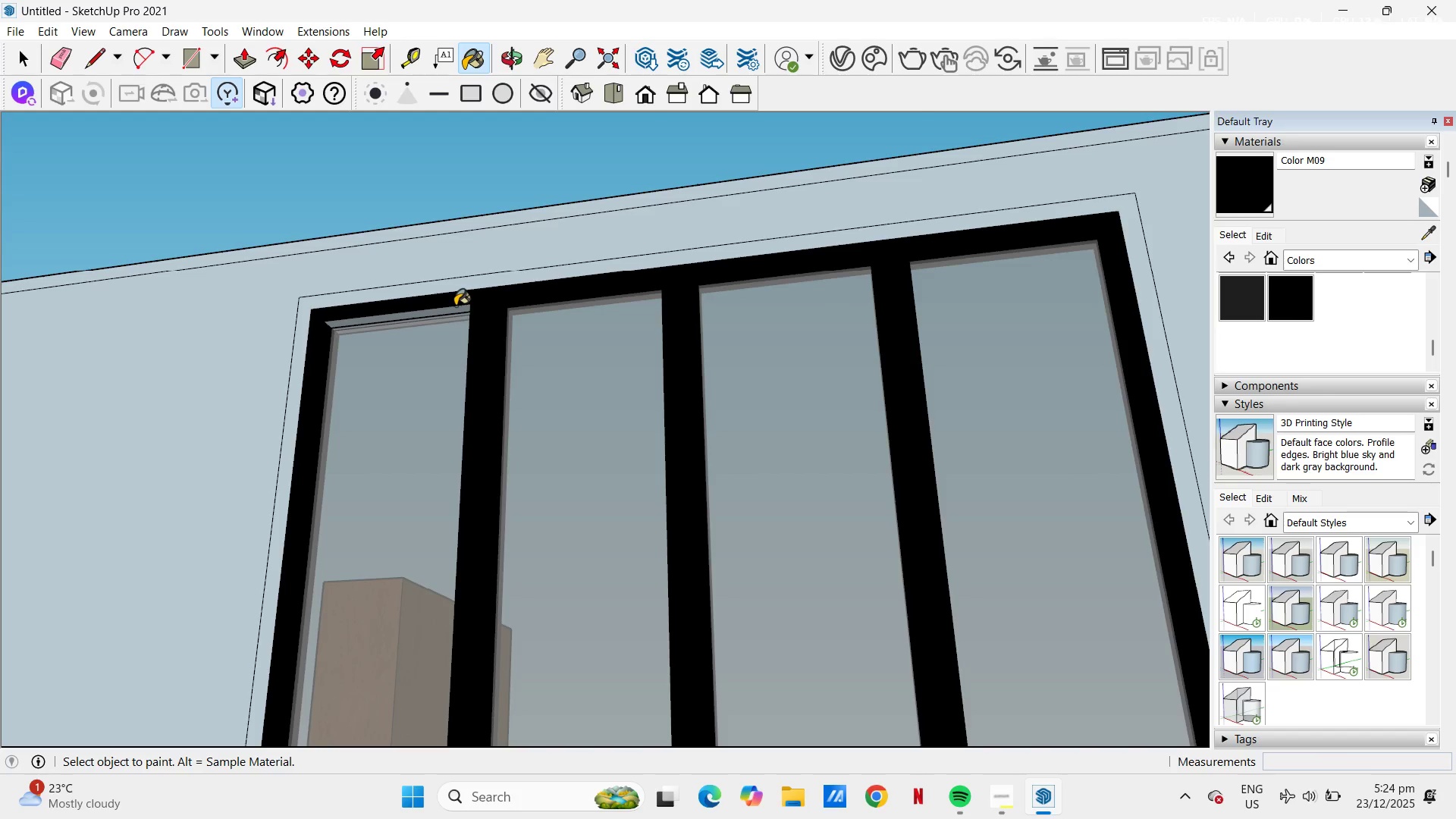 
left_click([453, 311])
 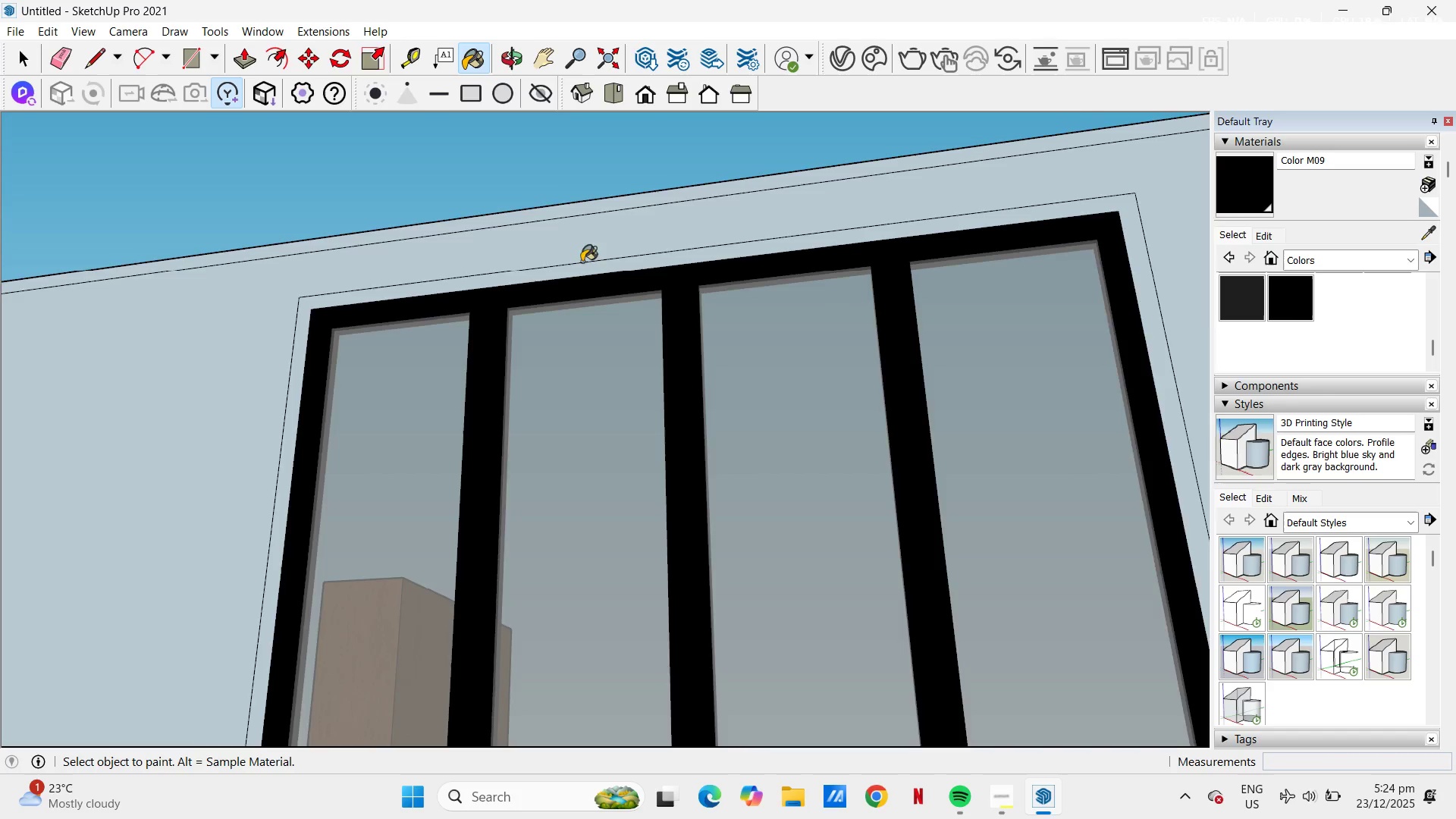 
scroll: coordinate [792, 162], scroll_direction: down, amount: 5.0
 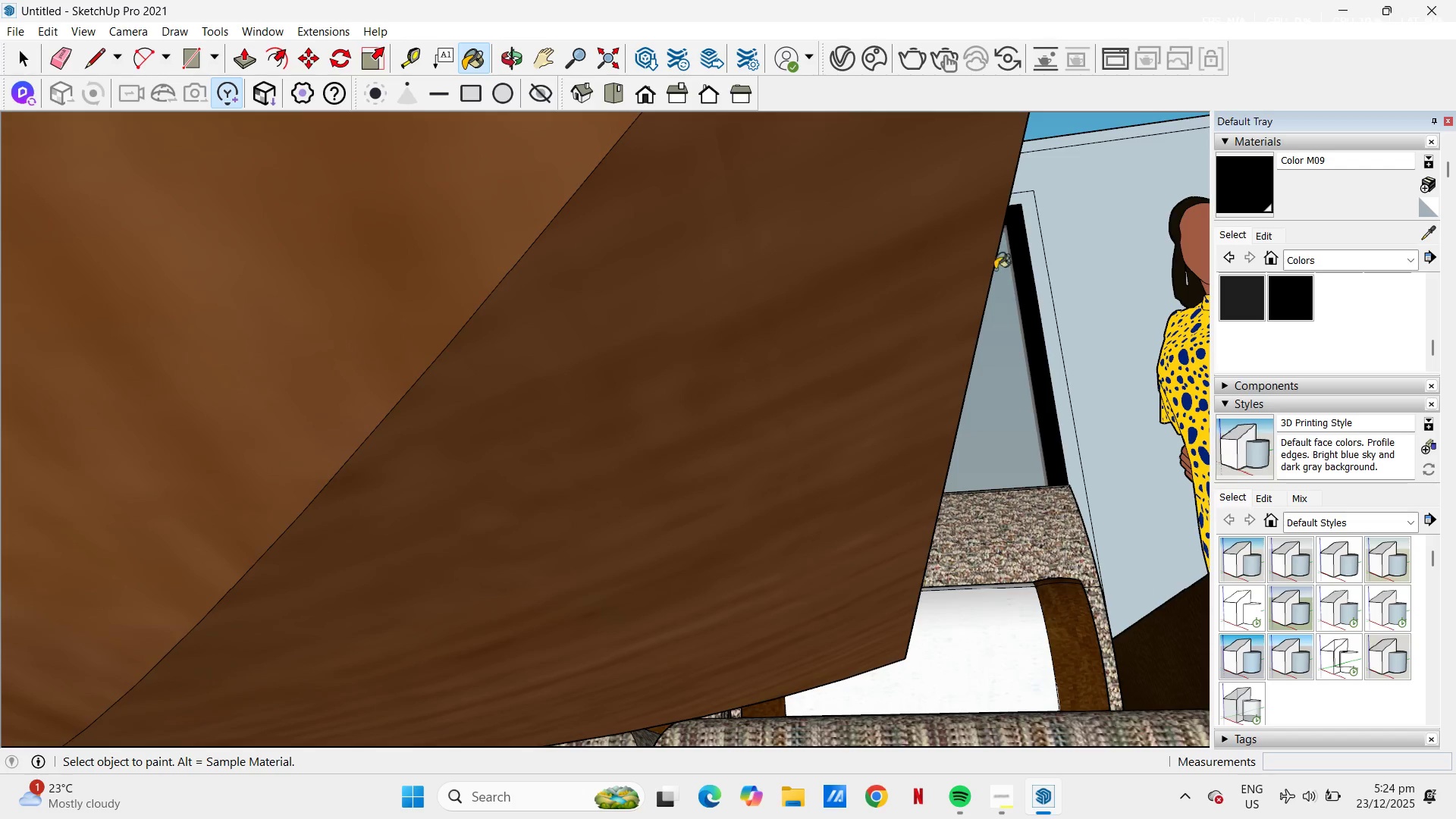 
scroll: coordinate [1025, 281], scroll_direction: up, amount: 3.0
 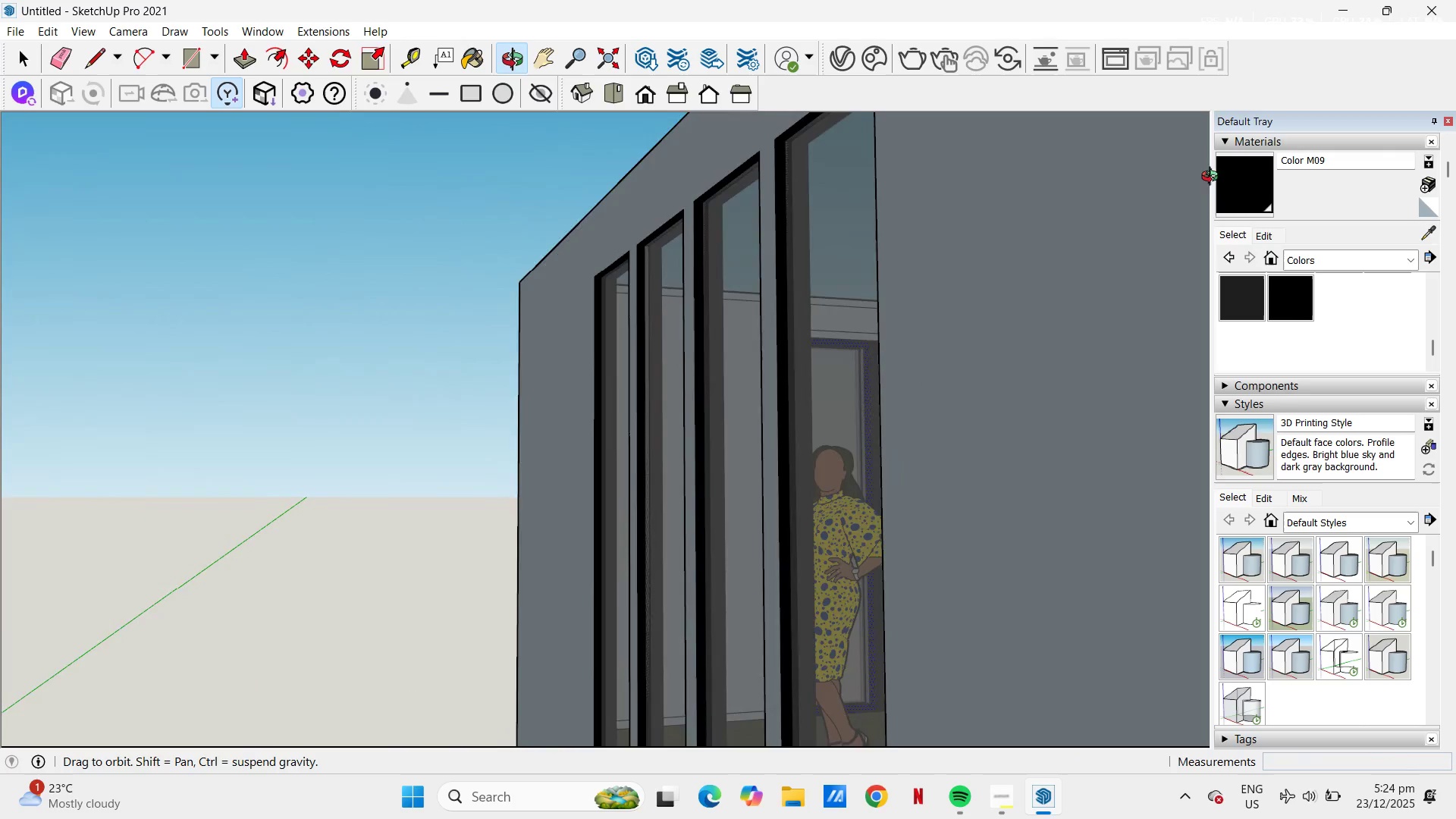 
key(H)
 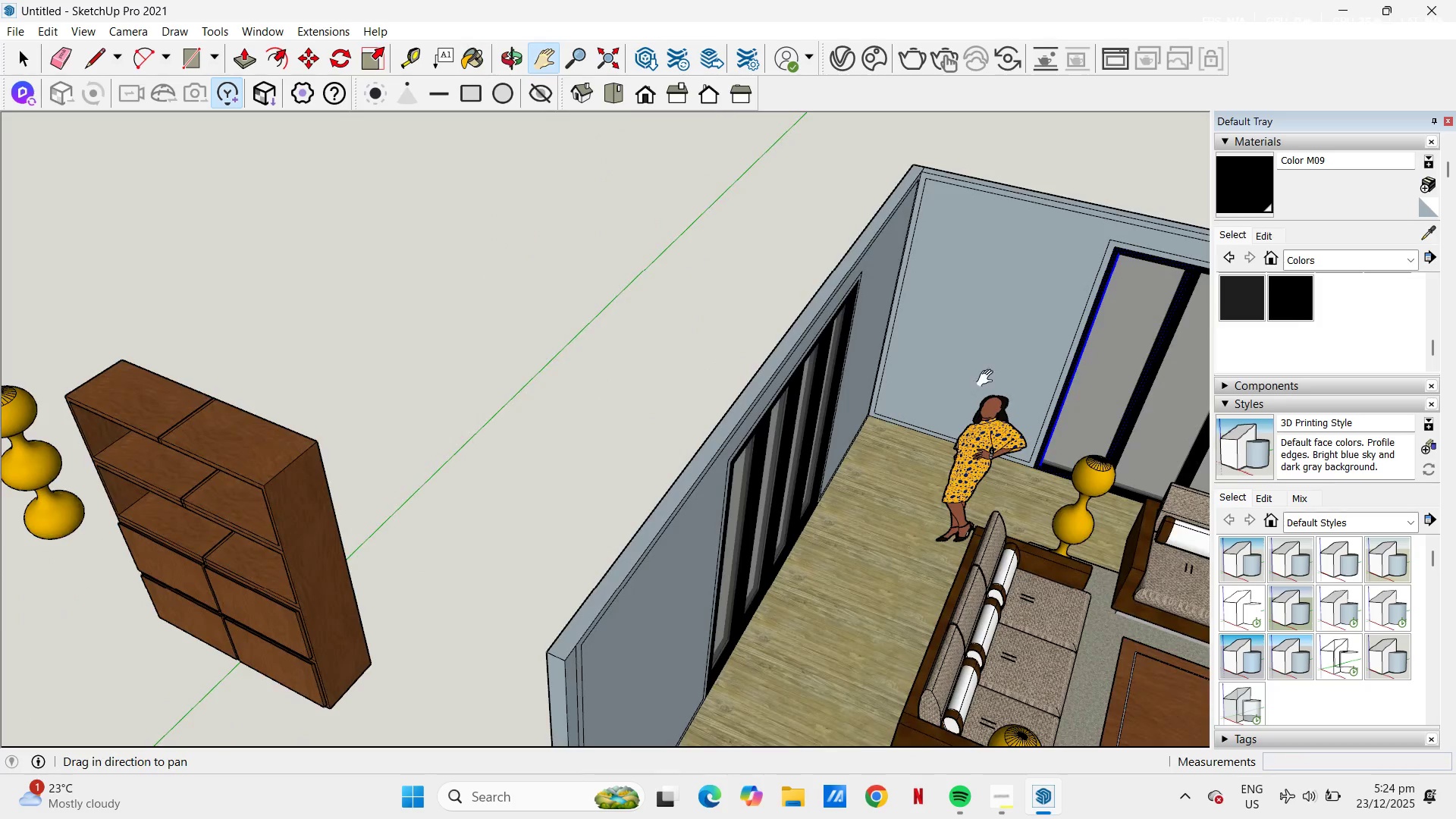 
scroll: coordinate [862, 423], scroll_direction: down, amount: 6.0
 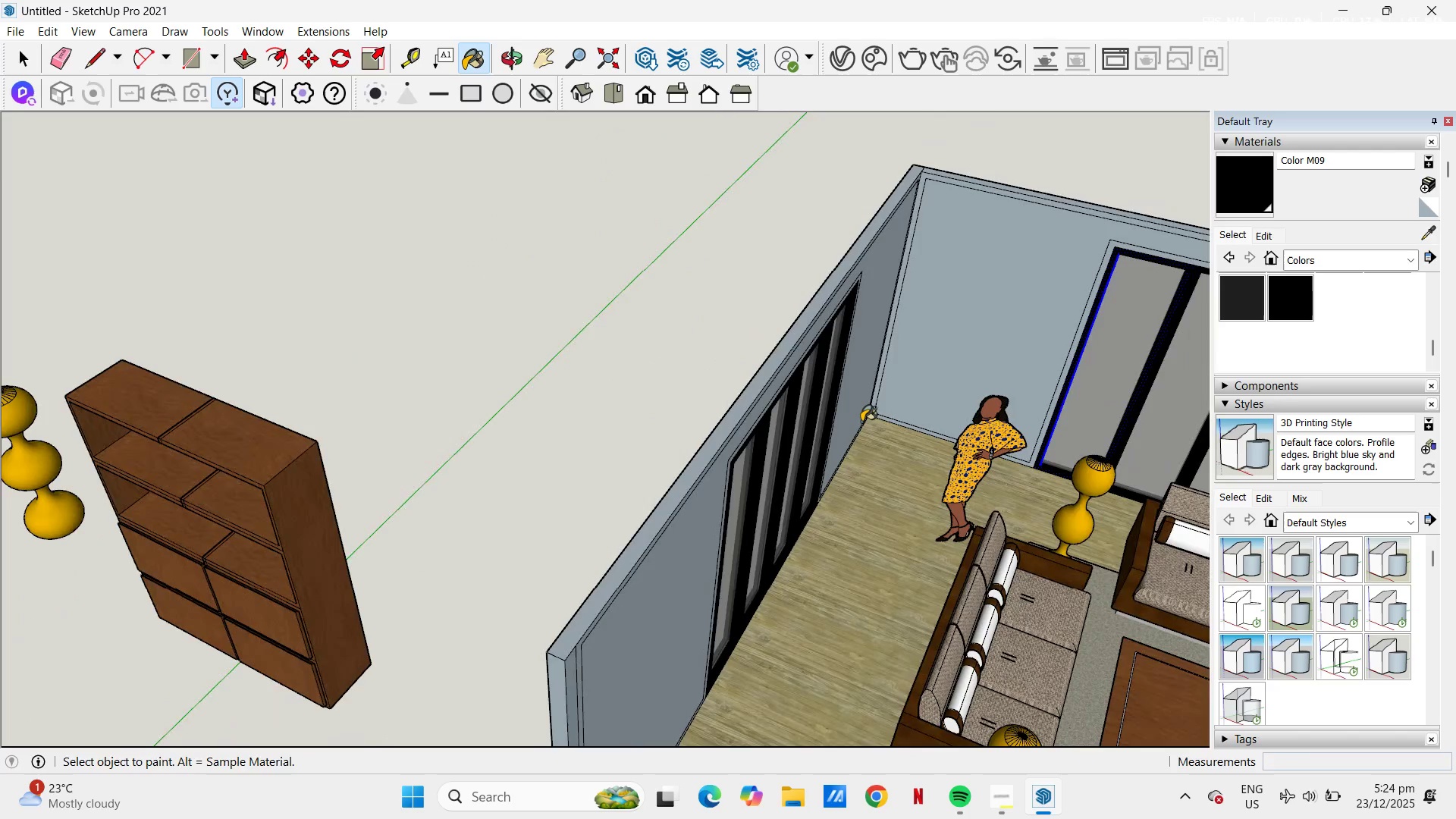 
left_click_drag(start_coordinate=[959, 387], to_coordinate=[208, 441])
 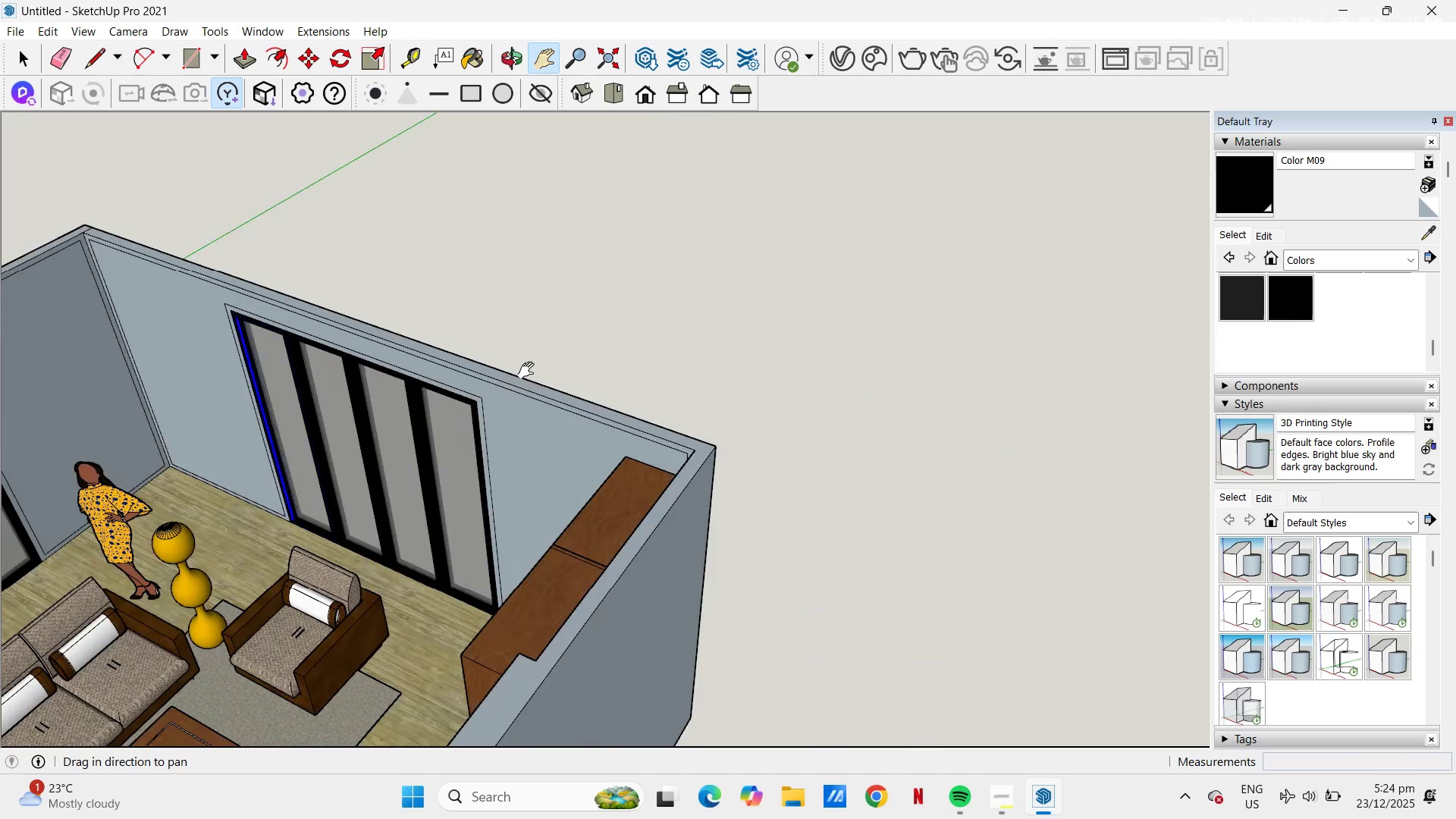 
scroll: coordinate [230, 366], scroll_direction: up, amount: 8.0
 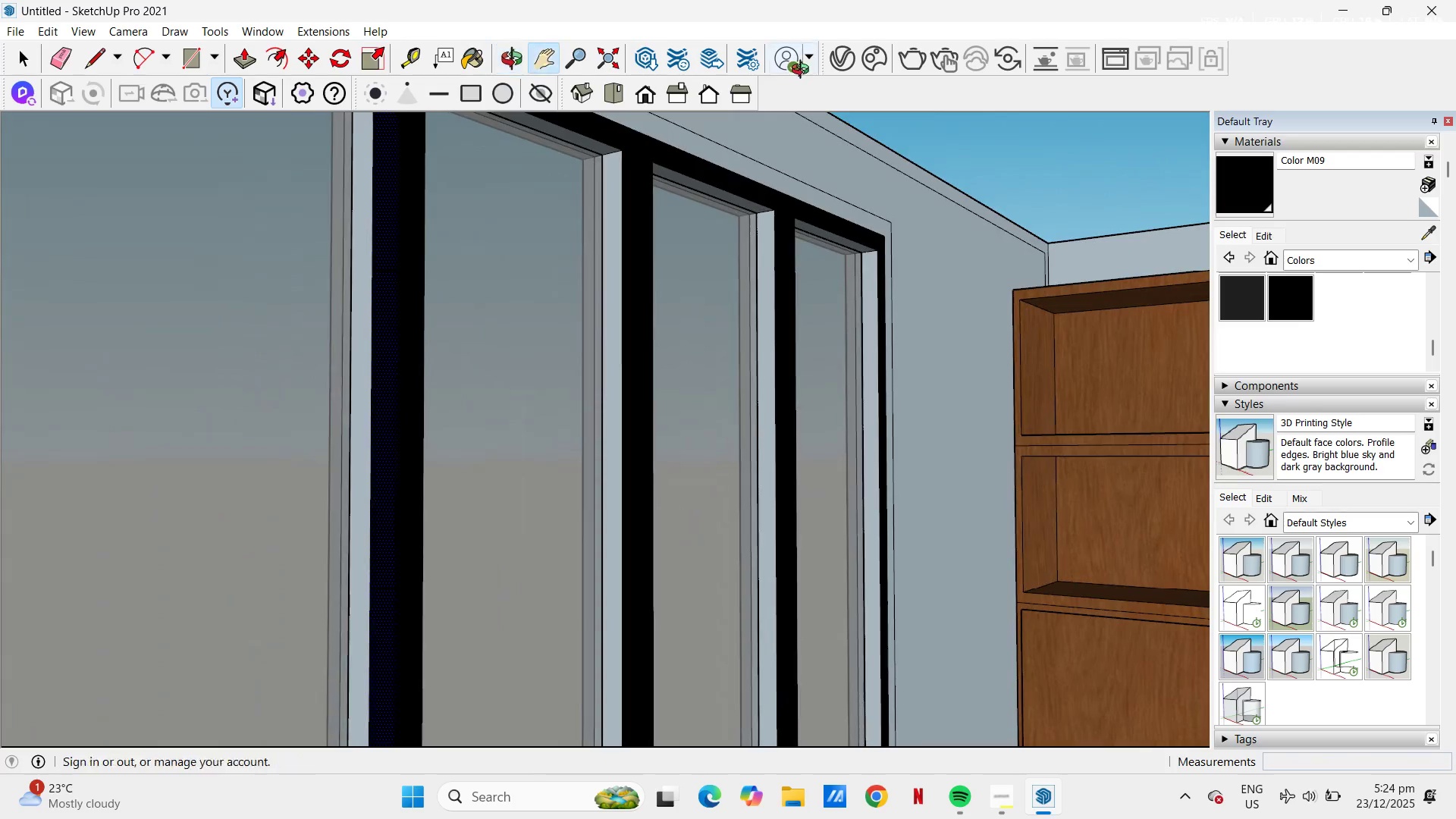 
scroll: coordinate [769, 226], scroll_direction: down, amount: 2.0
 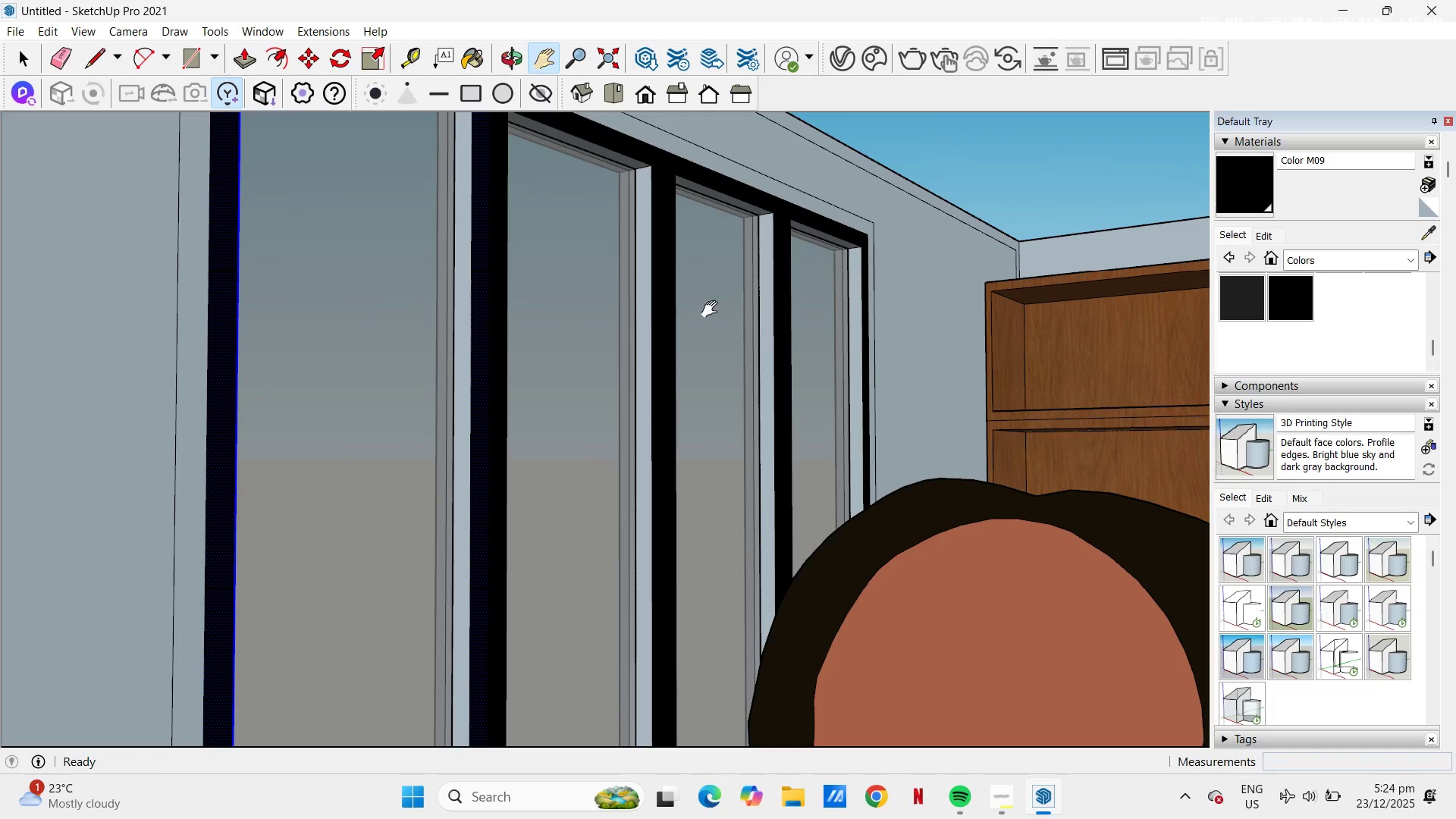 
left_click_drag(start_coordinate=[712, 312], to_coordinate=[725, 370])
 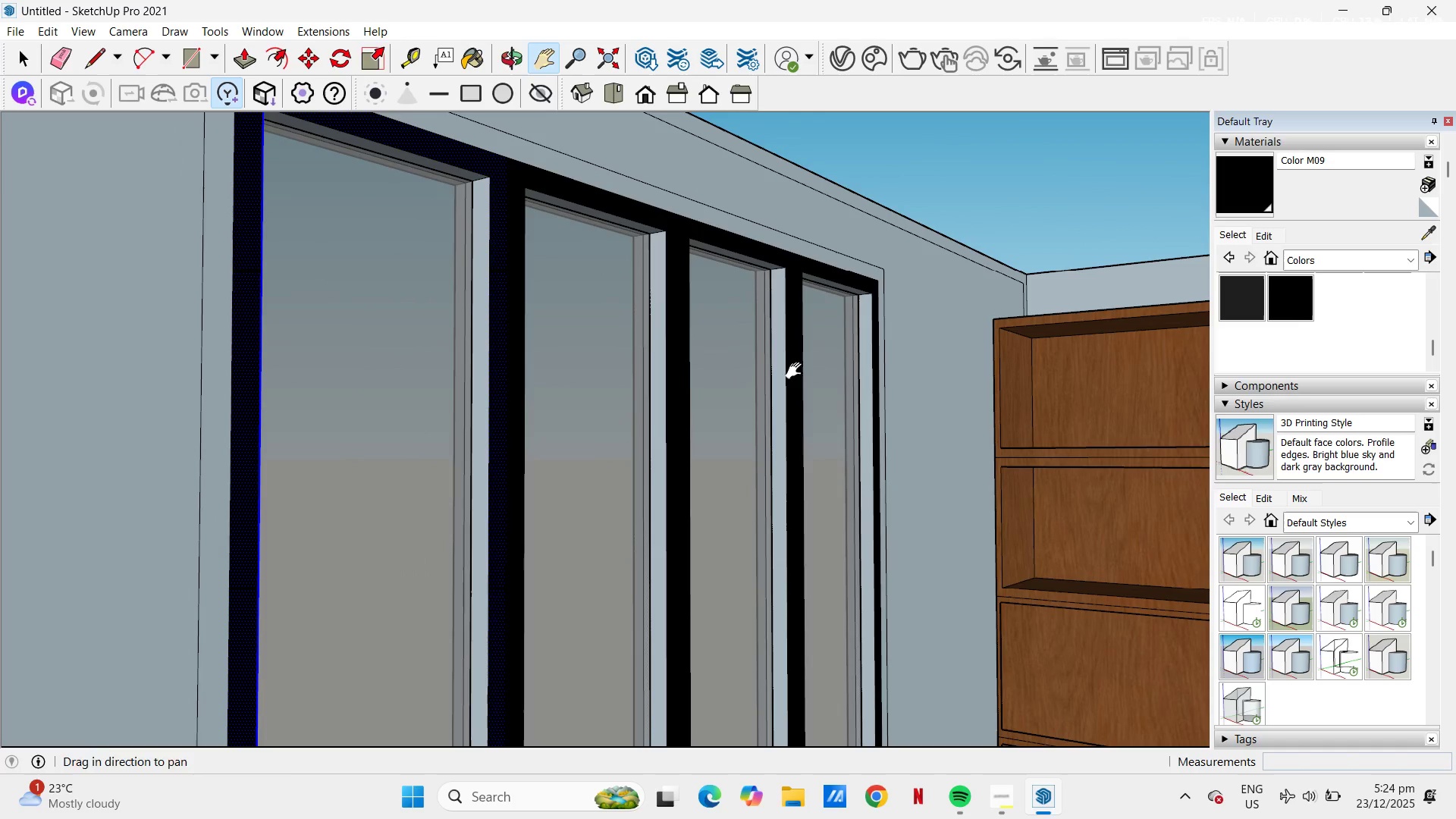 
key(B)
 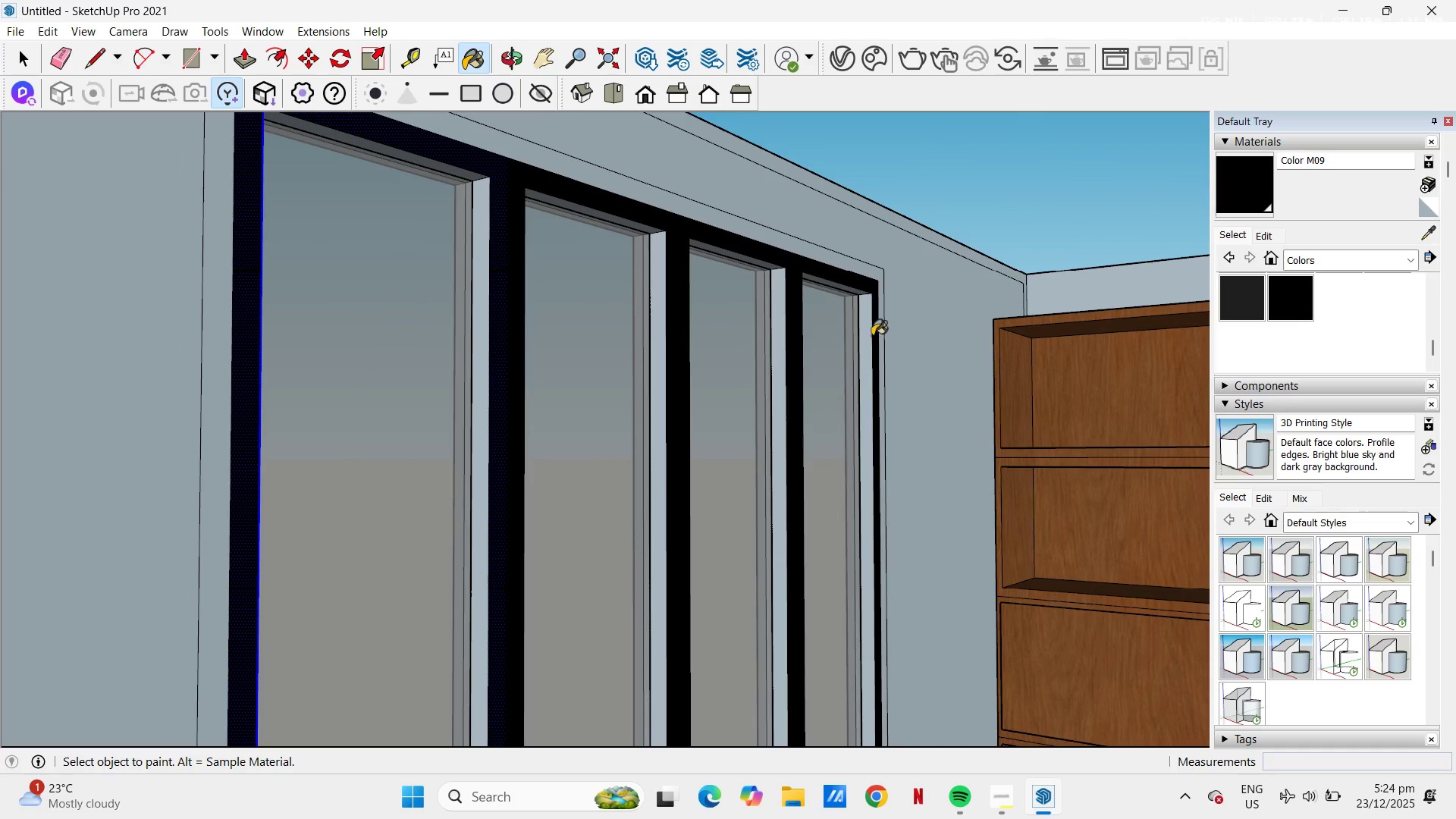 
left_click([871, 334])
 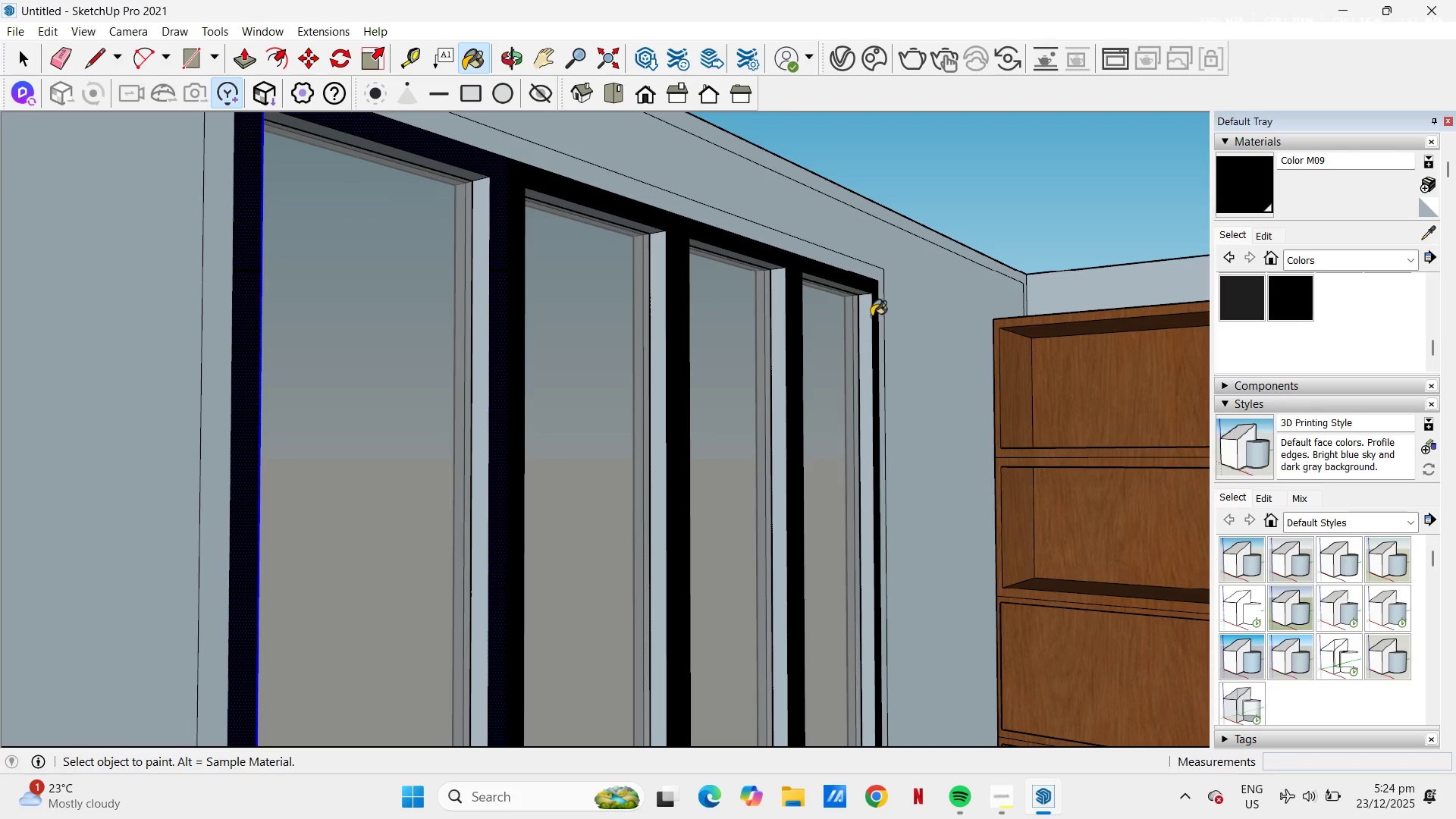 
left_click([864, 313])
 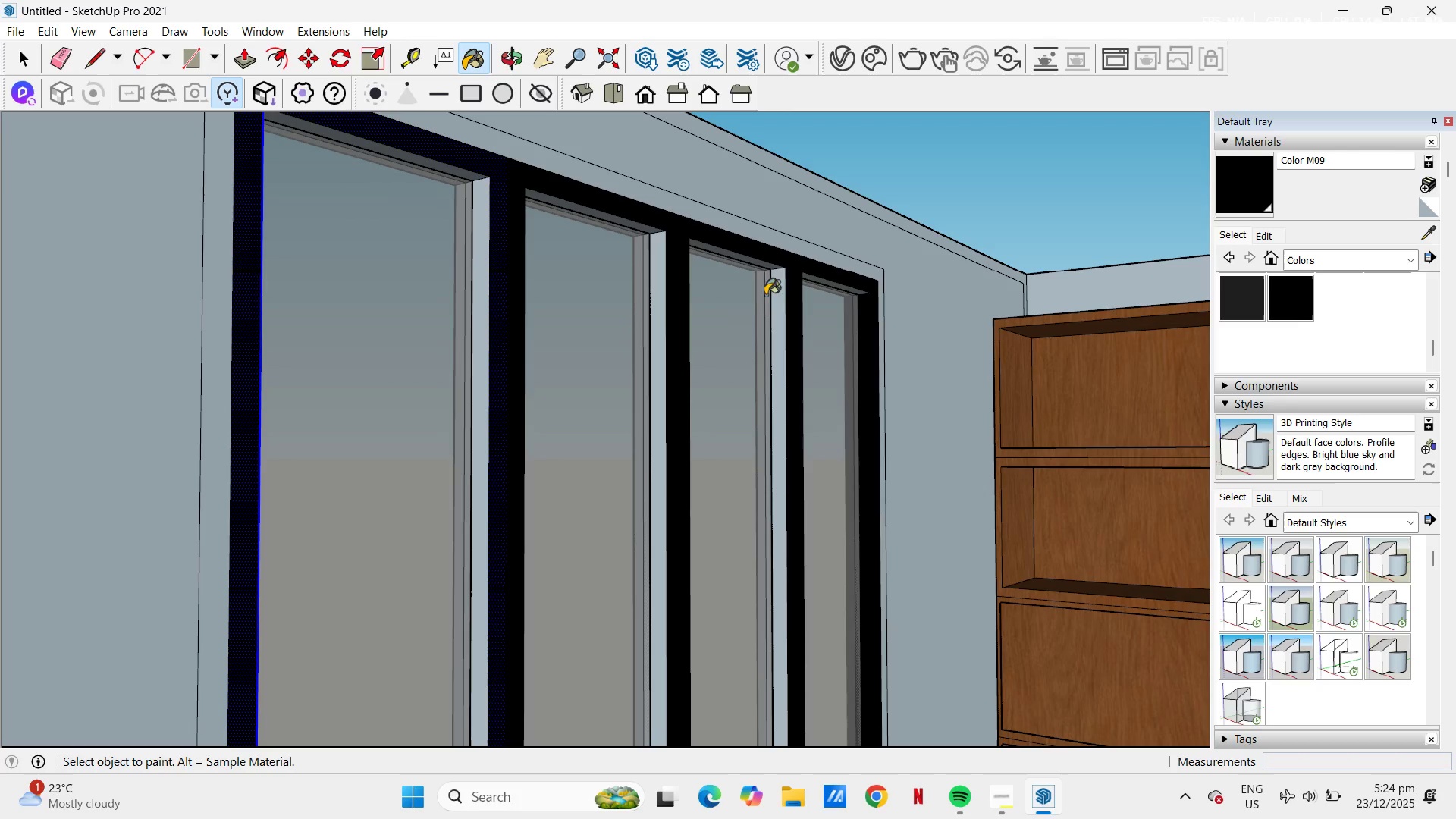 
left_click([768, 265])
 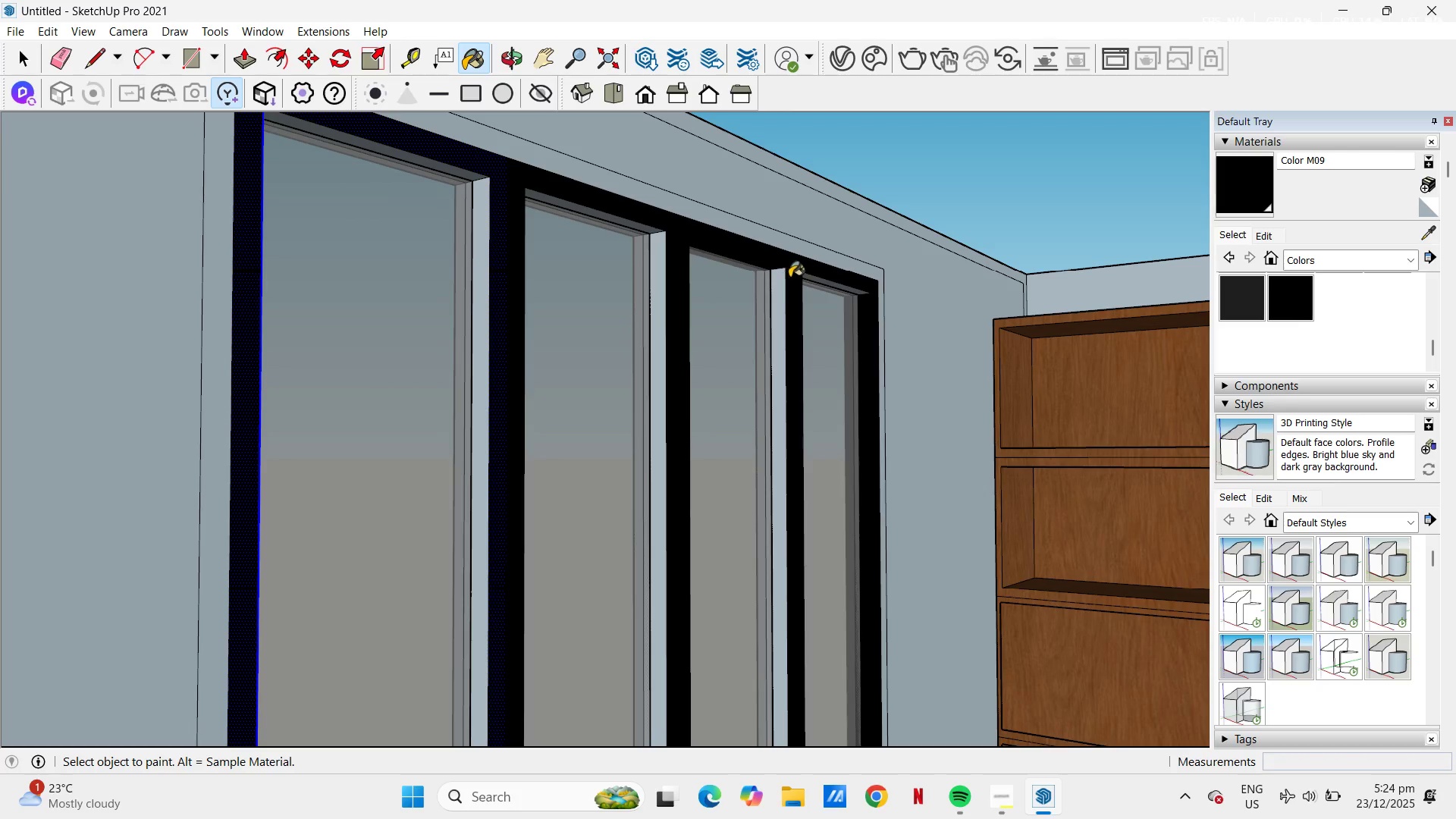 
left_click([804, 280])
 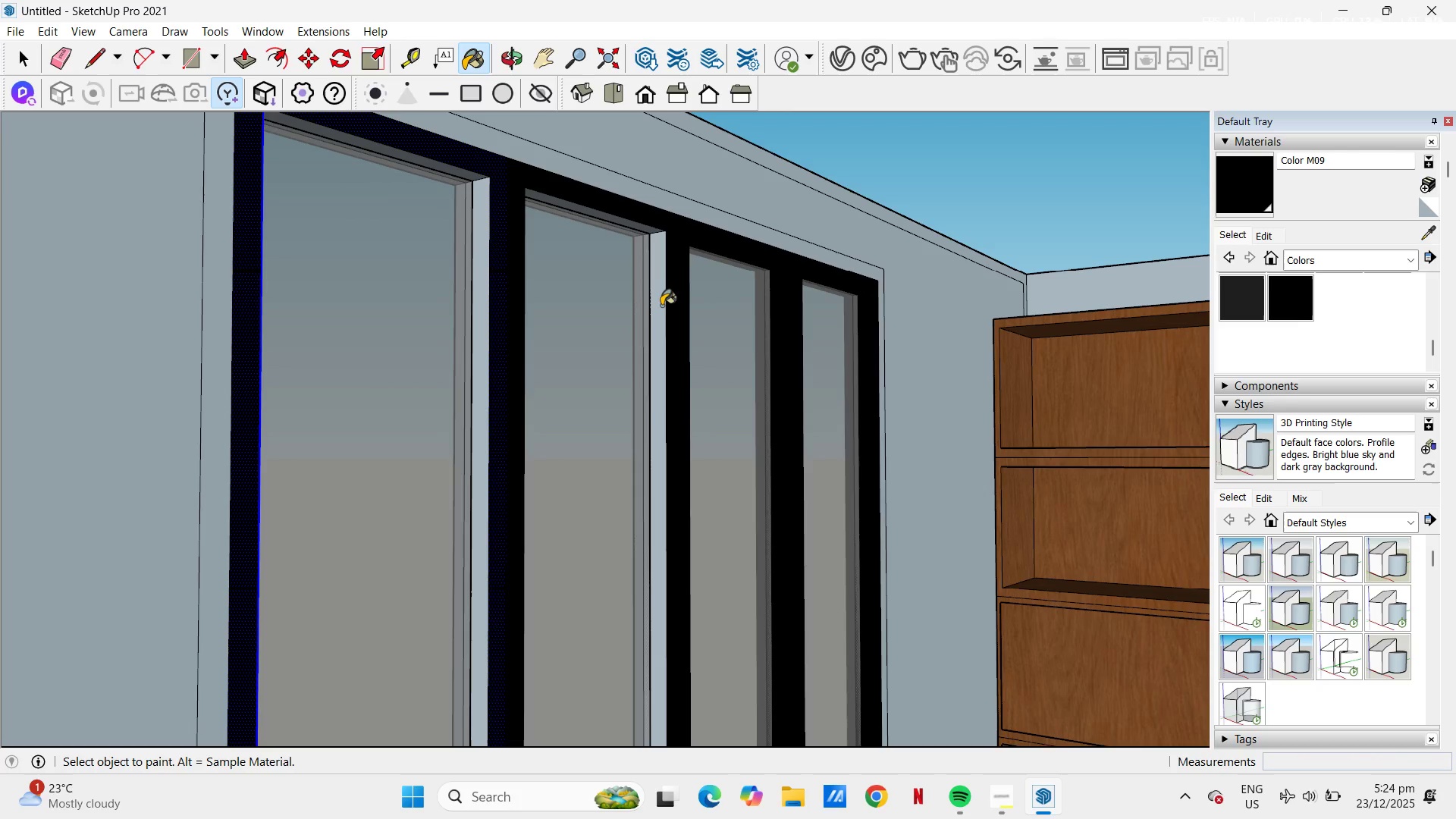 
double_click([643, 229])
 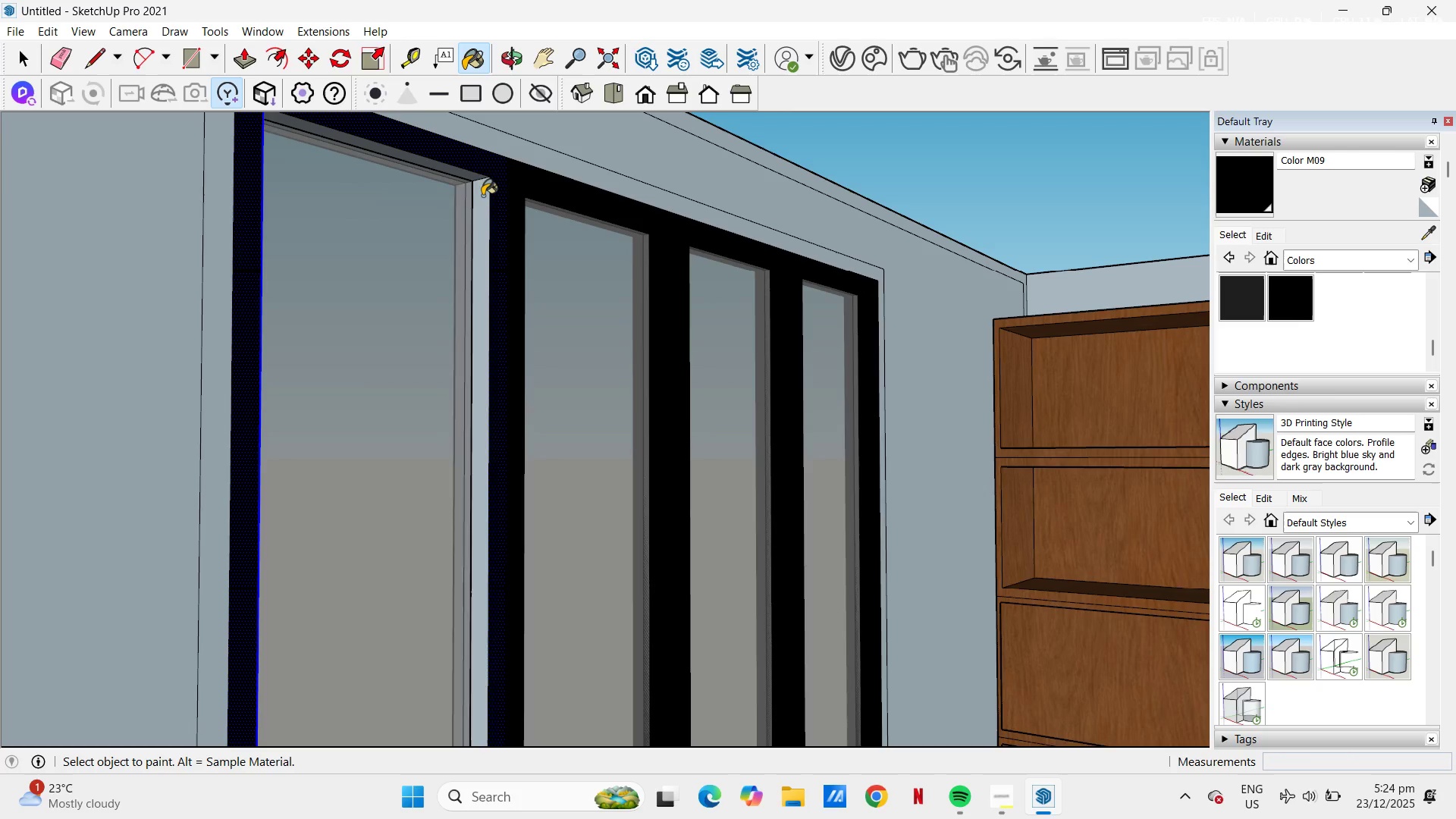 
double_click([472, 183])
 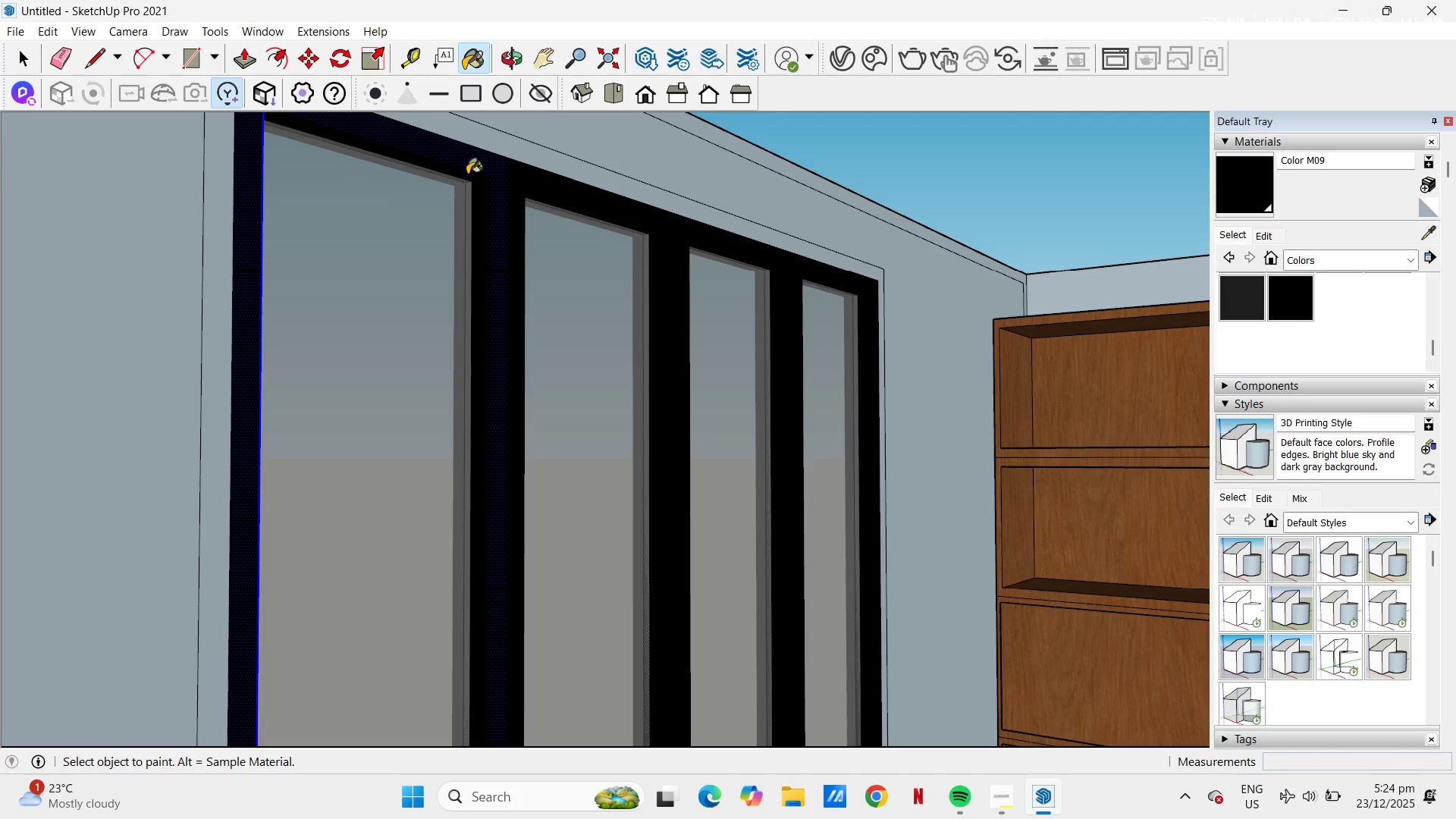 
scroll: coordinate [731, 292], scroll_direction: down, amount: 5.0
 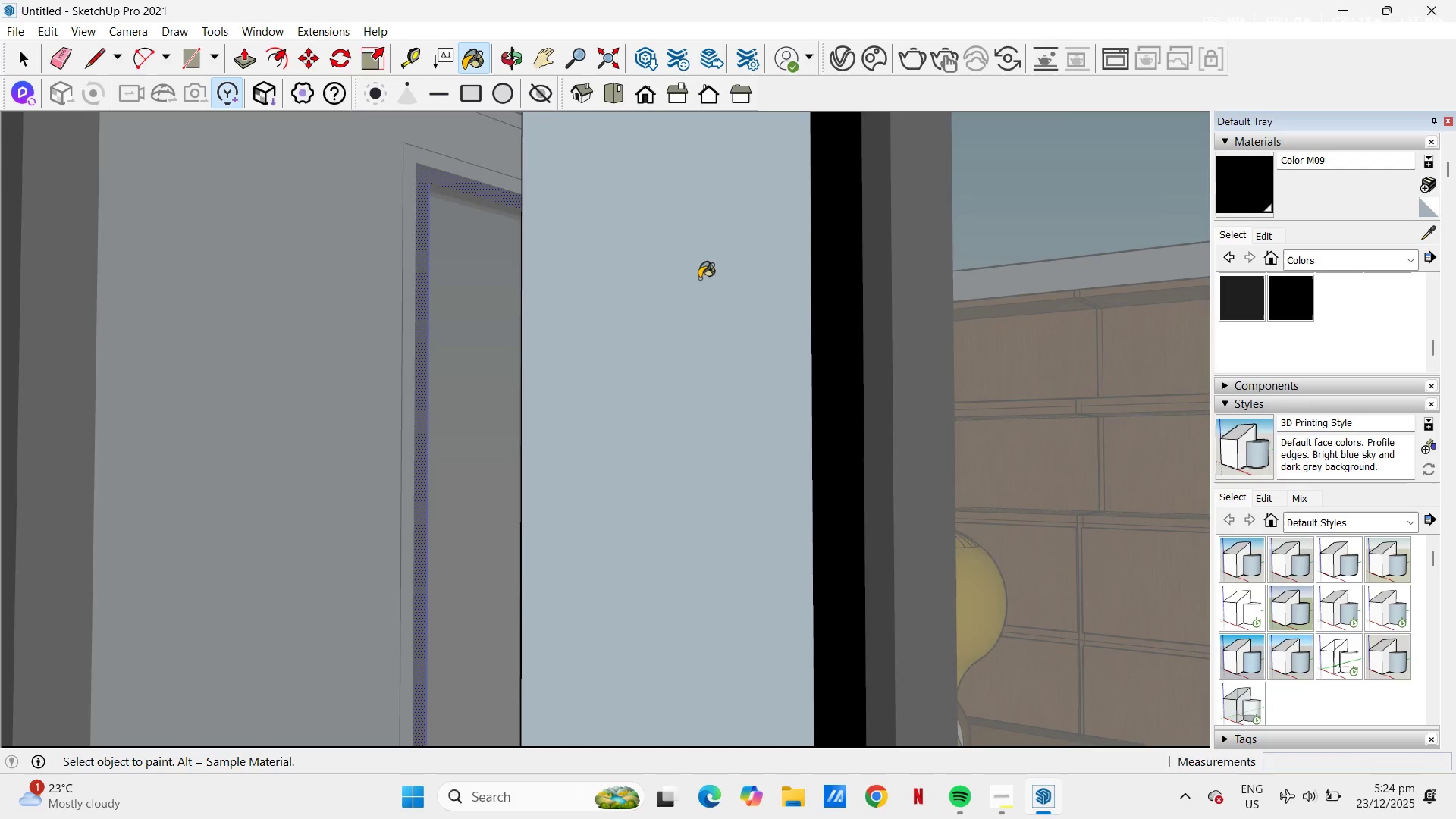 
scroll: coordinate [889, 251], scroll_direction: up, amount: 8.0
 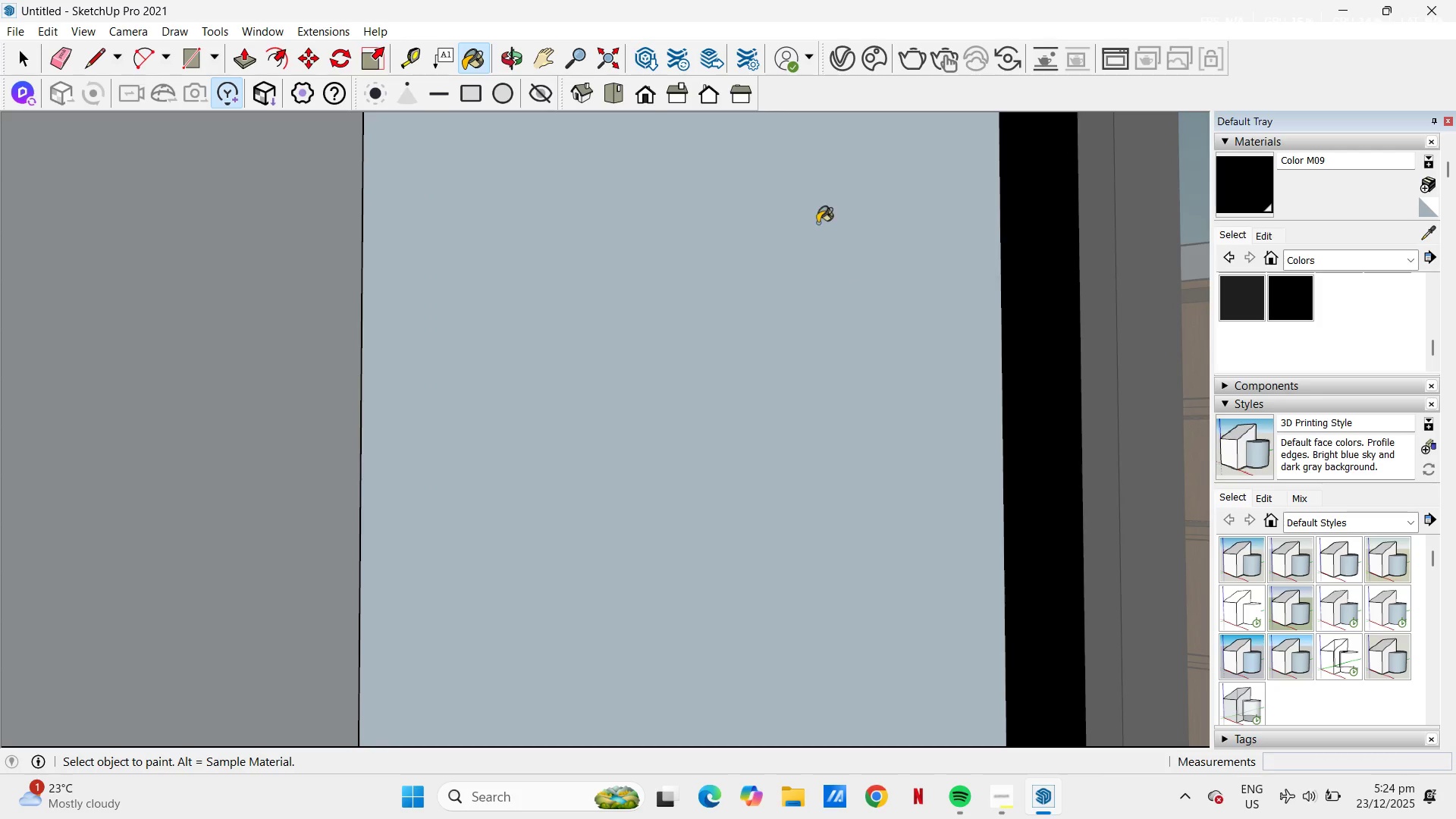 
key(Escape)
 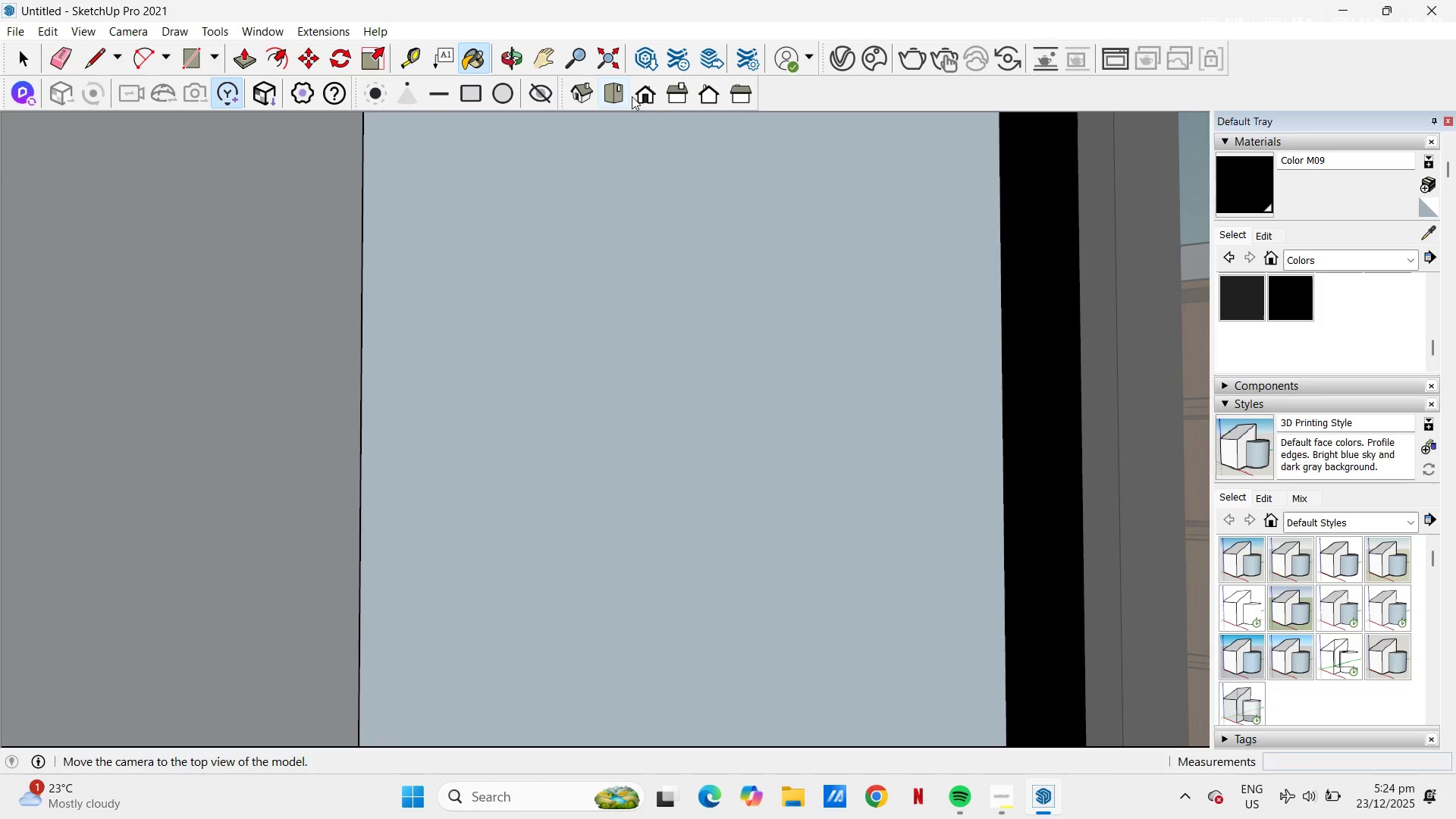 
left_click([604, 90])
 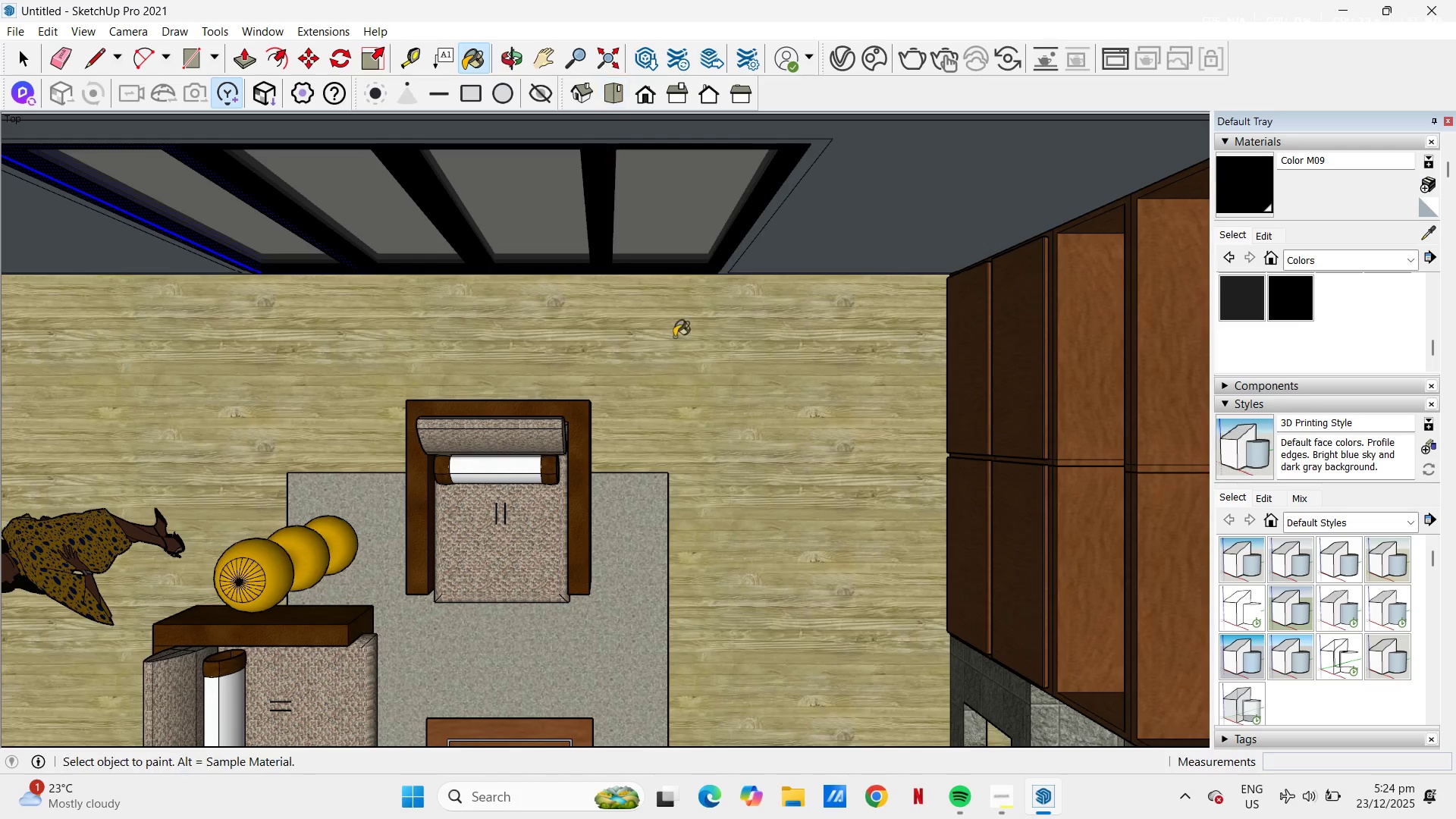 
key(Space)
 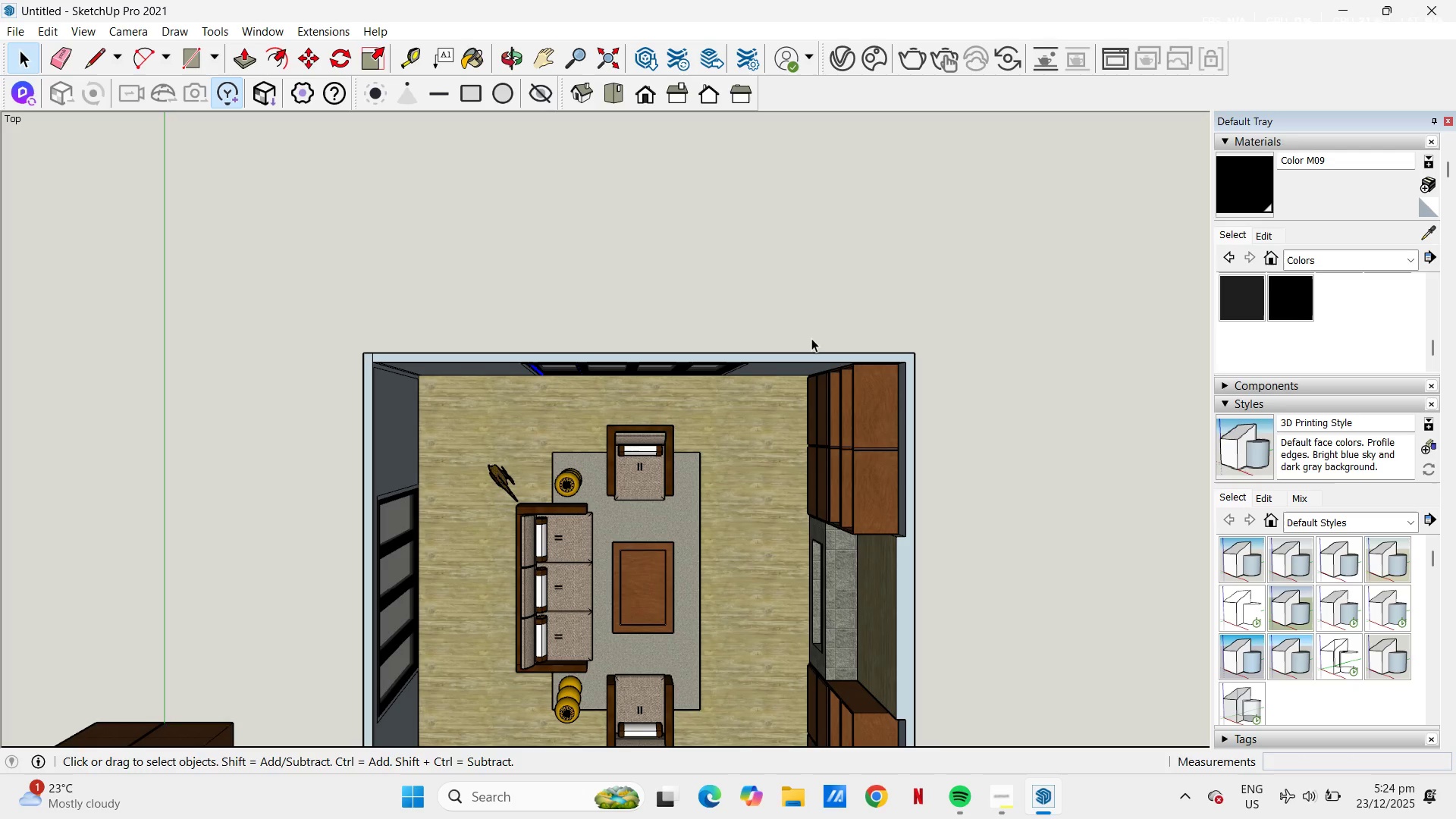 
left_click([811, 330])
 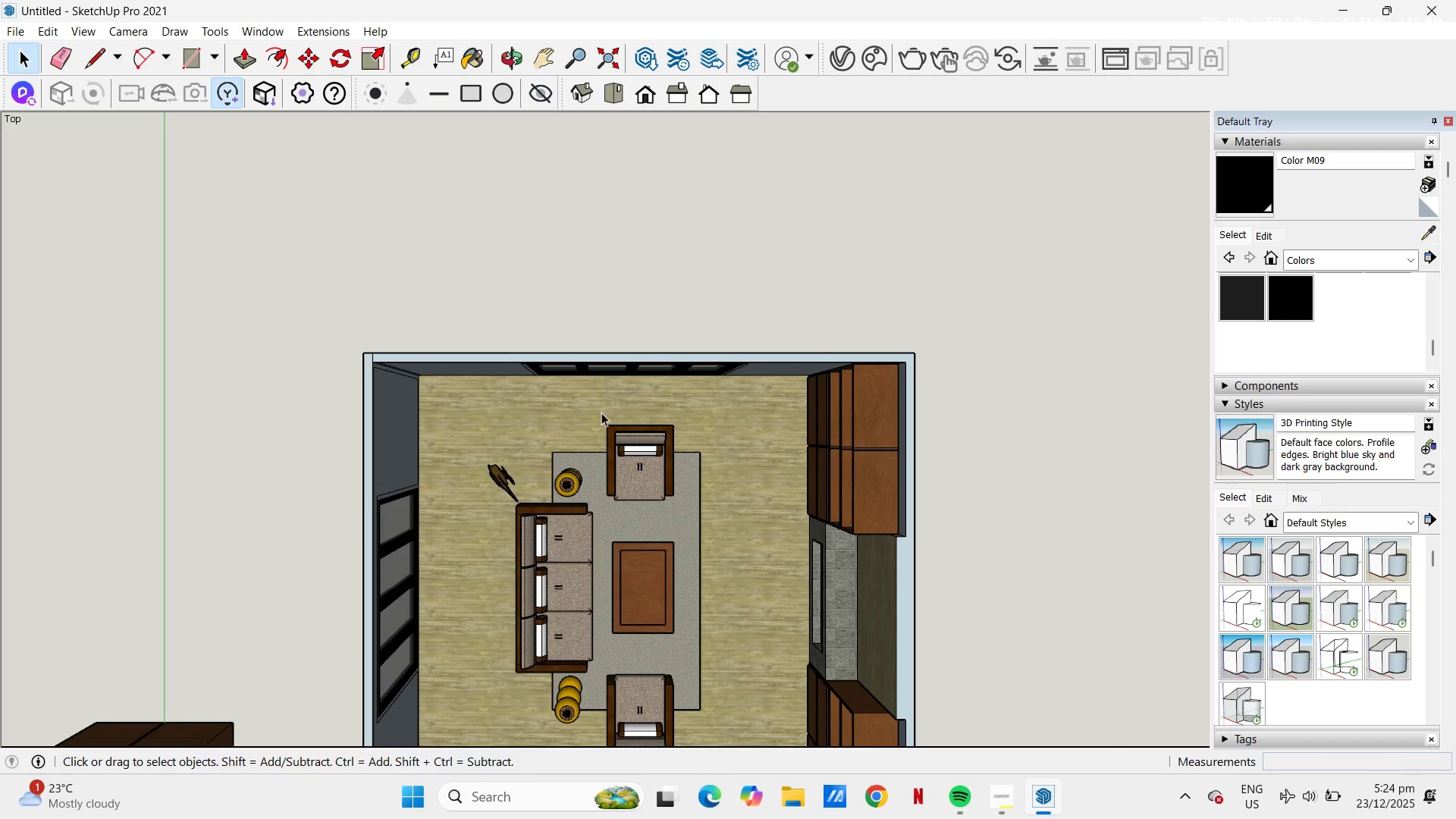 
scroll: coordinate [721, 448], scroll_direction: down, amount: 10.0
 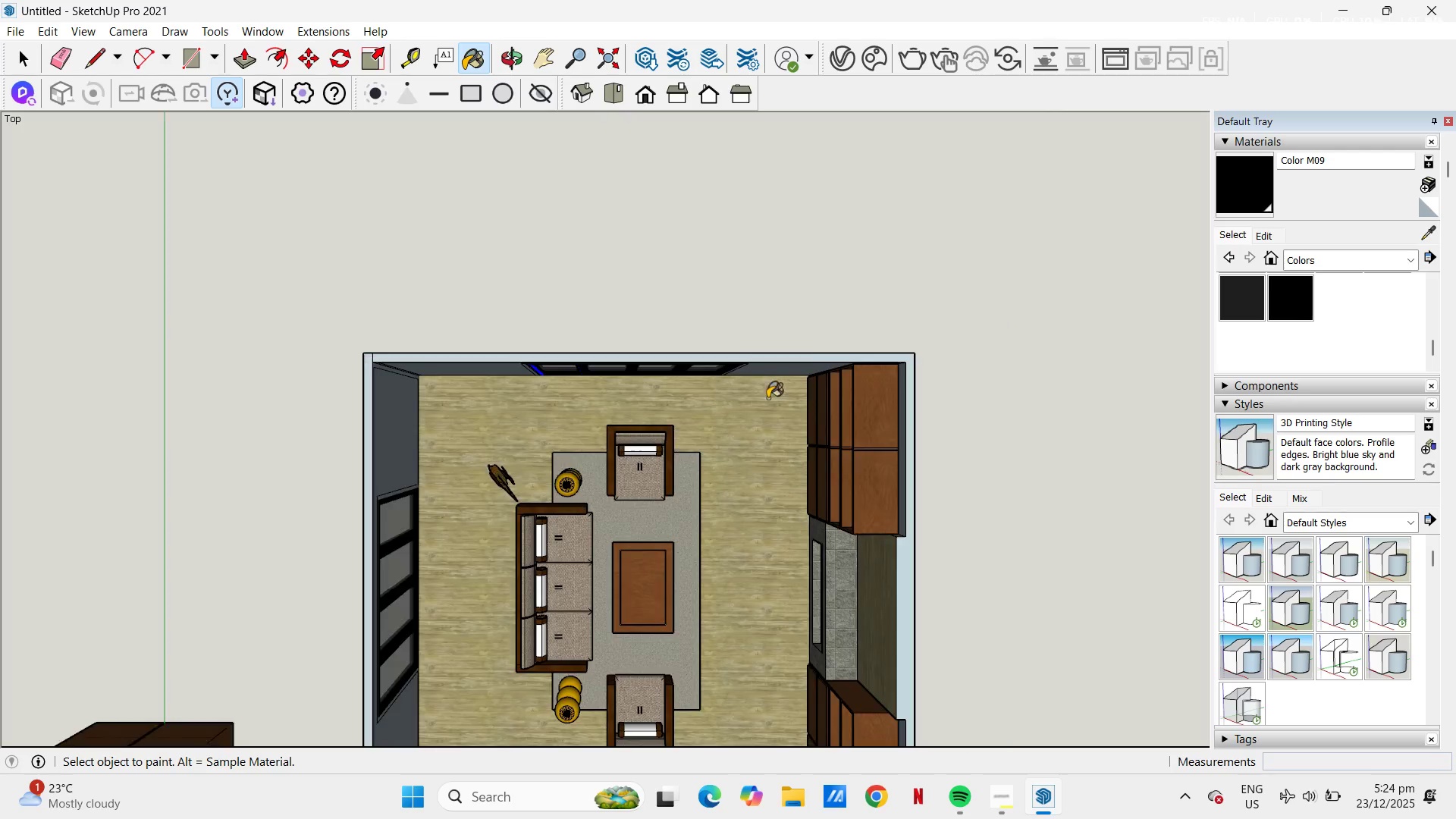 
scroll: coordinate [599, 416], scroll_direction: up, amount: 3.0
 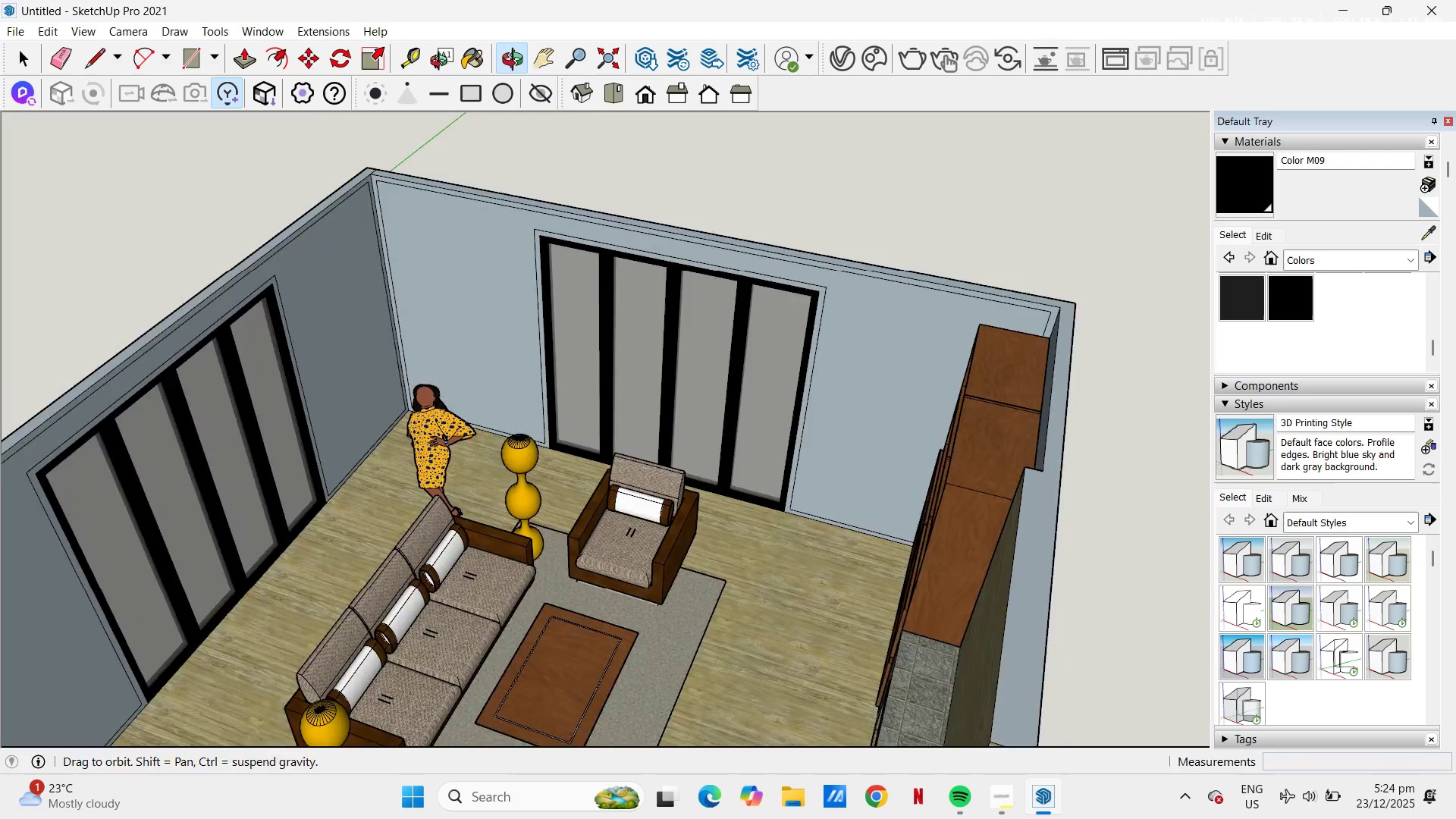 
scroll: coordinate [798, 413], scroll_direction: down, amount: 4.0
 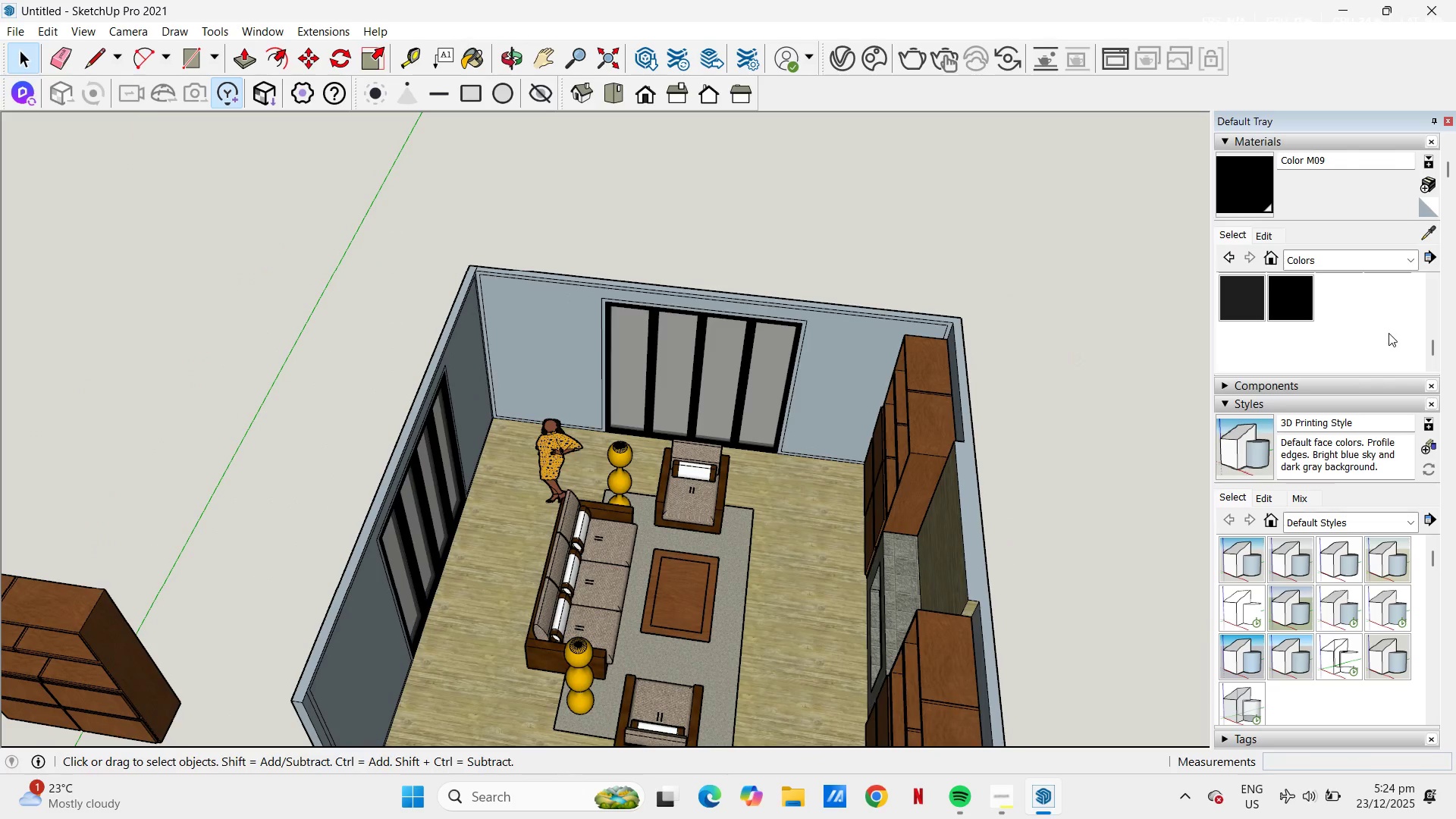 
scroll: coordinate [1358, 335], scroll_direction: up, amount: 14.0
 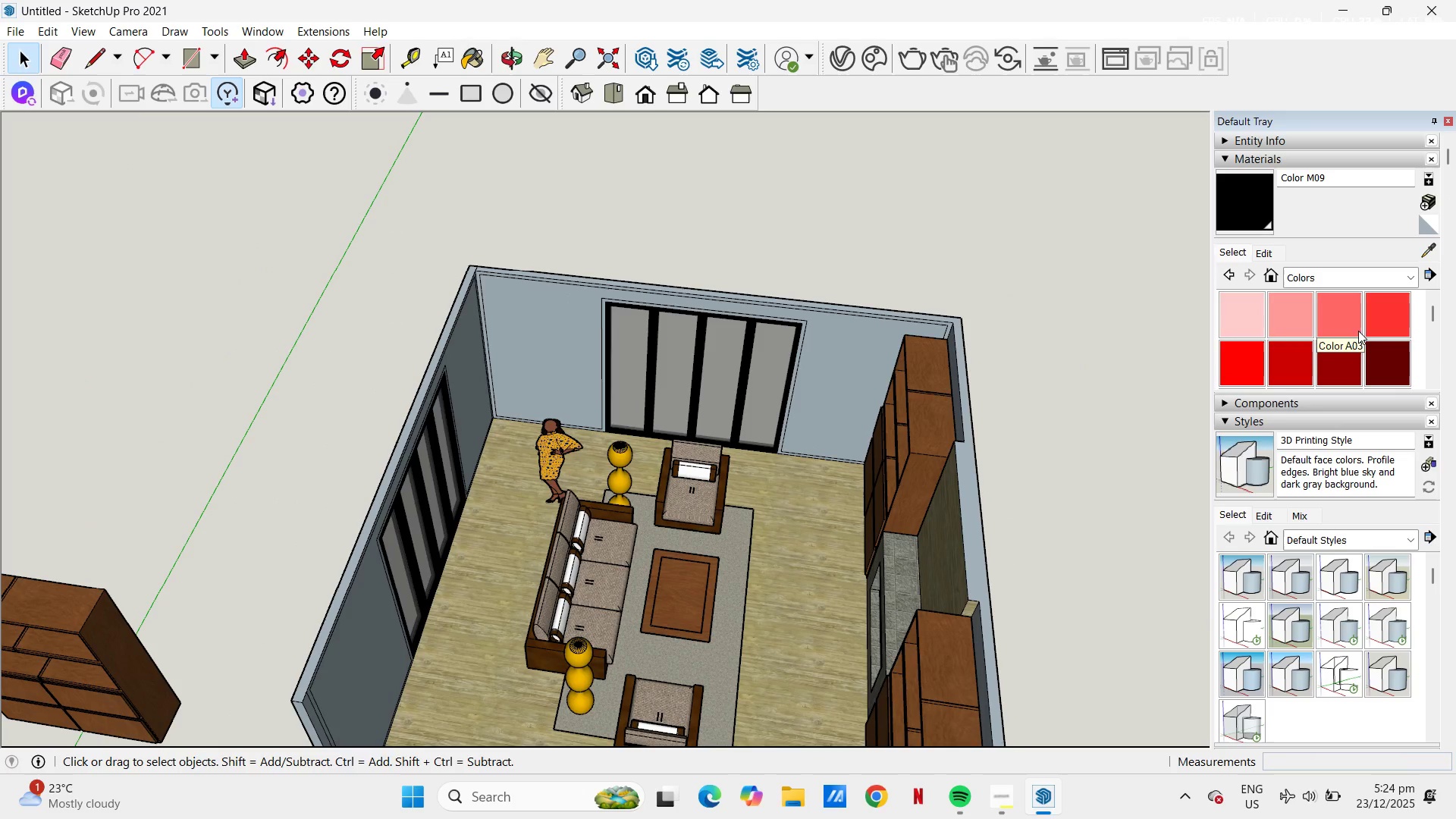 
scroll: coordinate [1272, 262], scroll_direction: down, amount: 10.0
 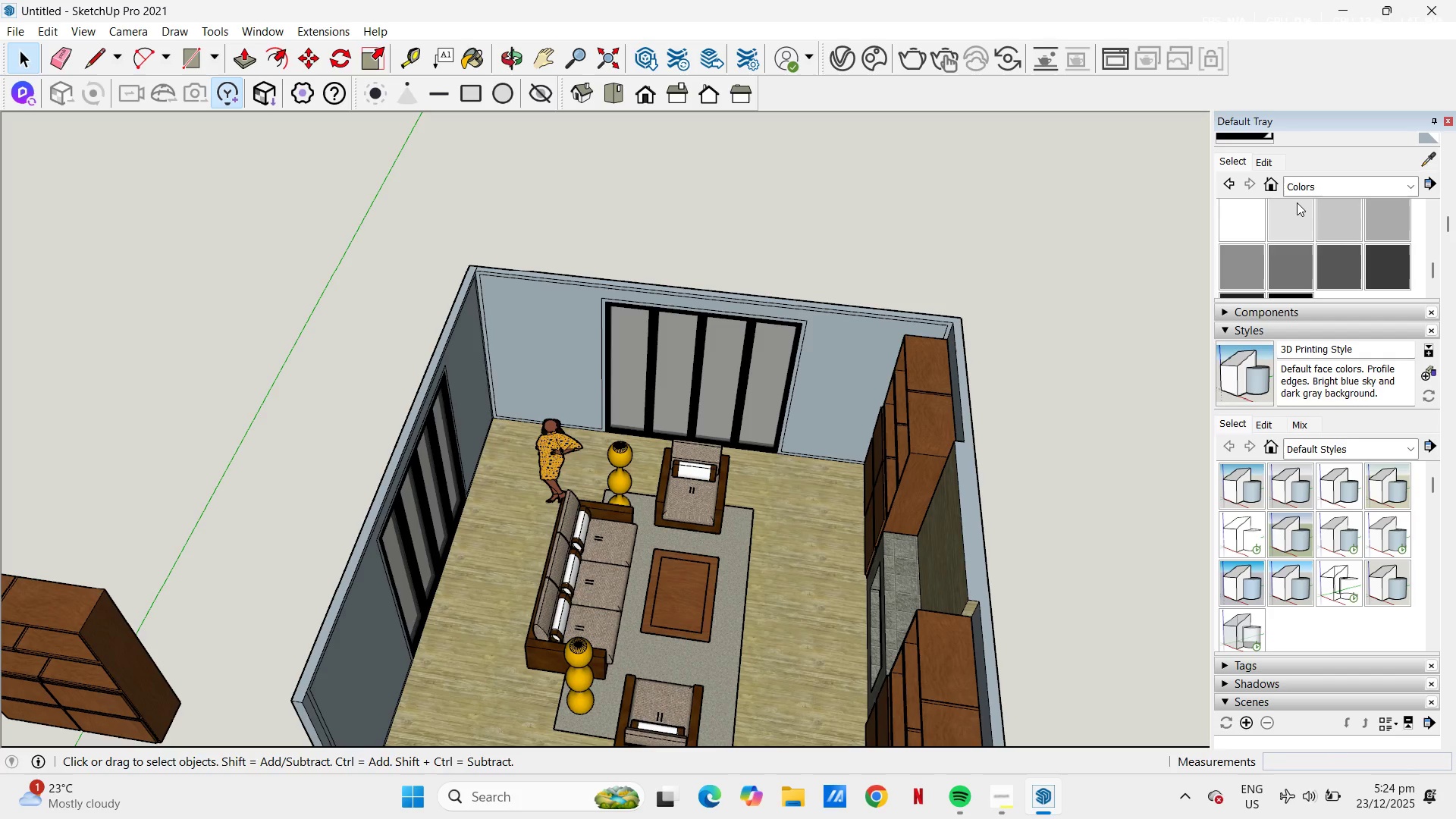 
left_click([1297, 202])
 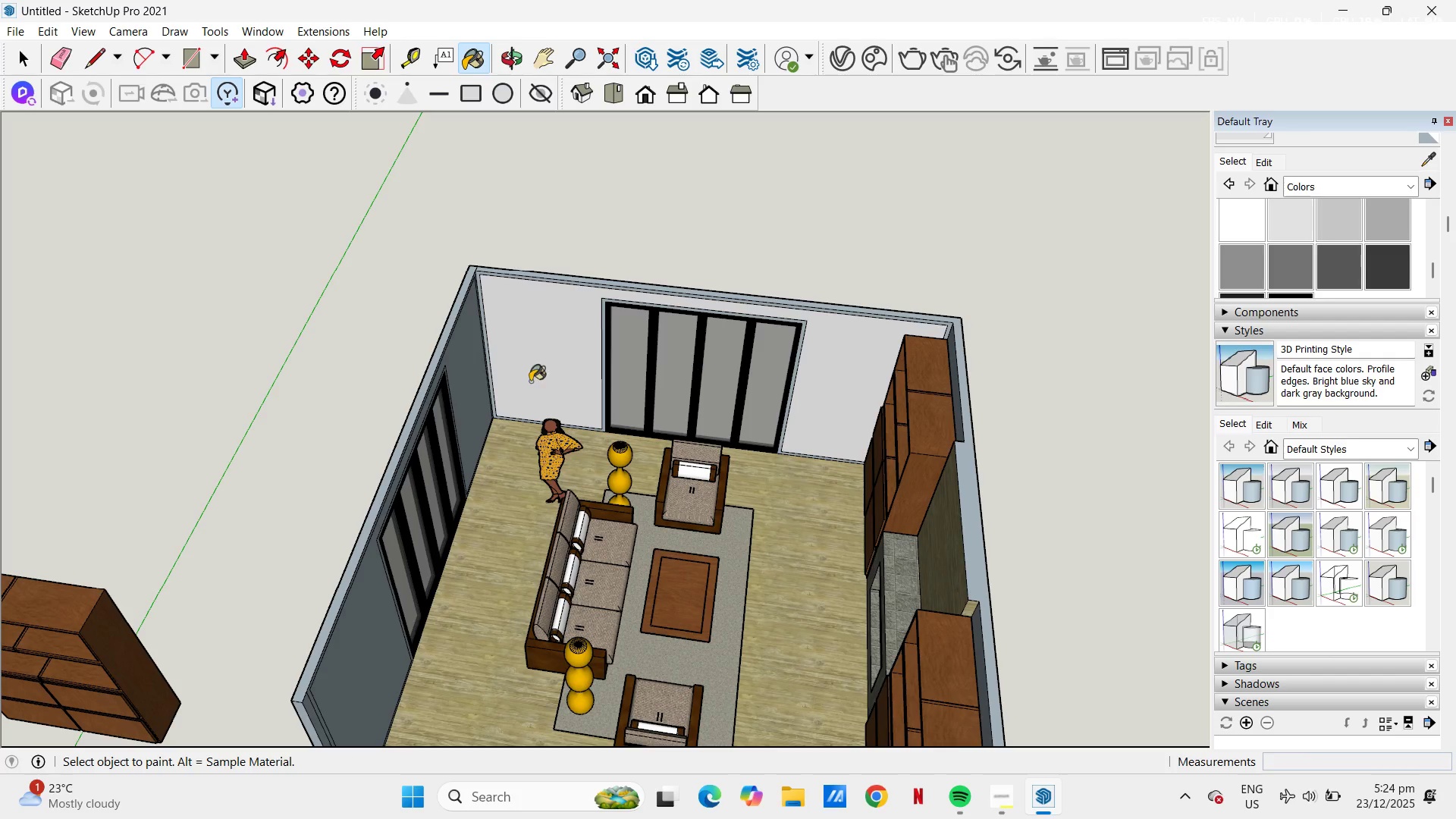 
left_click([472, 369])
 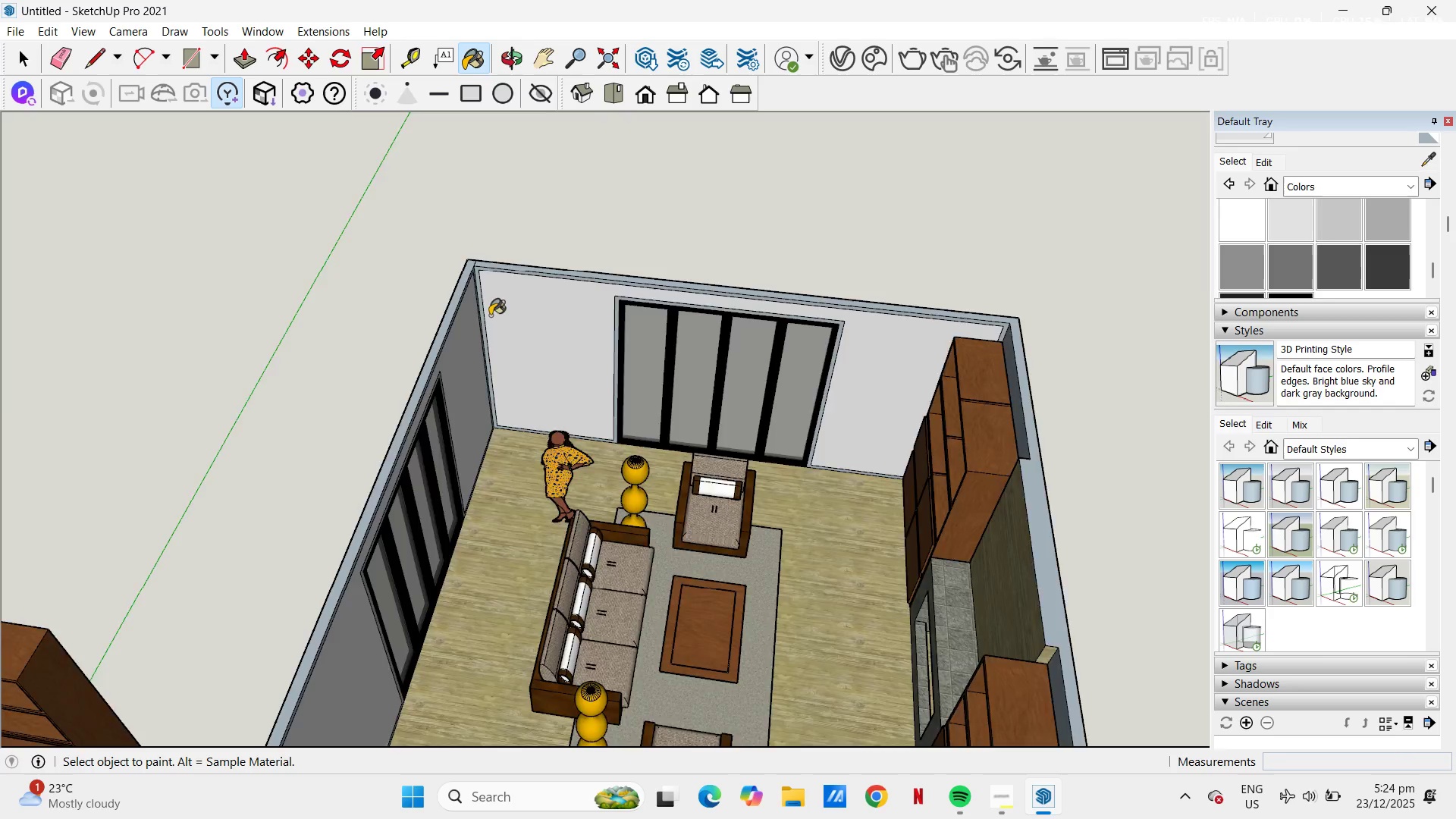 
scroll: coordinate [476, 240], scroll_direction: up, amount: 14.0
 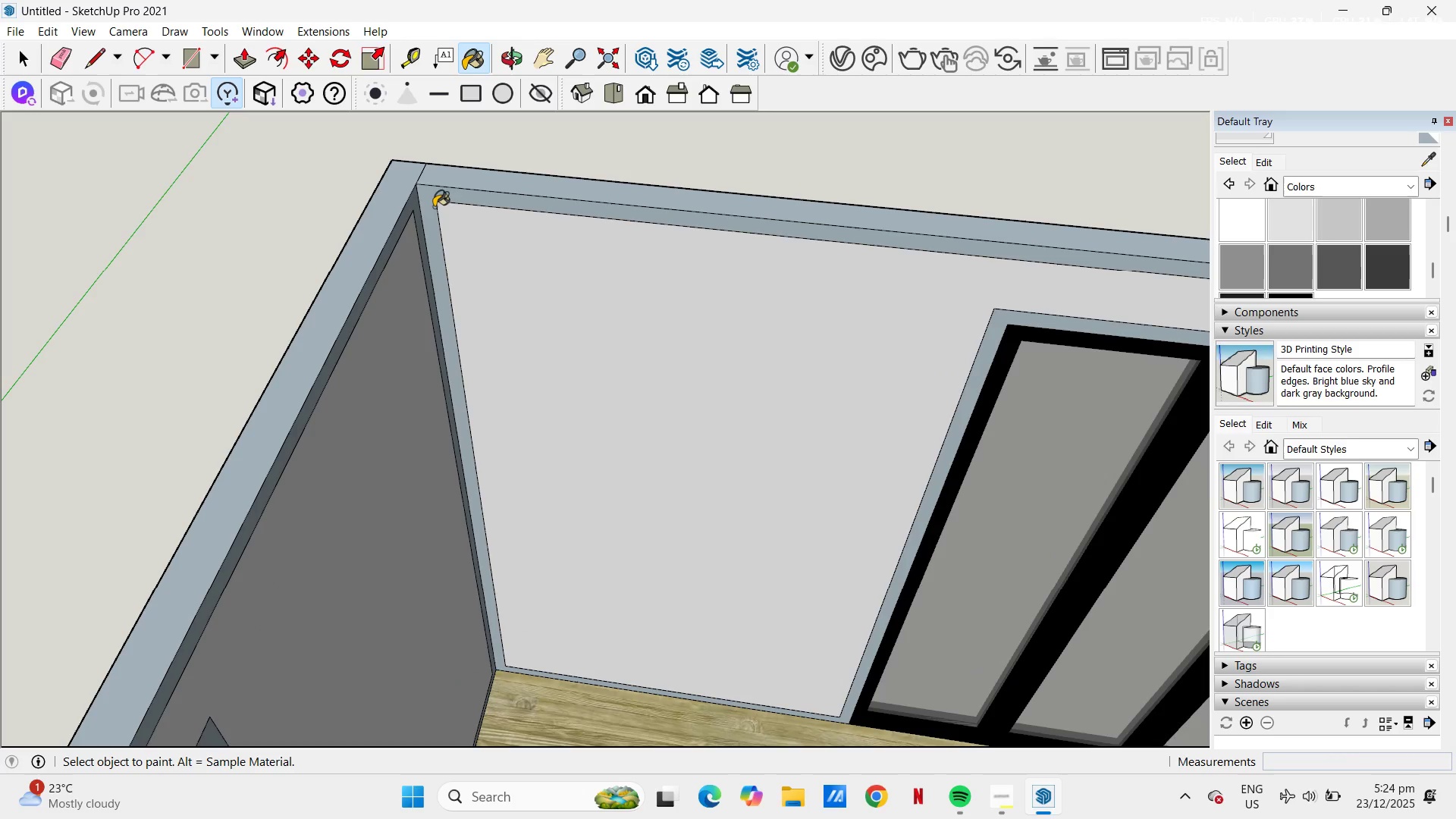 
left_click([428, 200])
 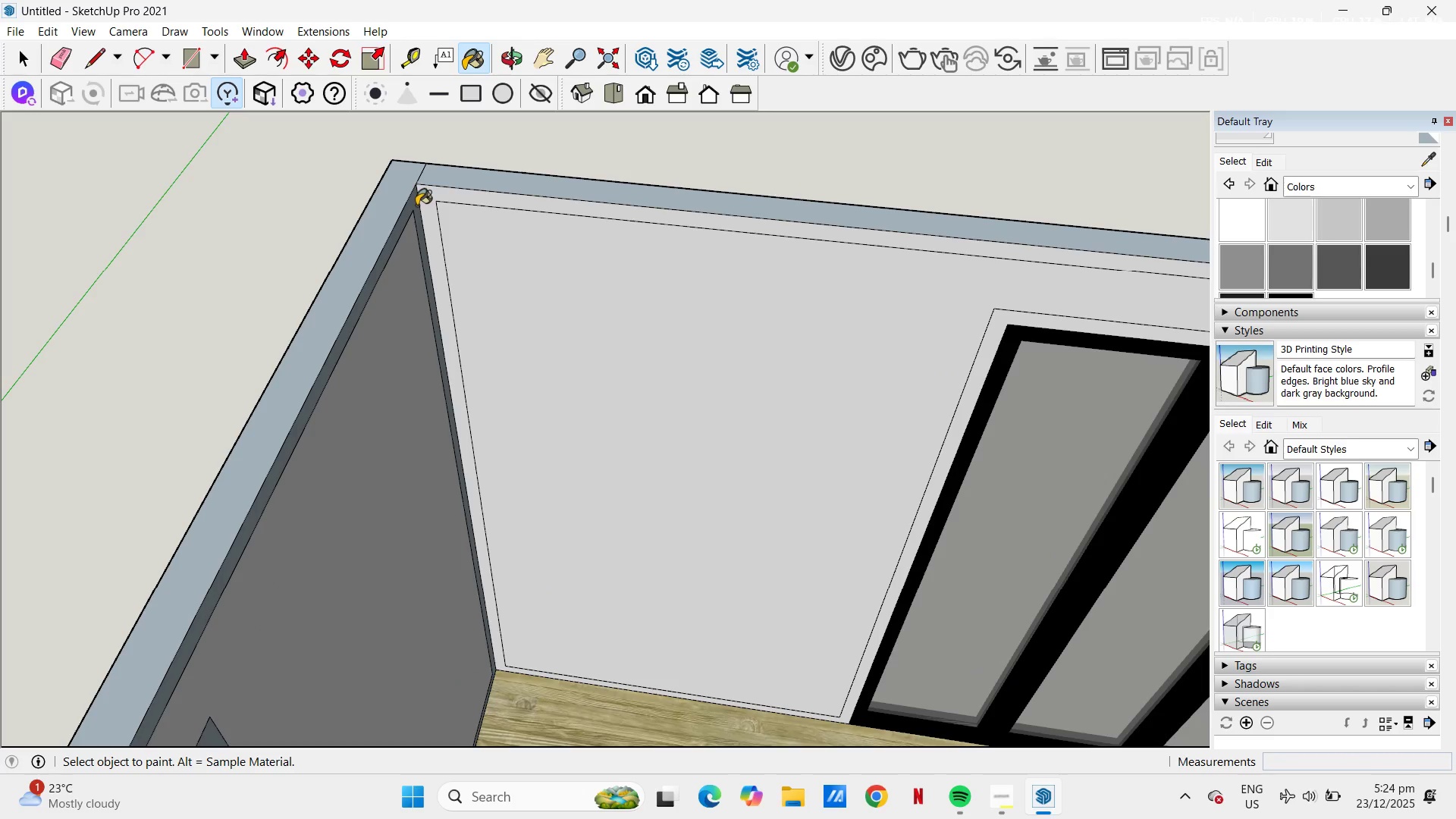 
left_click([415, 206])
 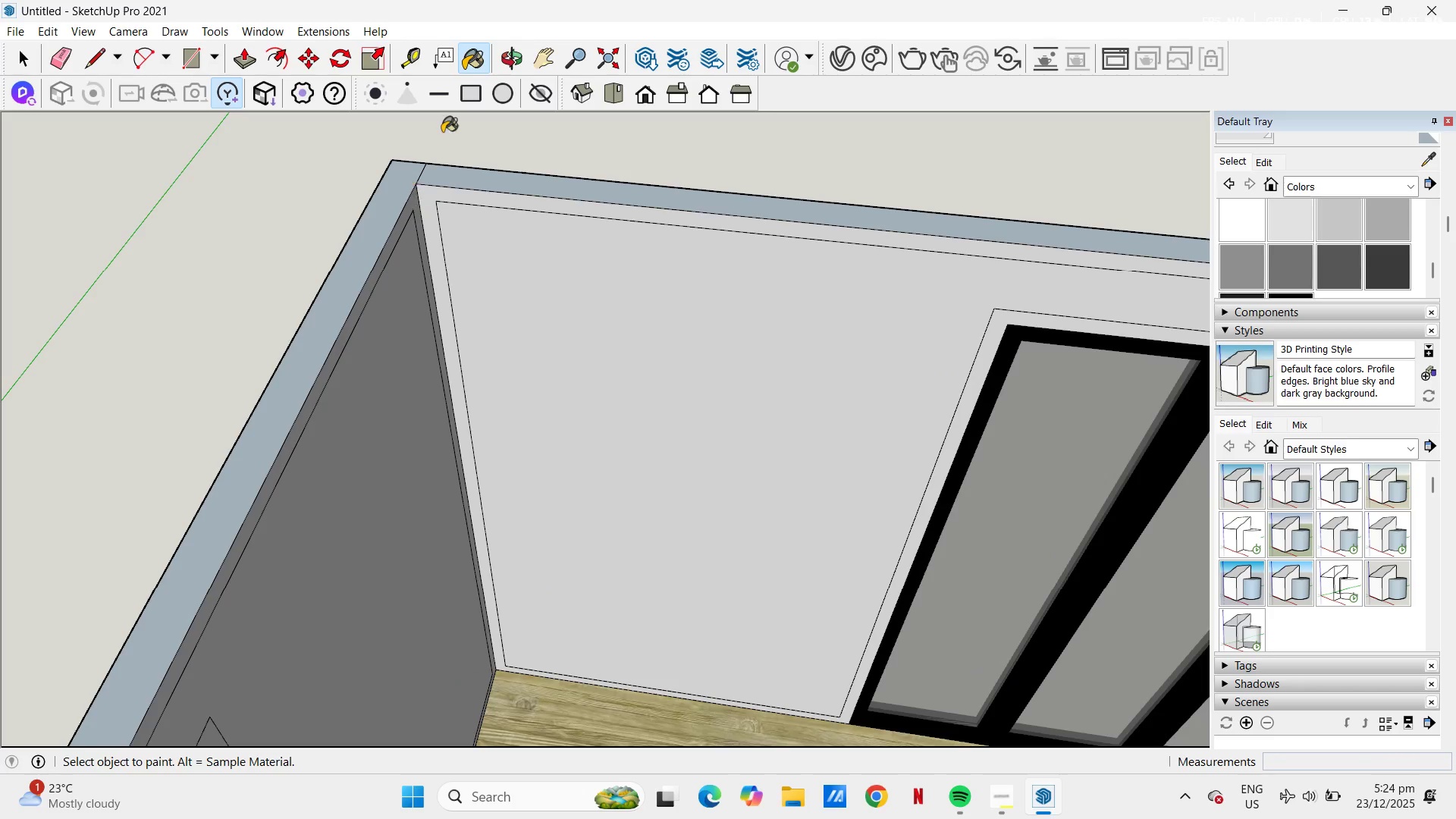 
scroll: coordinate [635, 334], scroll_direction: down, amount: 25.0
 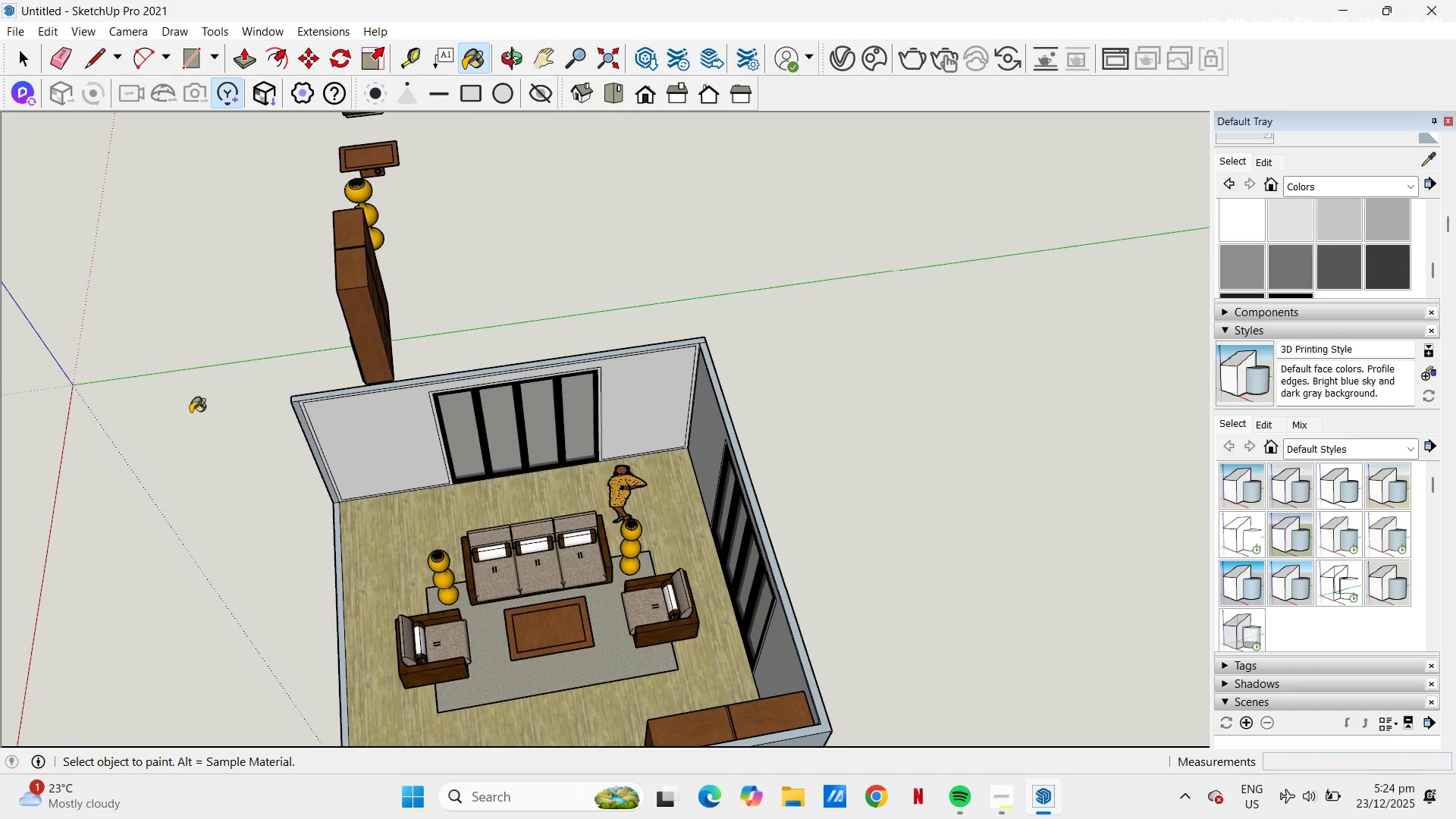 
scroll: coordinate [297, 382], scroll_direction: up, amount: 8.0
 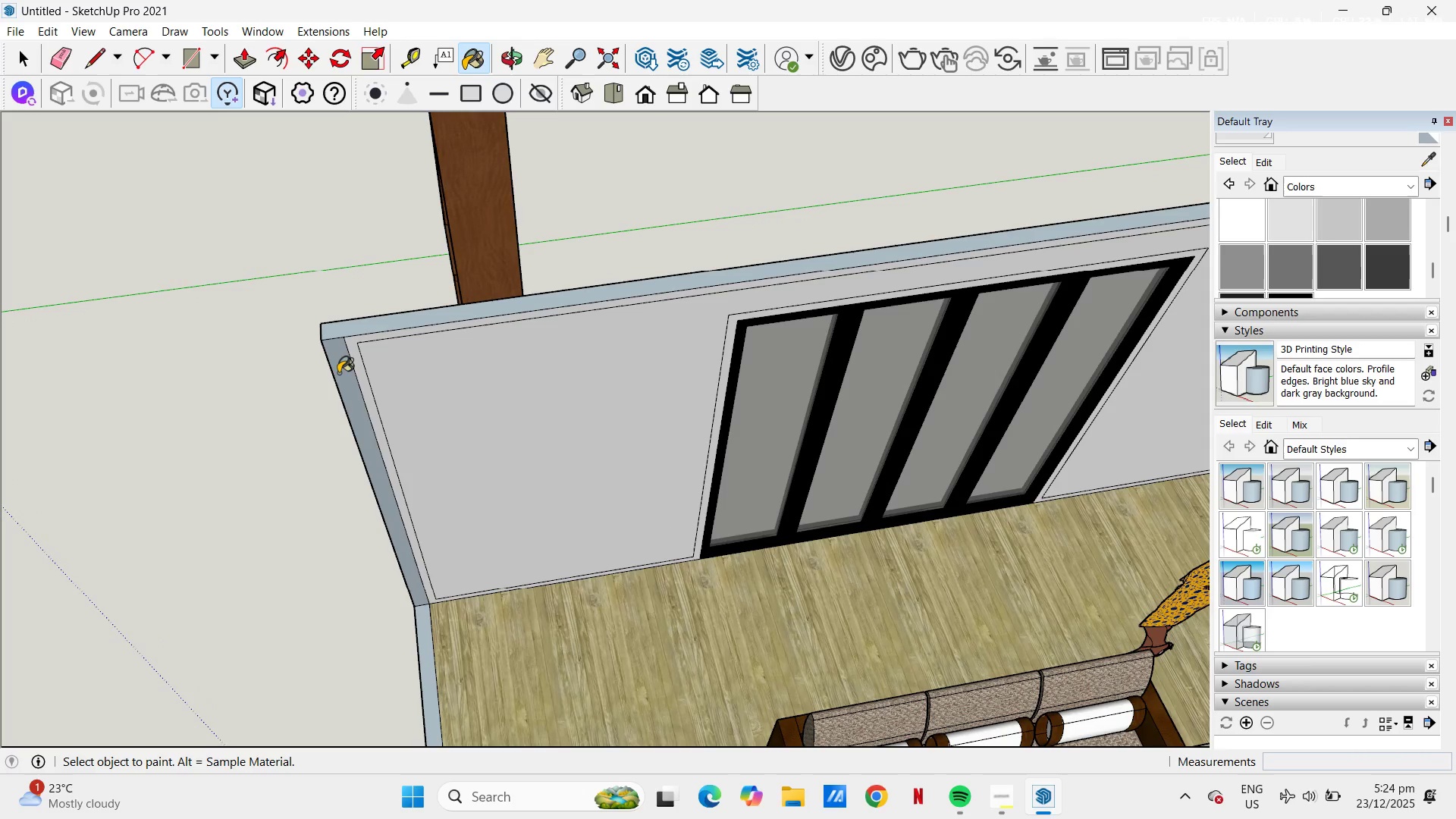 
left_click([338, 373])
 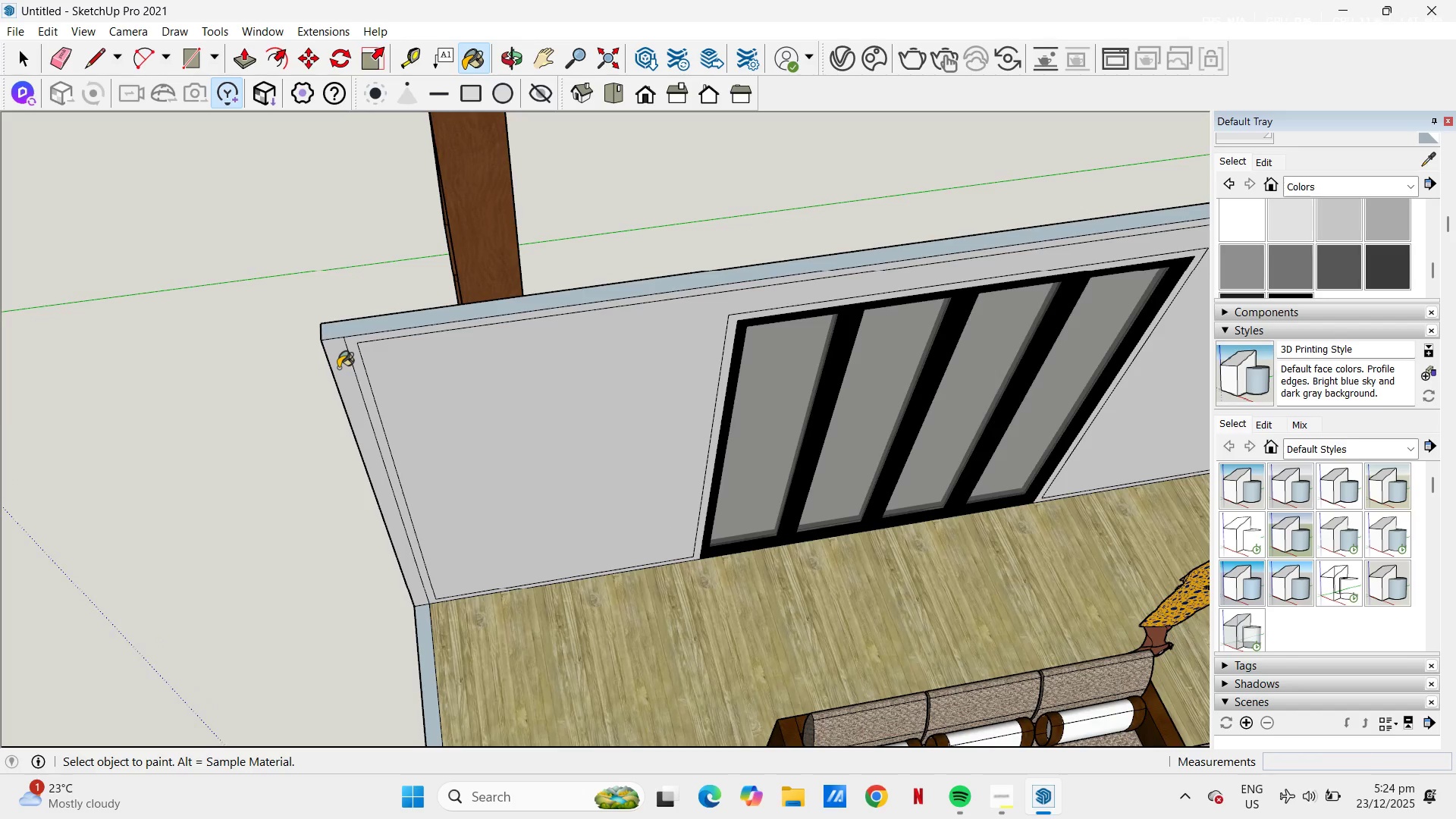 
scroll: coordinate [633, 372], scroll_direction: down, amount: 11.0
 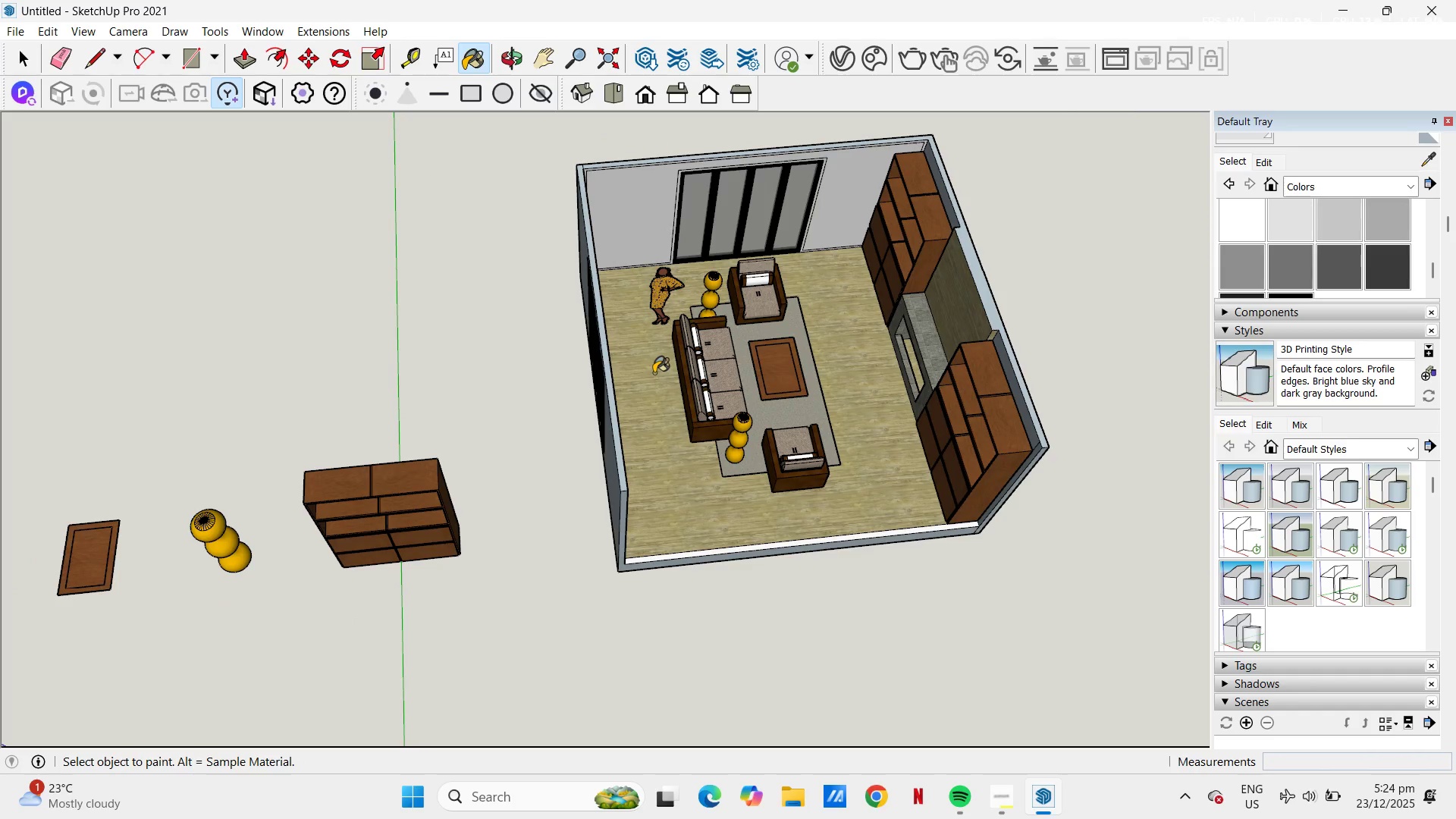 
key(H)
 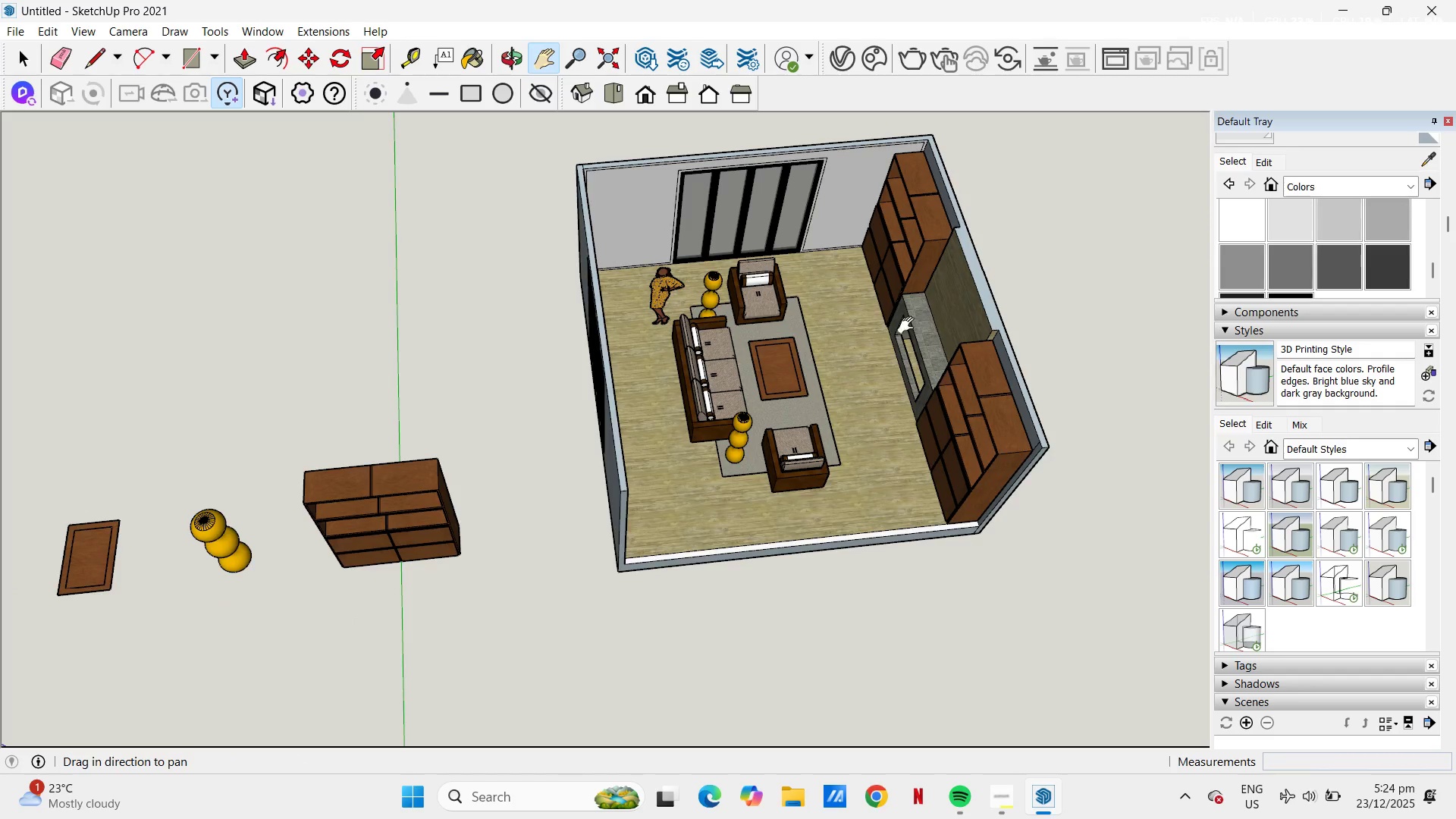 
left_click_drag(start_coordinate=[896, 334], to_coordinate=[635, 489])
 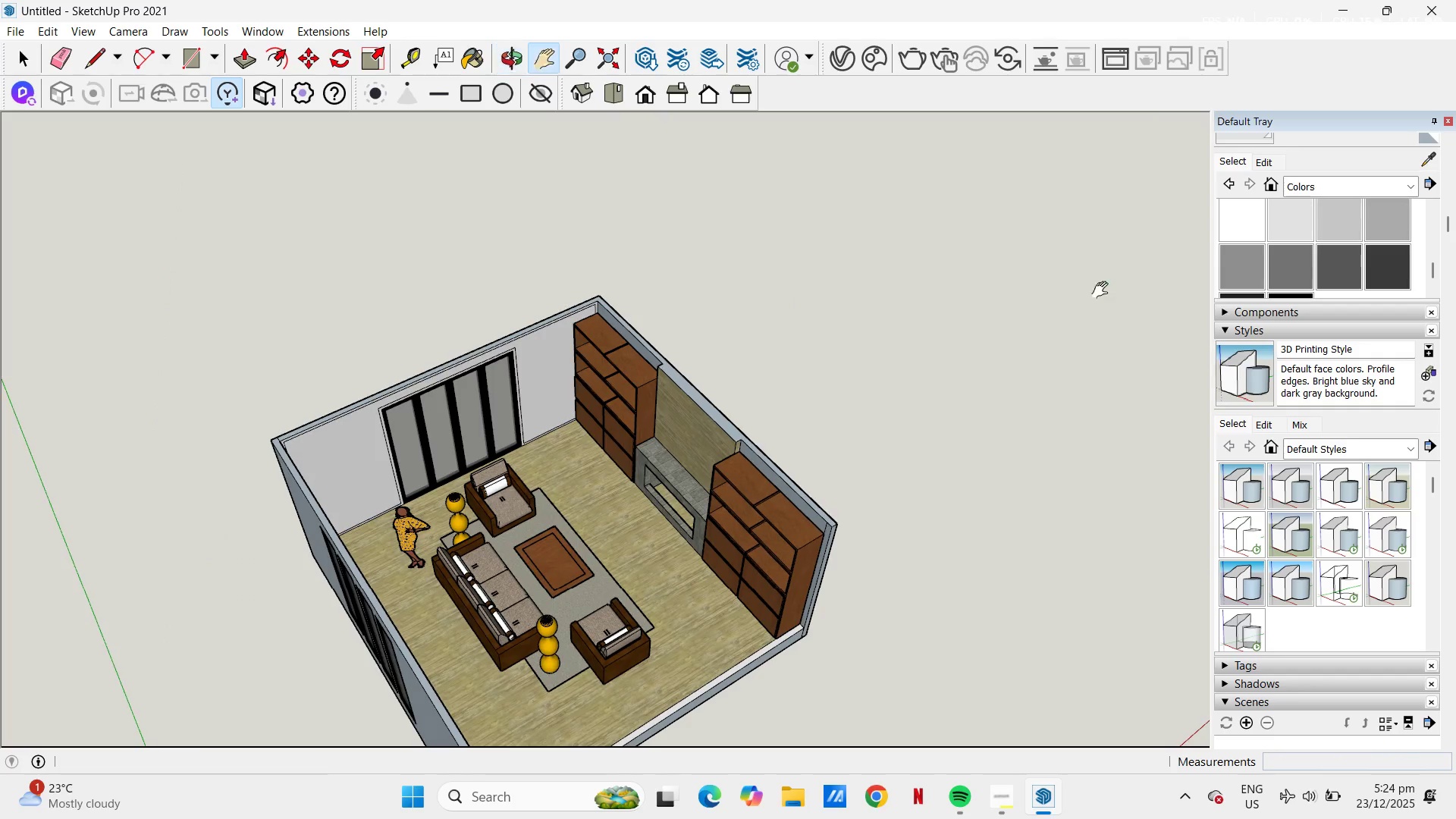 
scroll: coordinate [656, 460], scroll_direction: up, amount: 5.0
 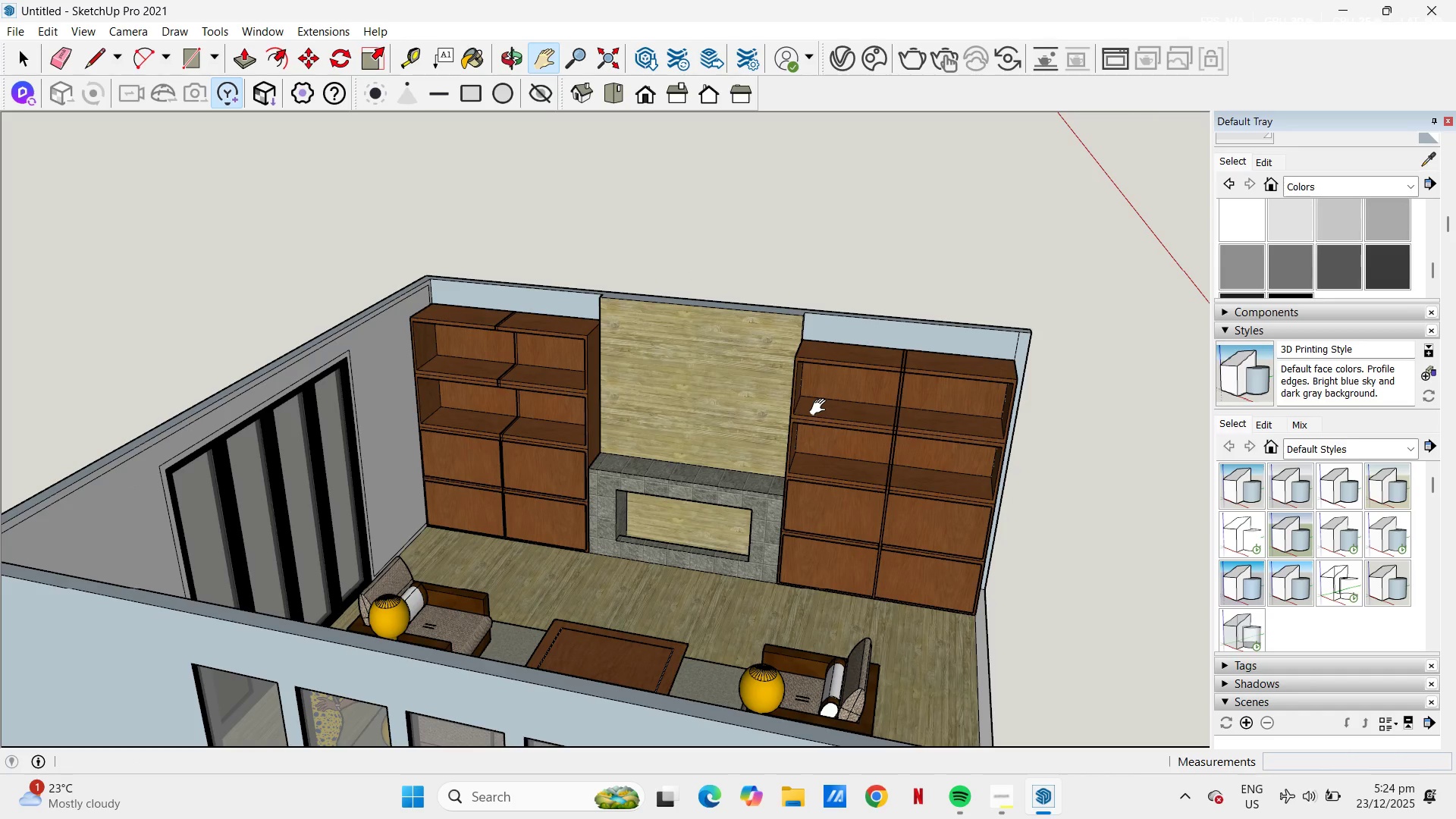 
scroll: coordinate [829, 411], scroll_direction: down, amount: 3.0
 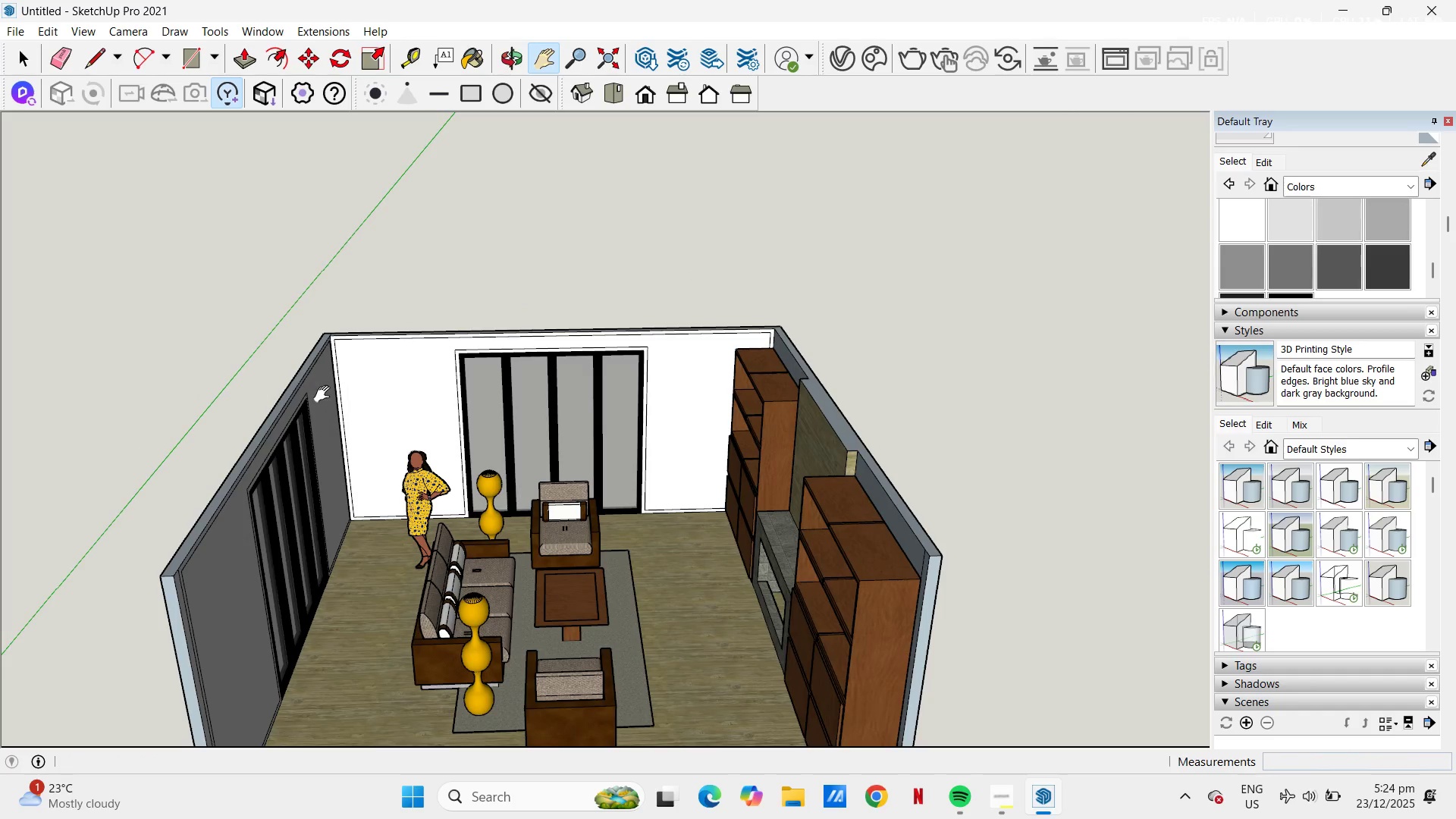 
key(Space)
 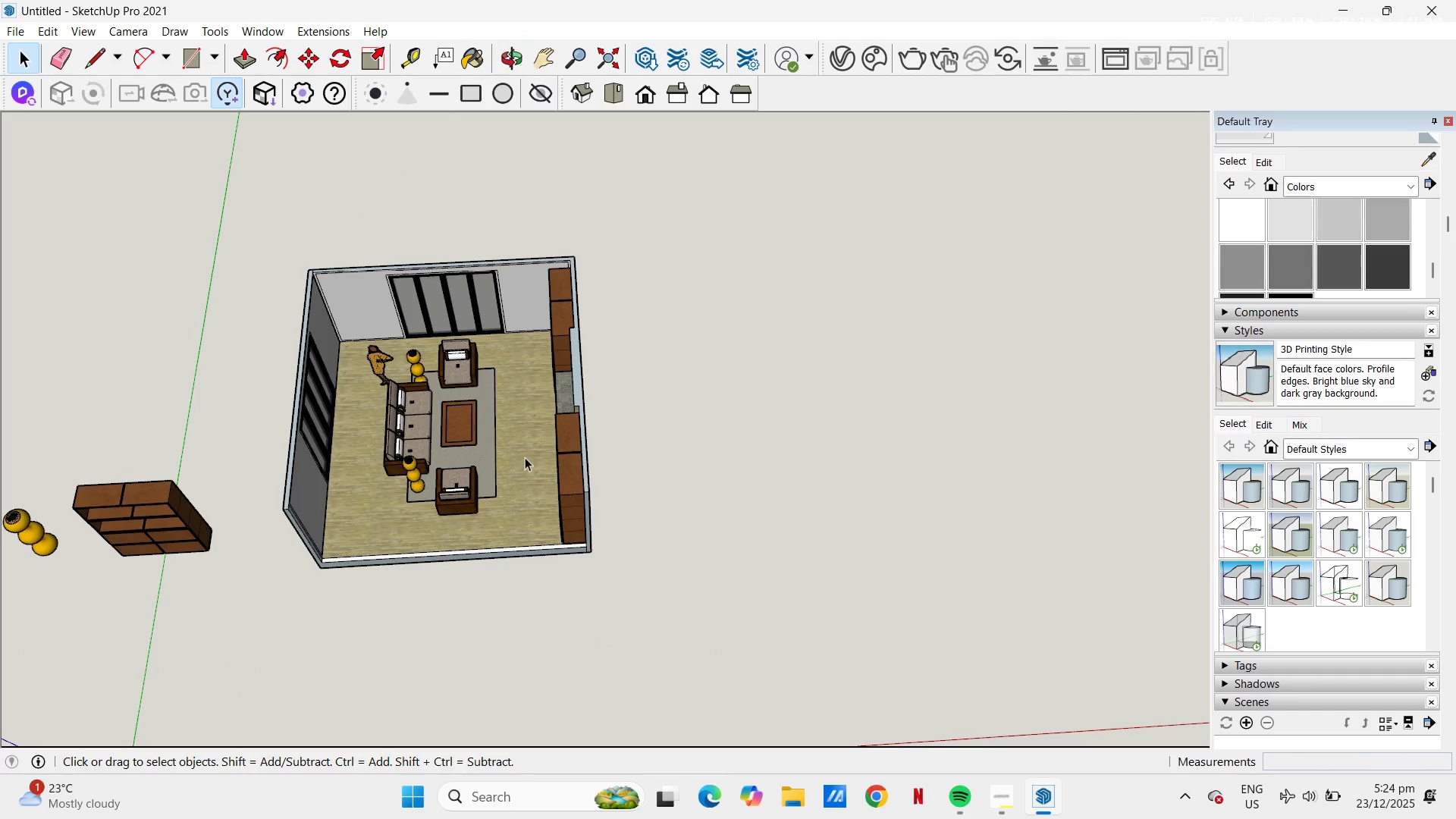 
scroll: coordinate [427, 287], scroll_direction: down, amount: 8.0
 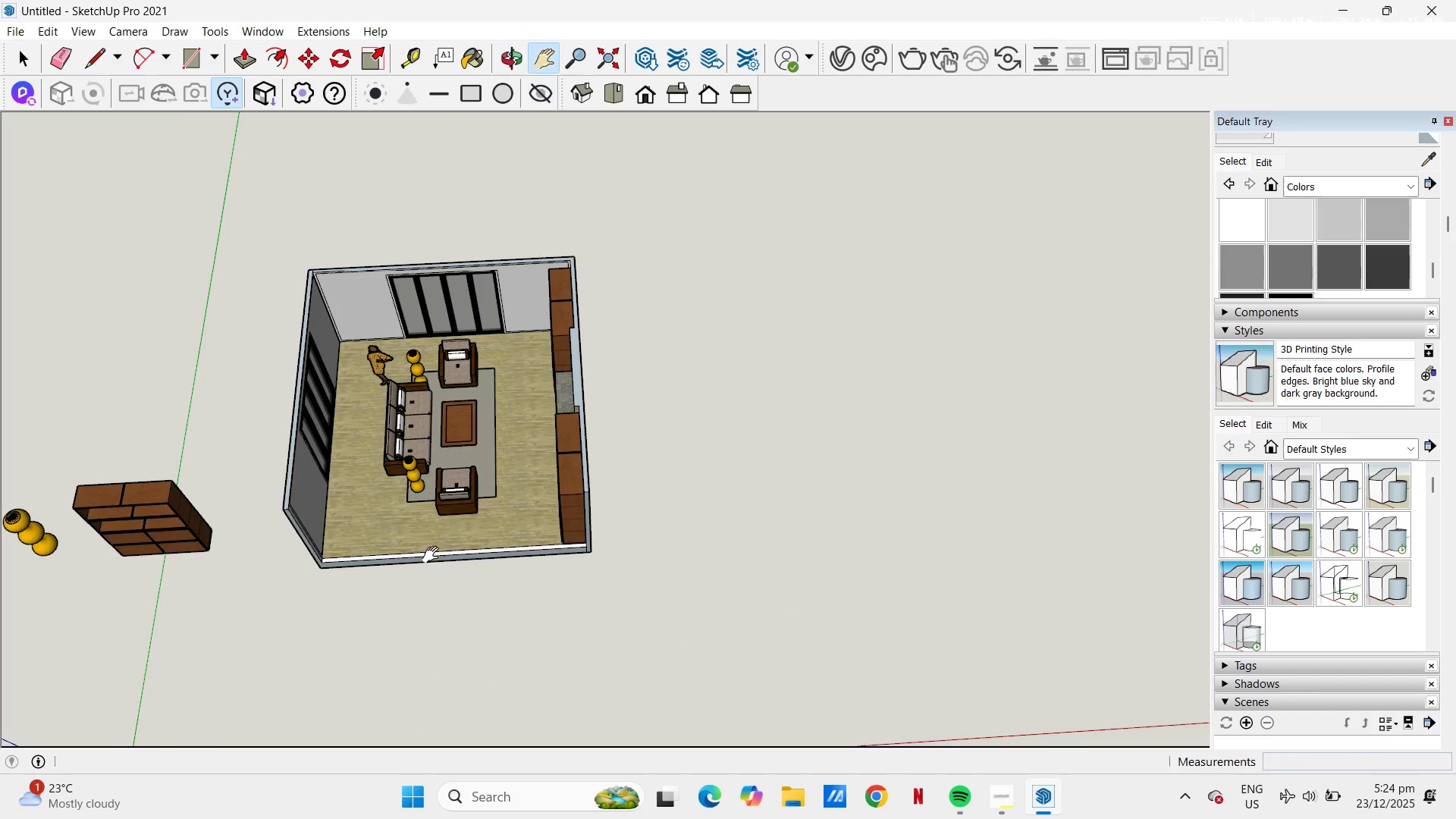 
left_click([525, 457])
 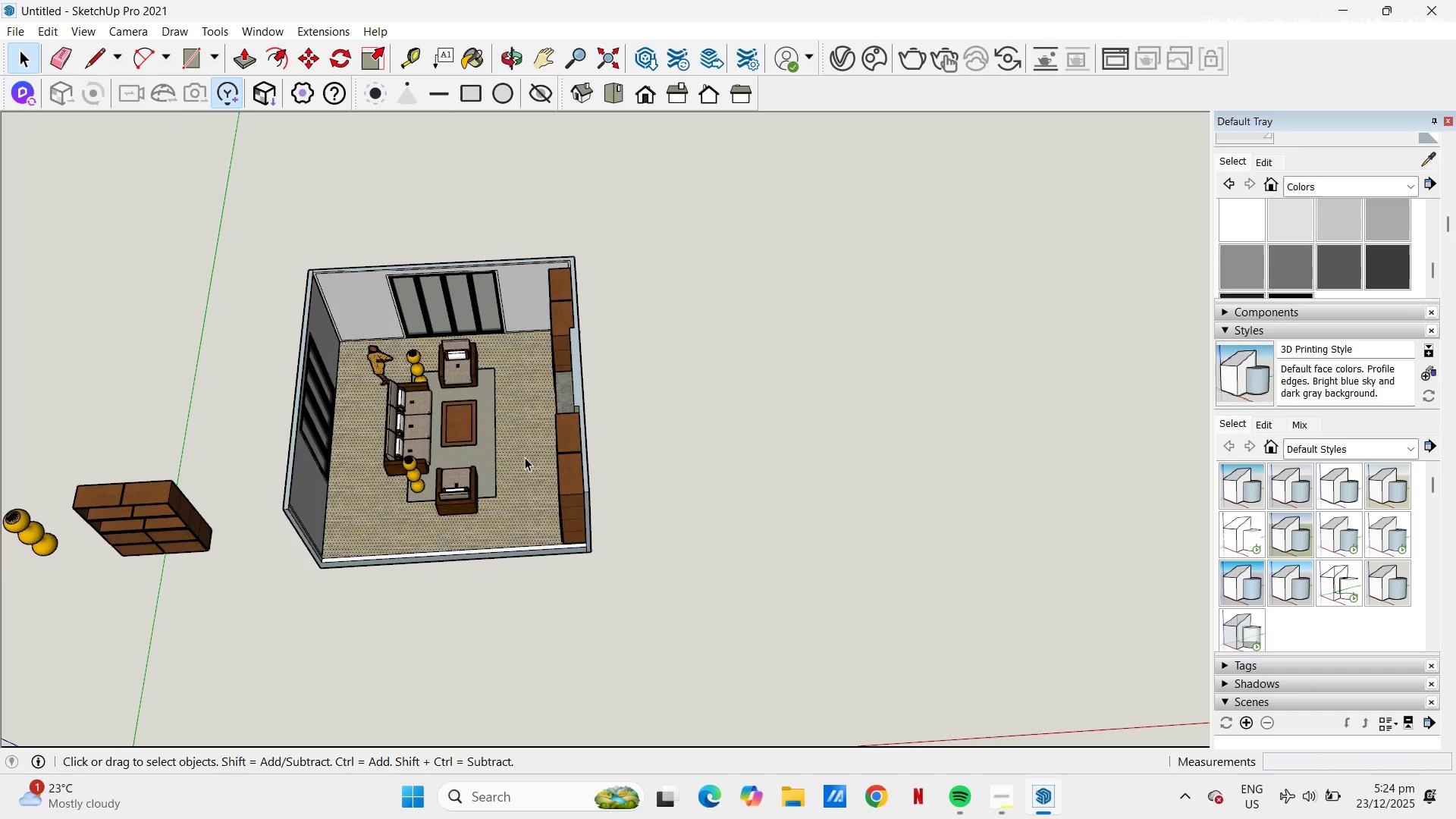 
key(Control+C)
 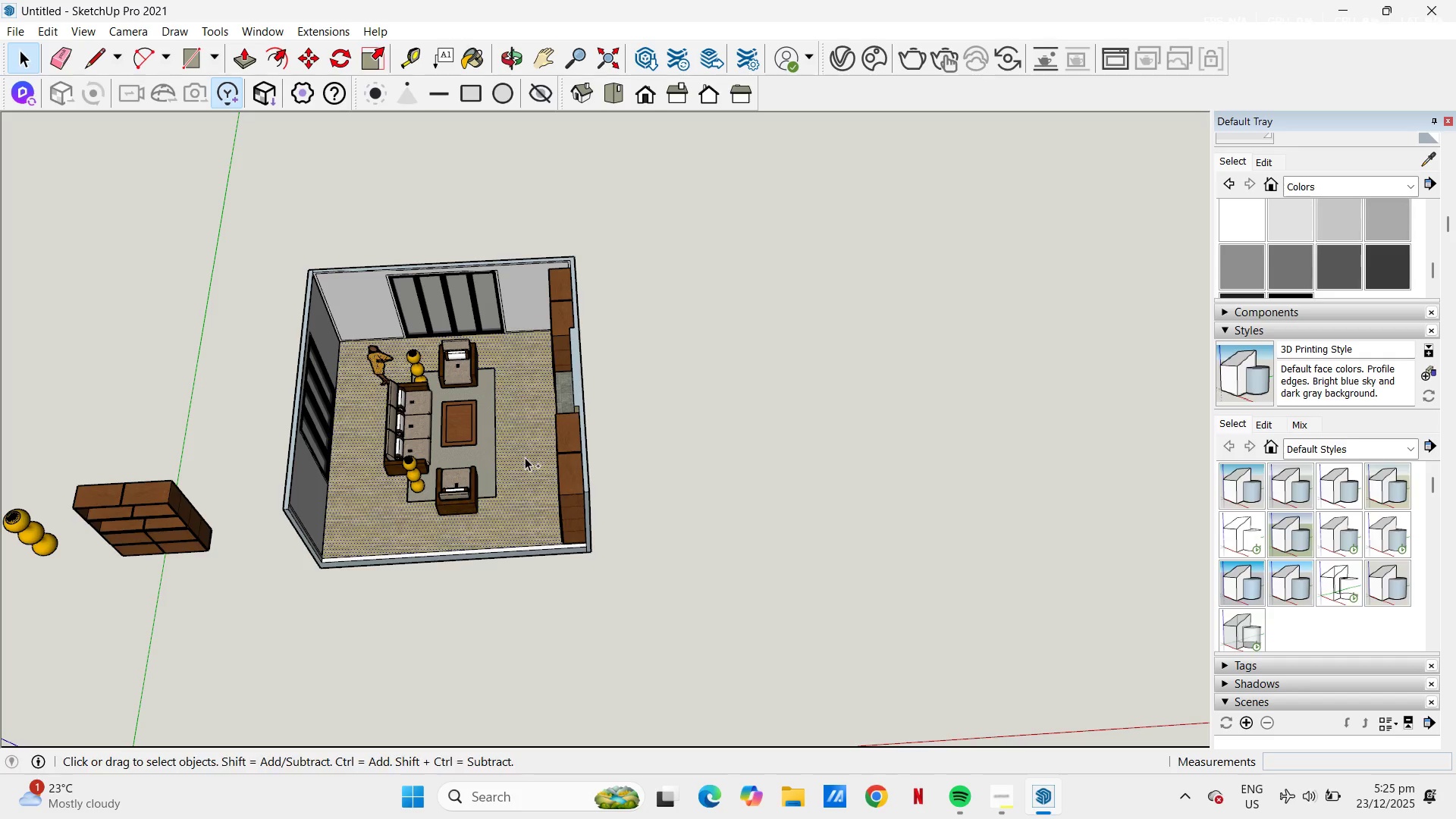 
key(Control+V)
 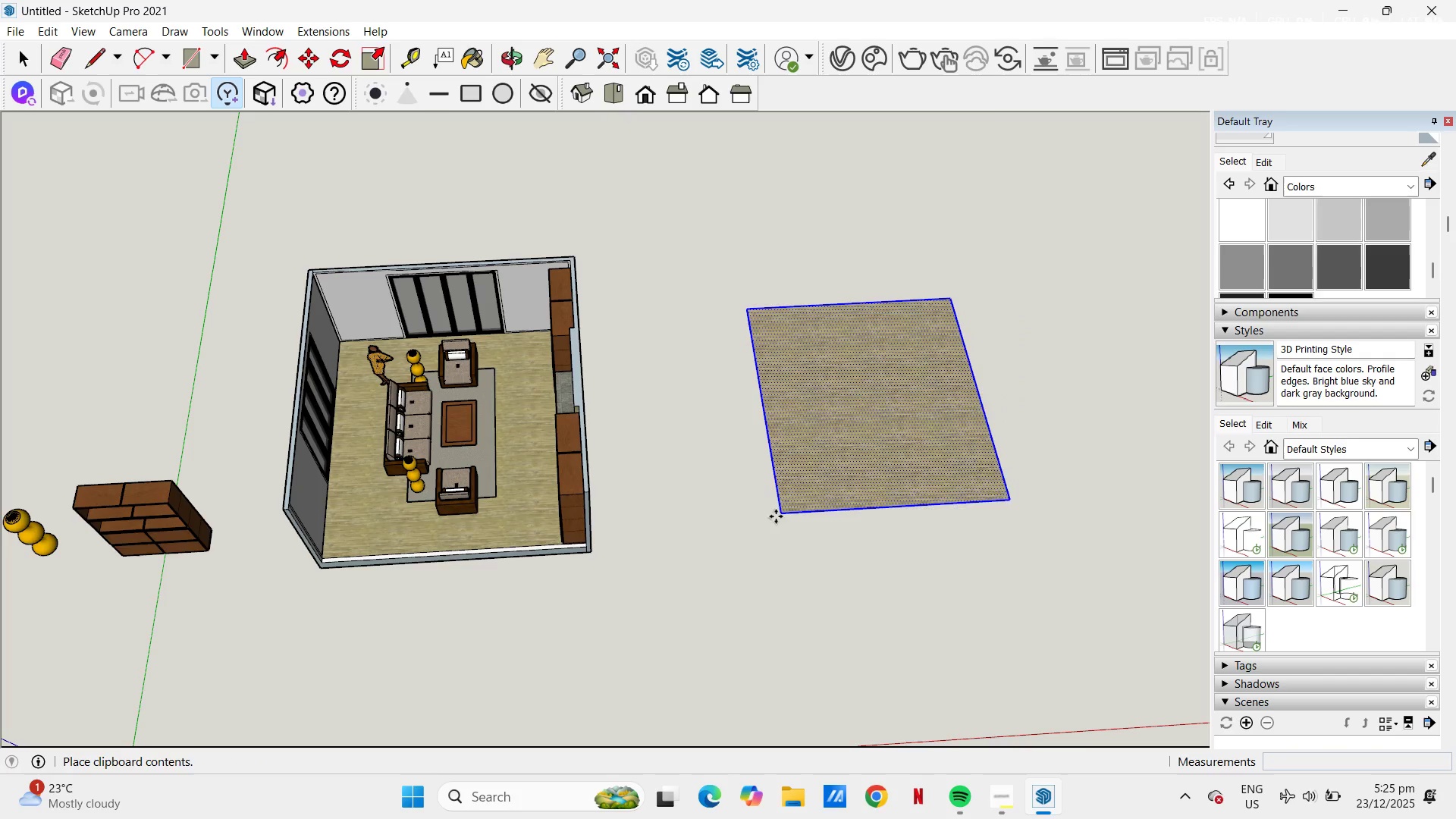 
left_click([767, 519])
 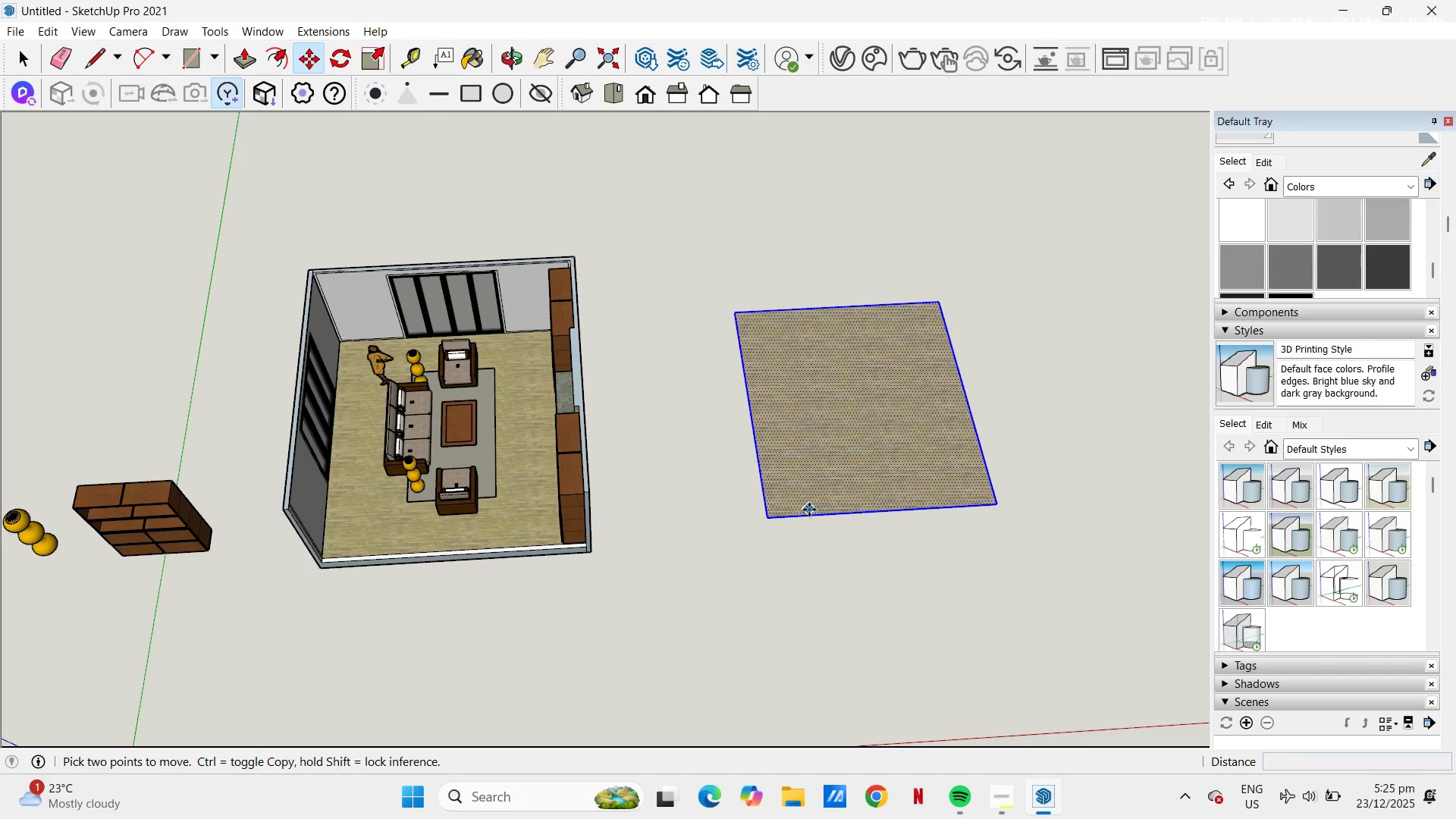 
key(P)
 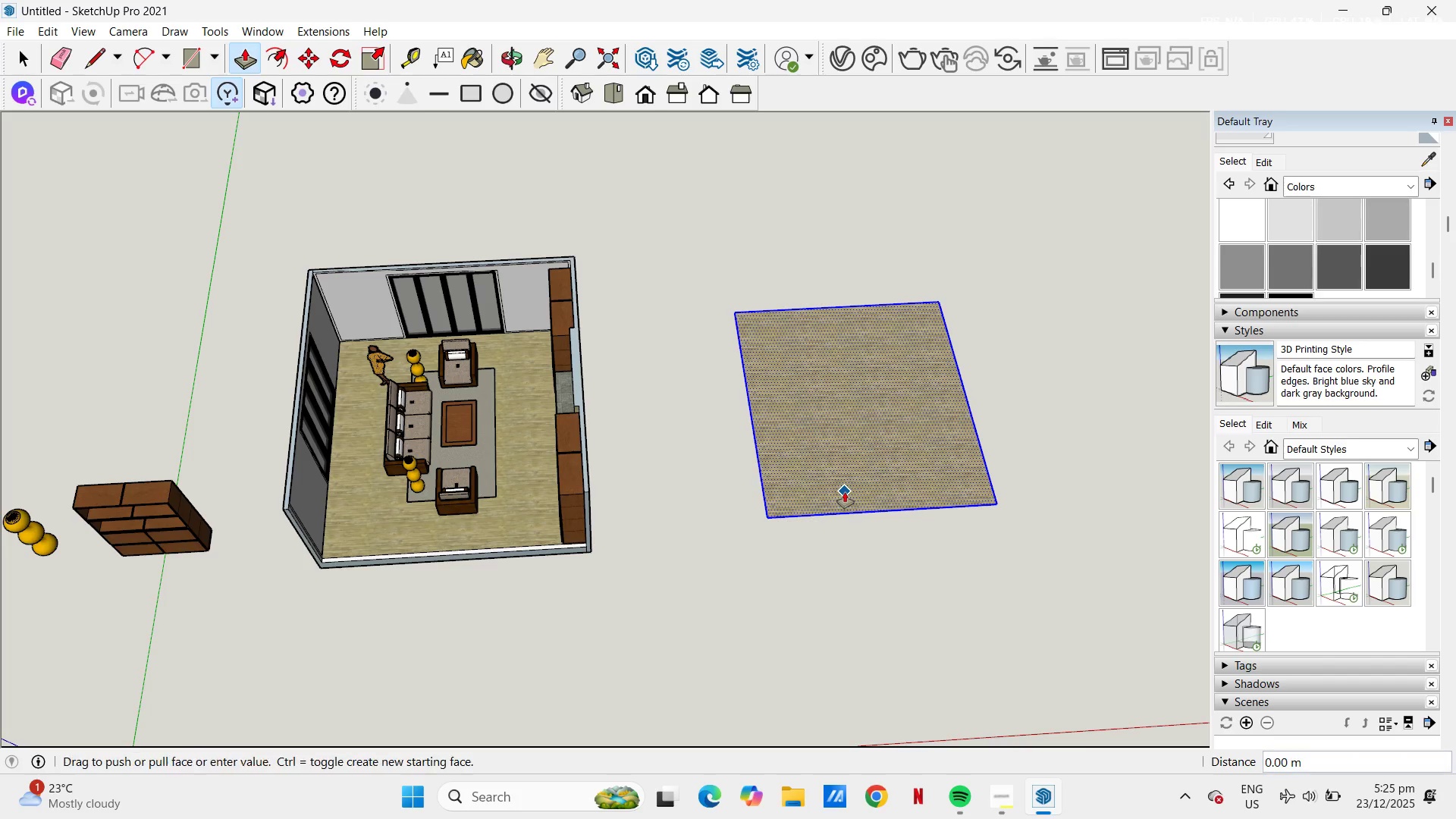 
left_click([845, 492])
 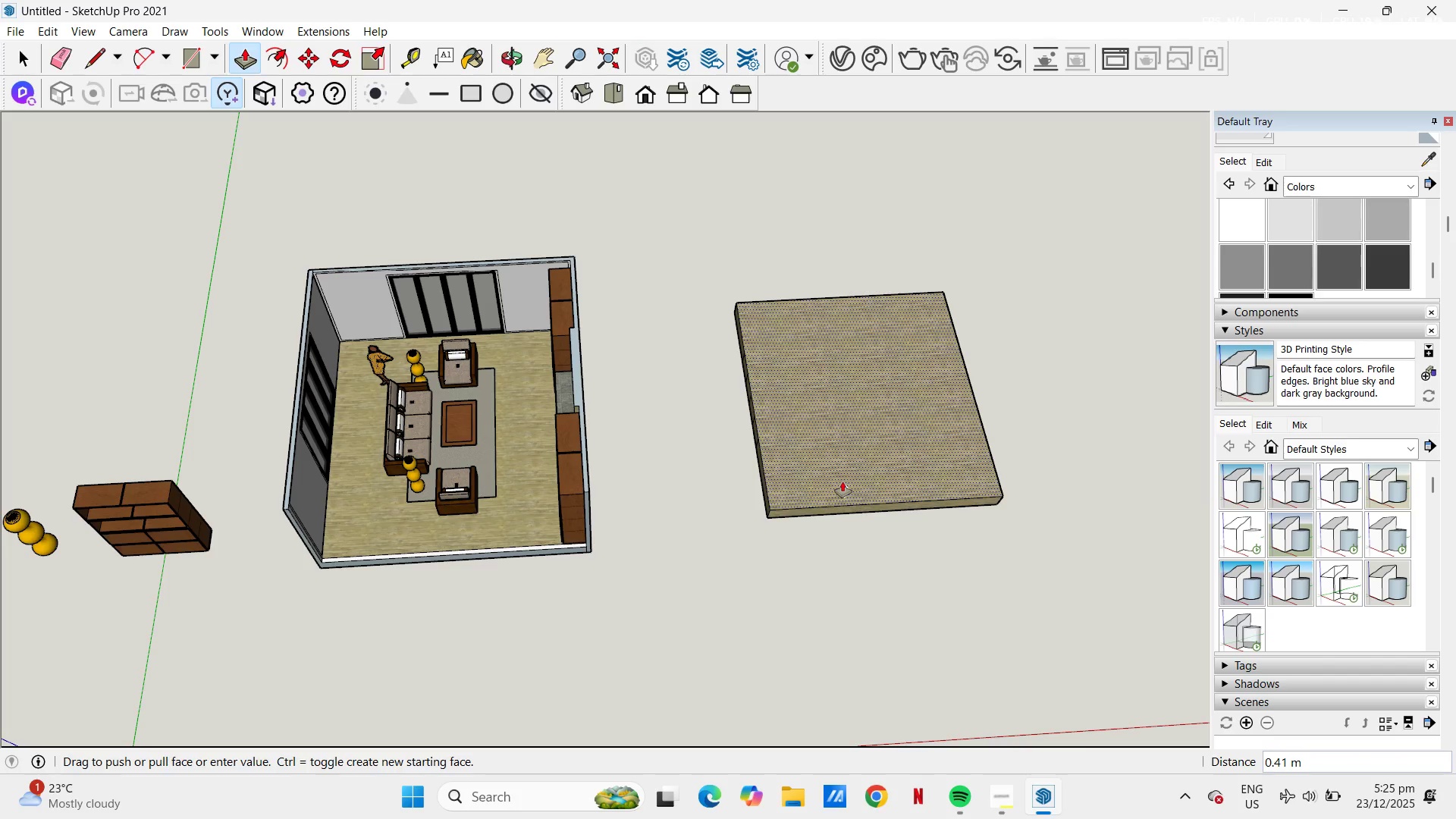 
key(NumpadDecimal)
 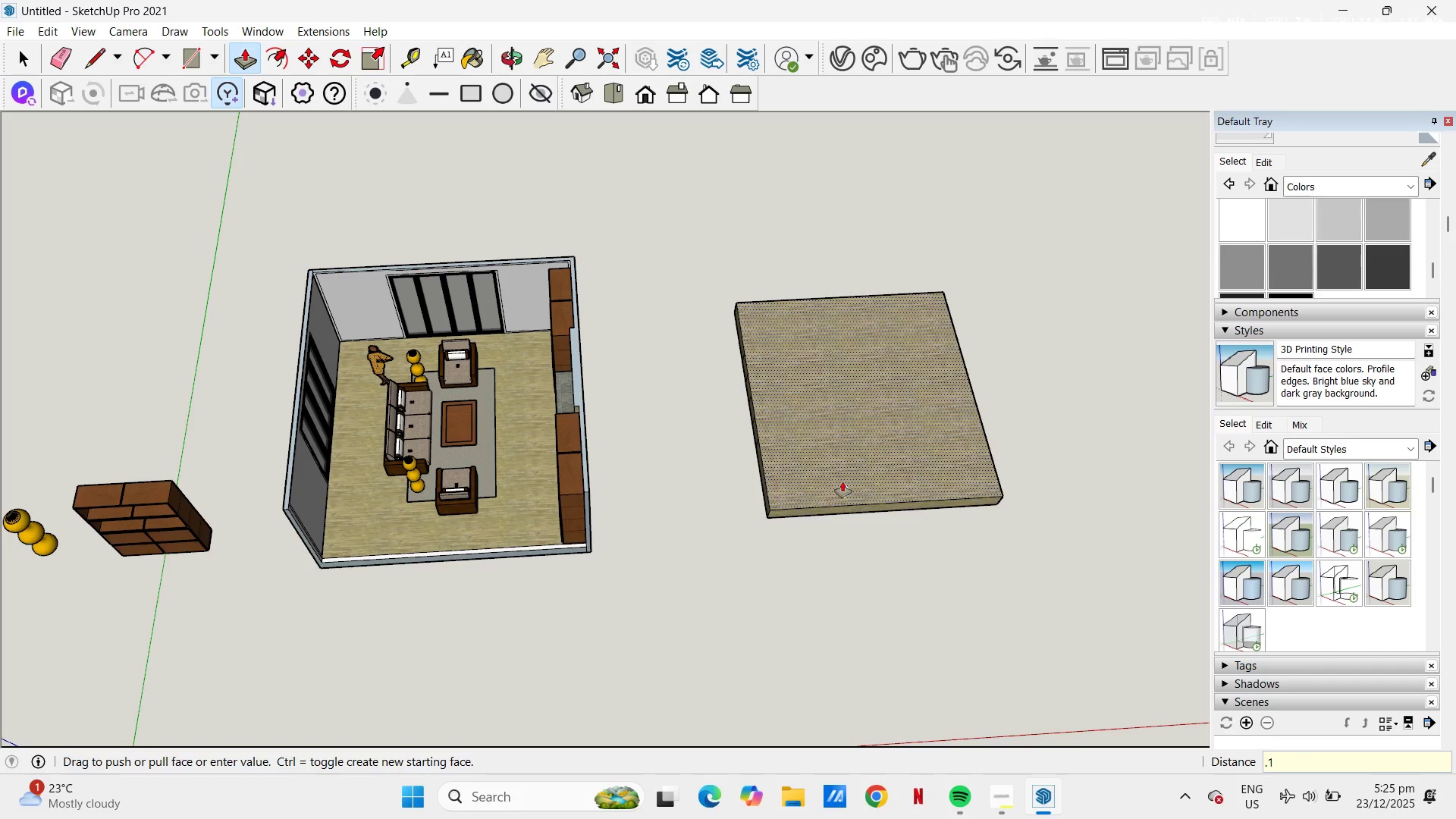 
key(Numpad1)
 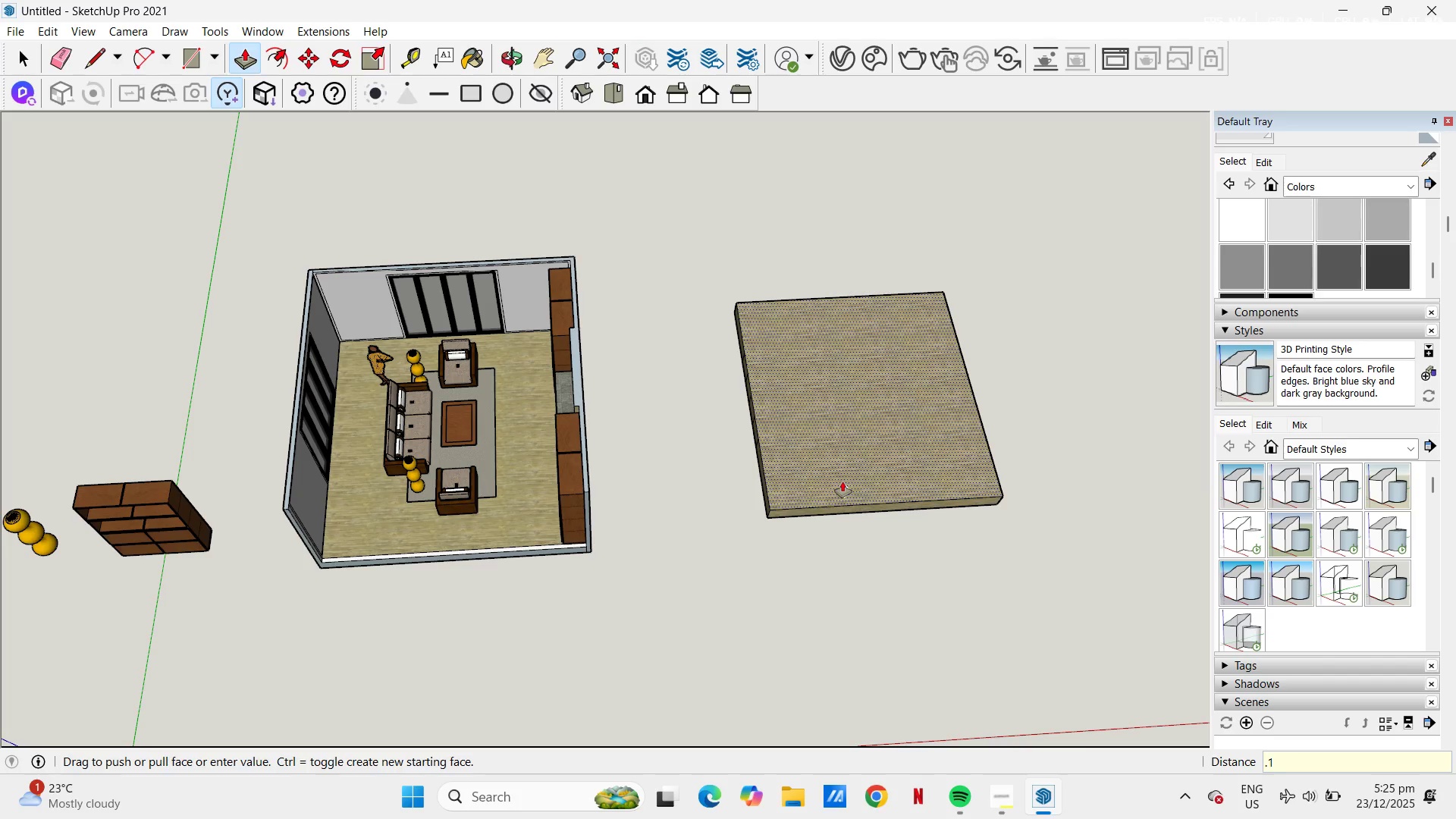 
key(NumpadEnter)
 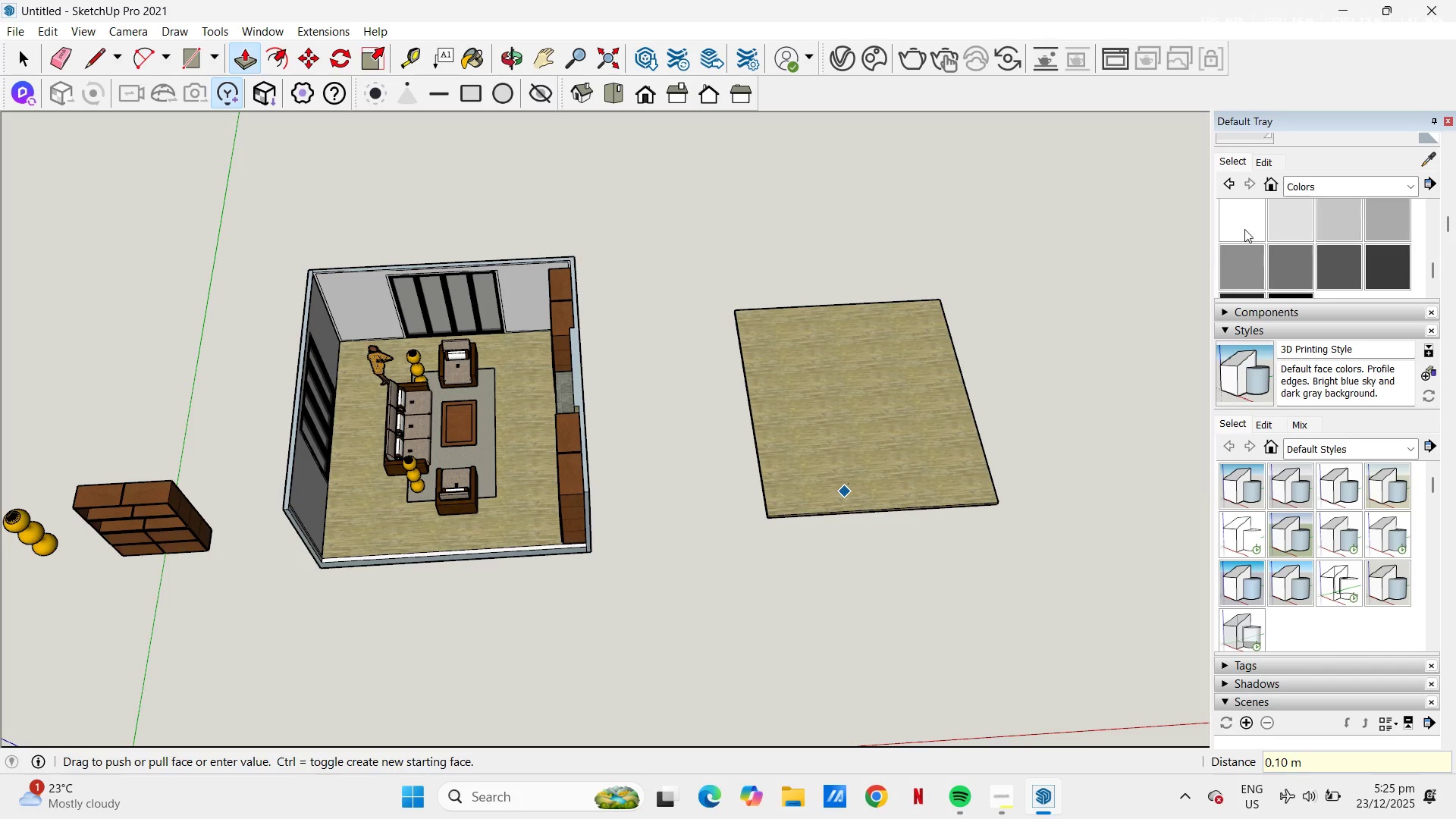 
left_click([1244, 215])
 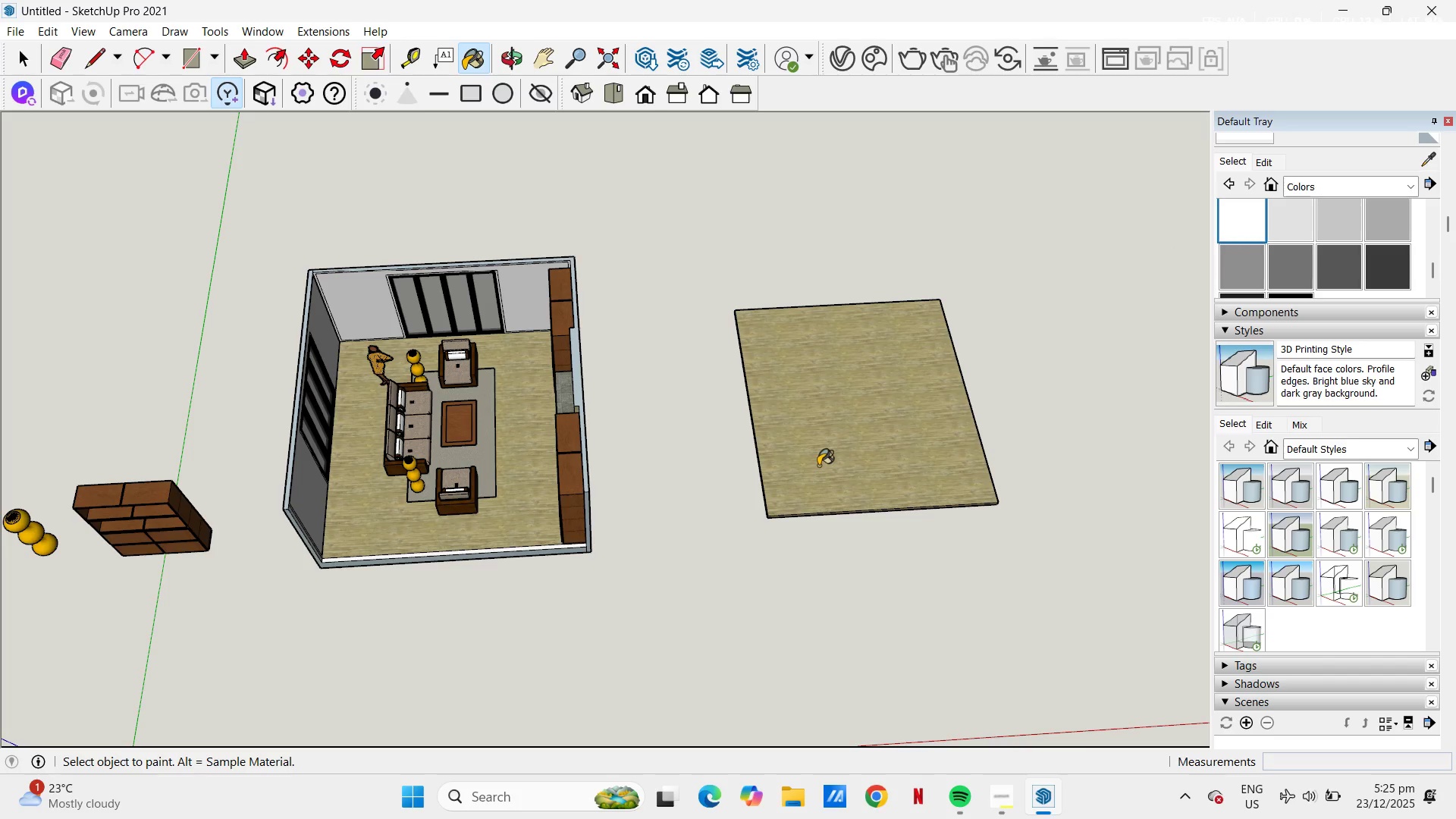 
left_click([821, 463])
 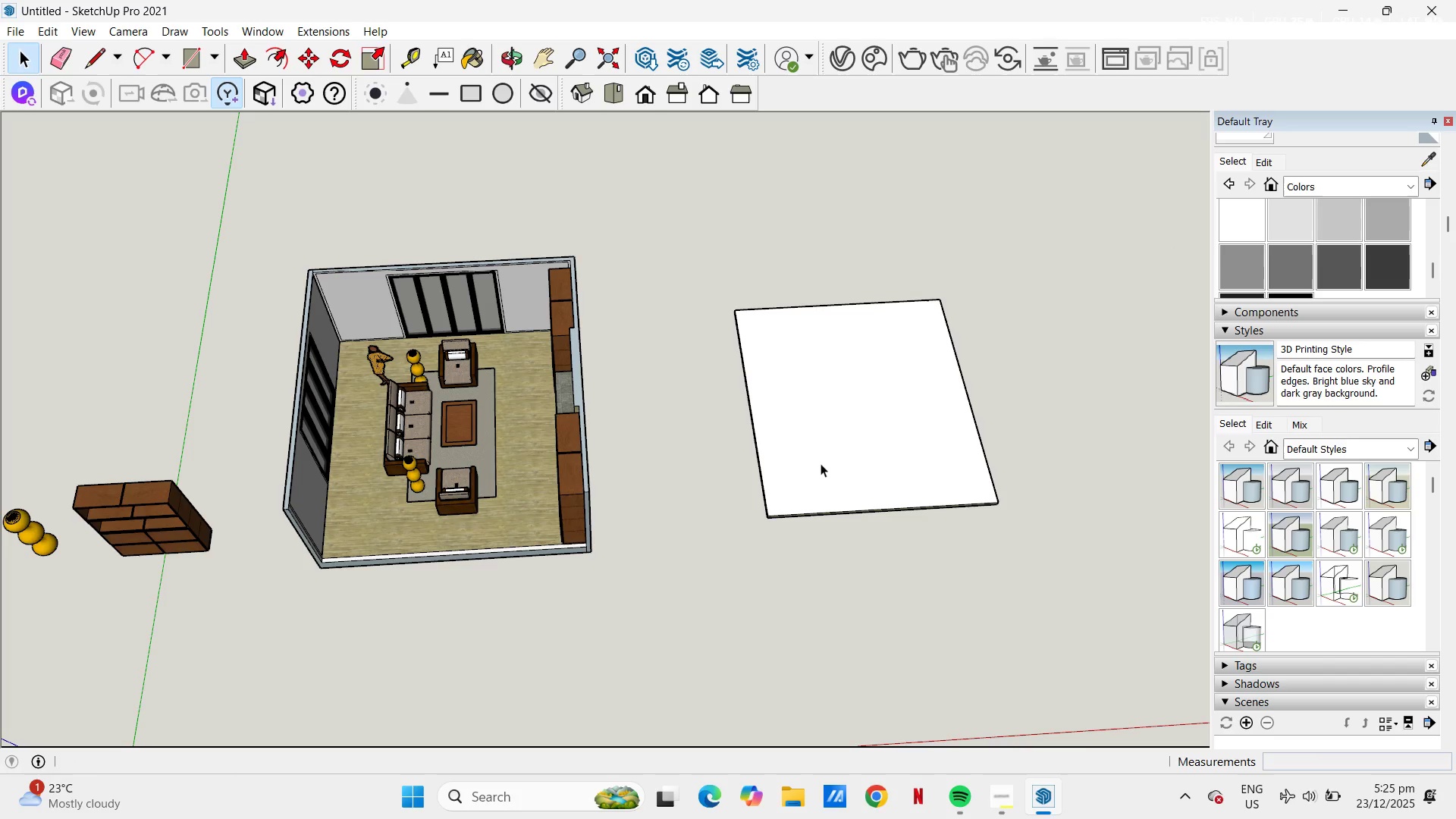 
key(Space)
 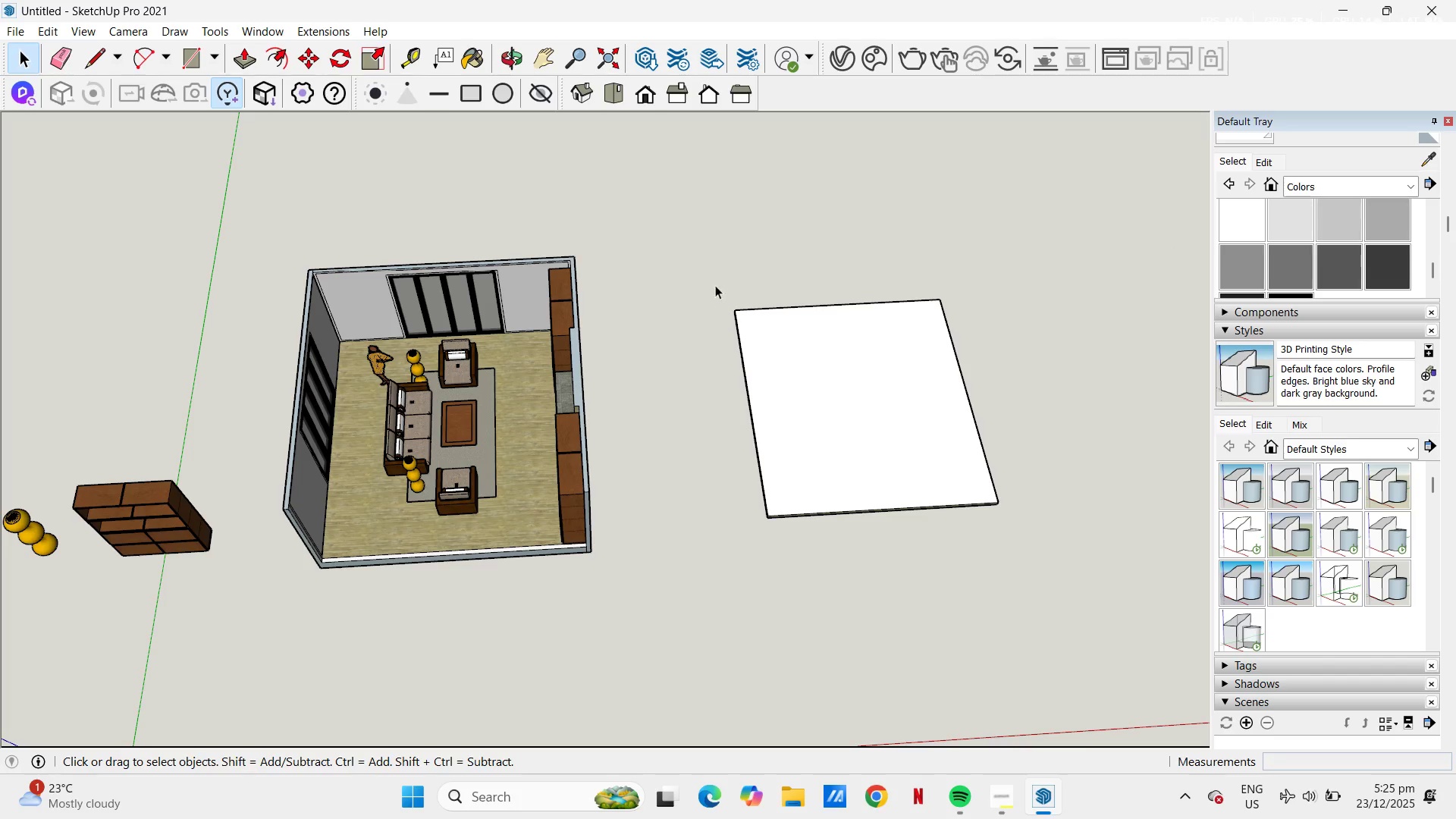 
left_click_drag(start_coordinate=[714, 278], to_coordinate=[1105, 623])
 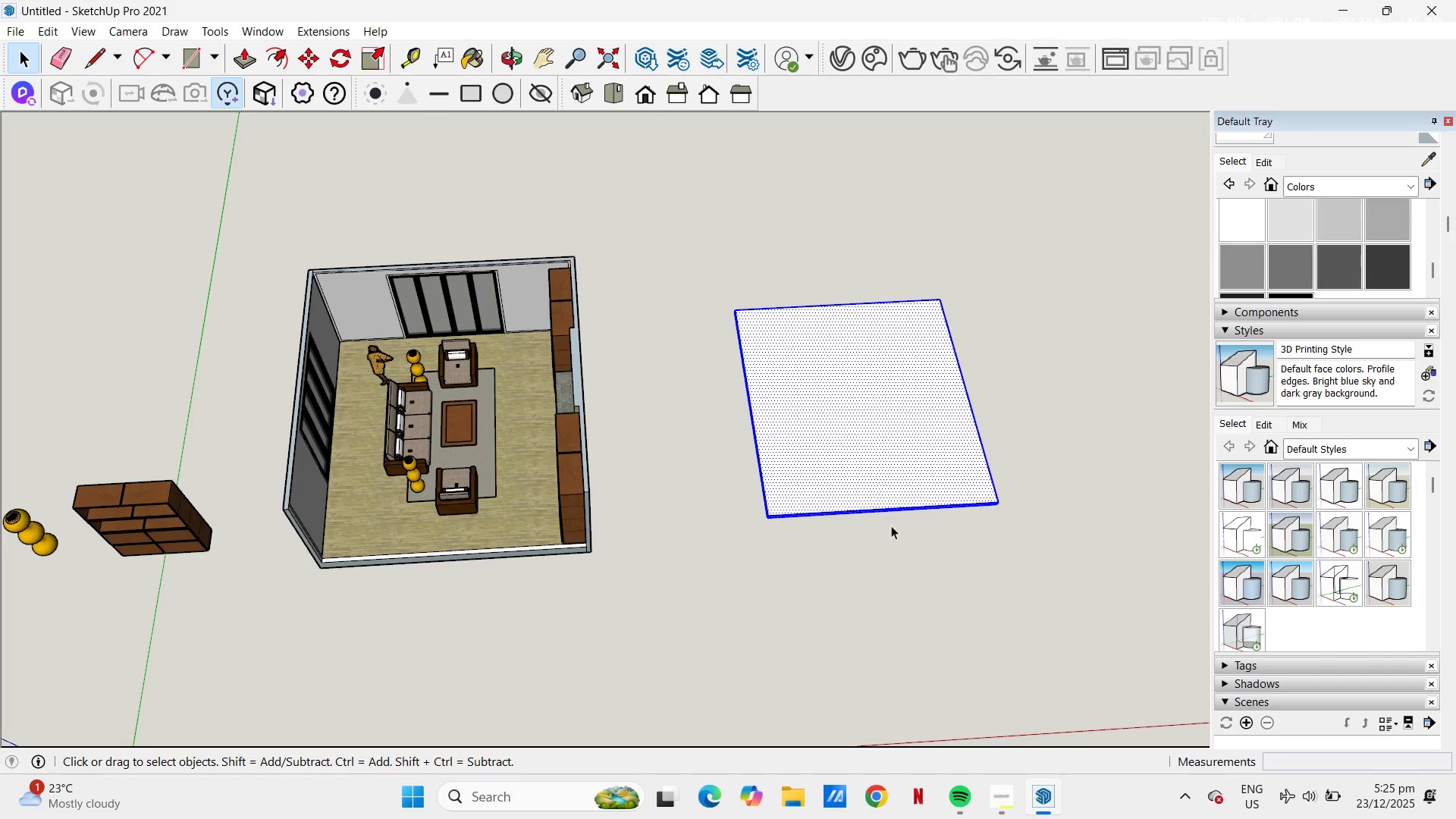 
key(B)
 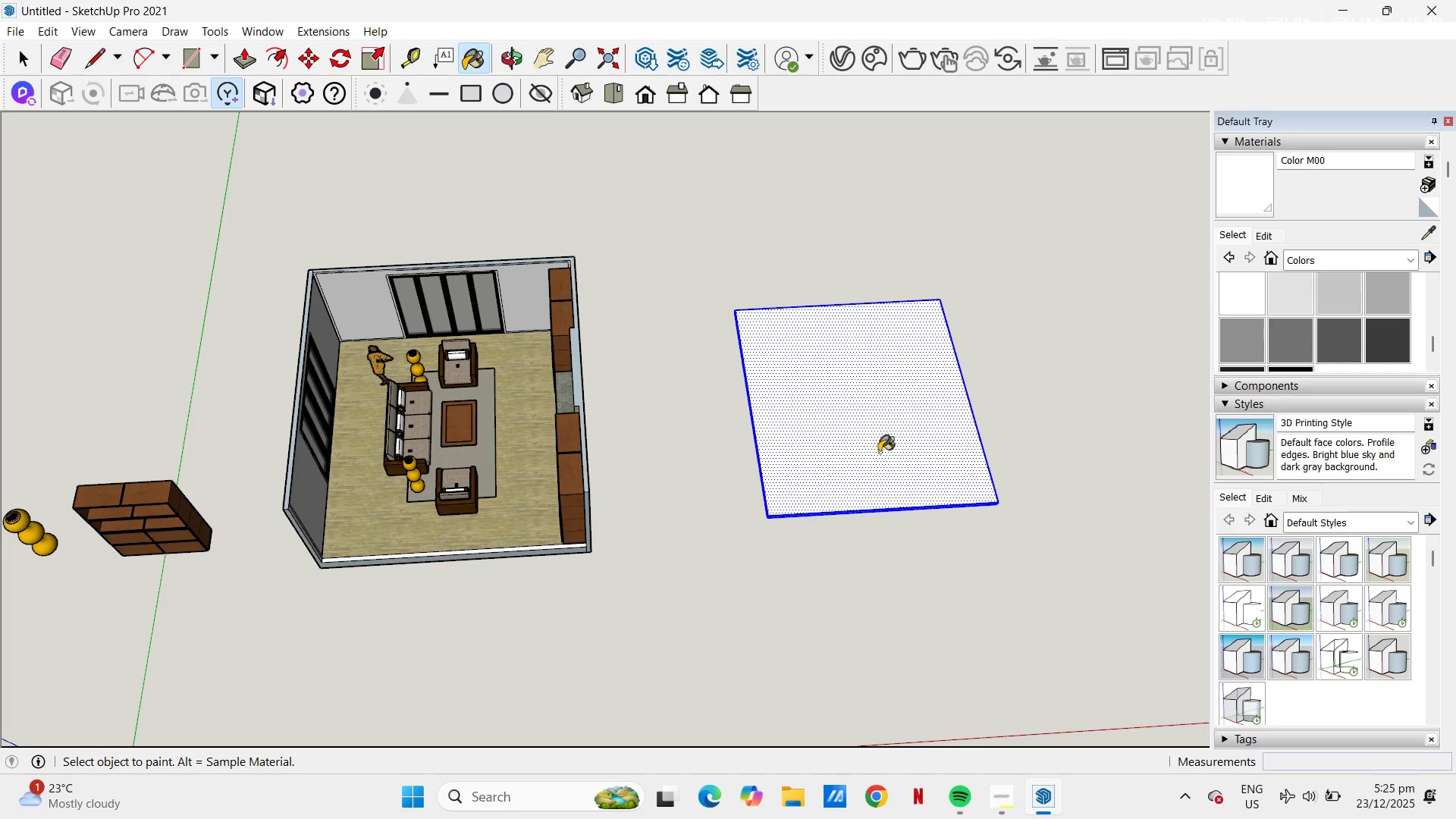 
left_click([879, 452])
 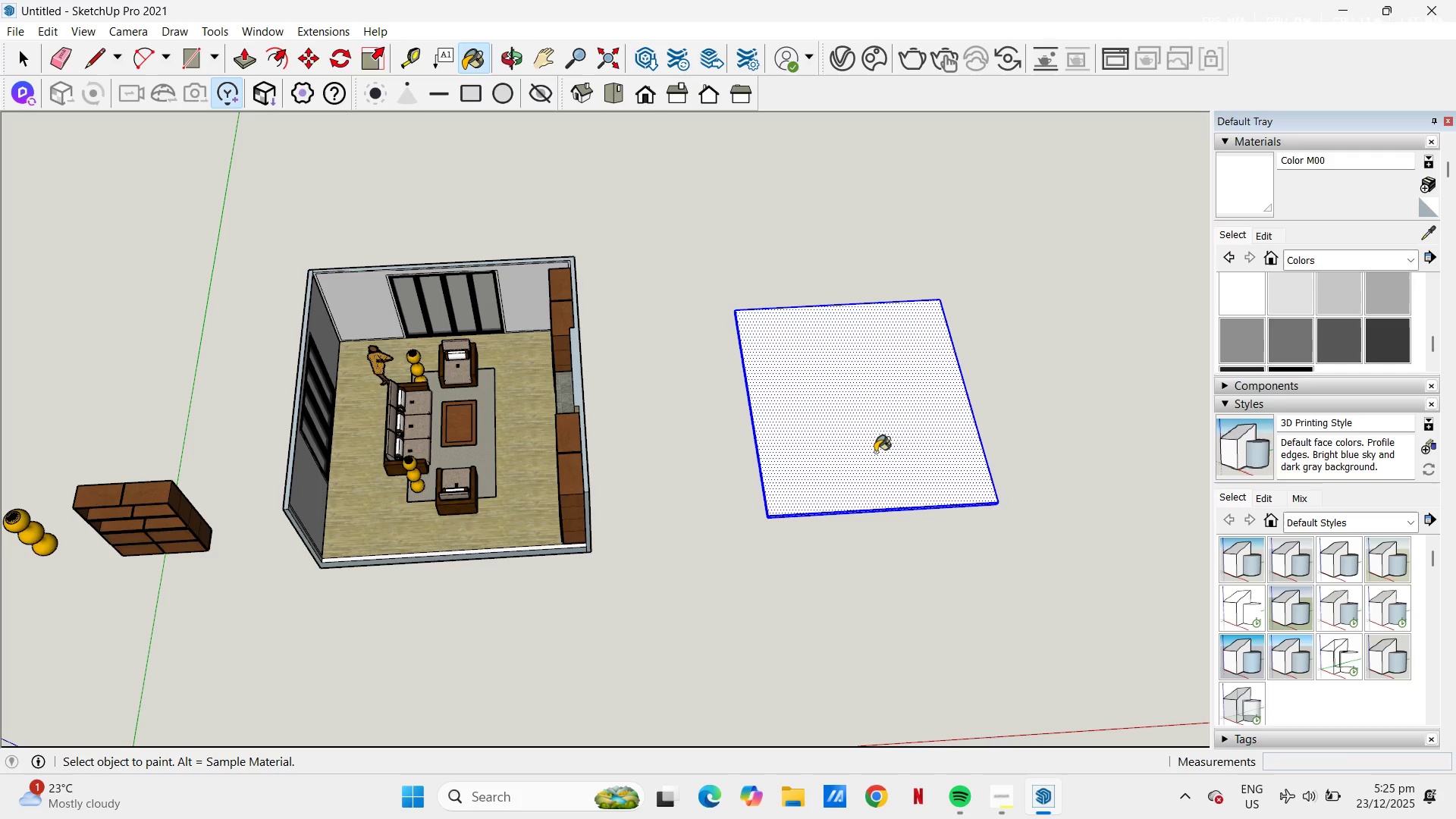 
scroll: coordinate [865, 431], scroll_direction: up, amount: 6.0
 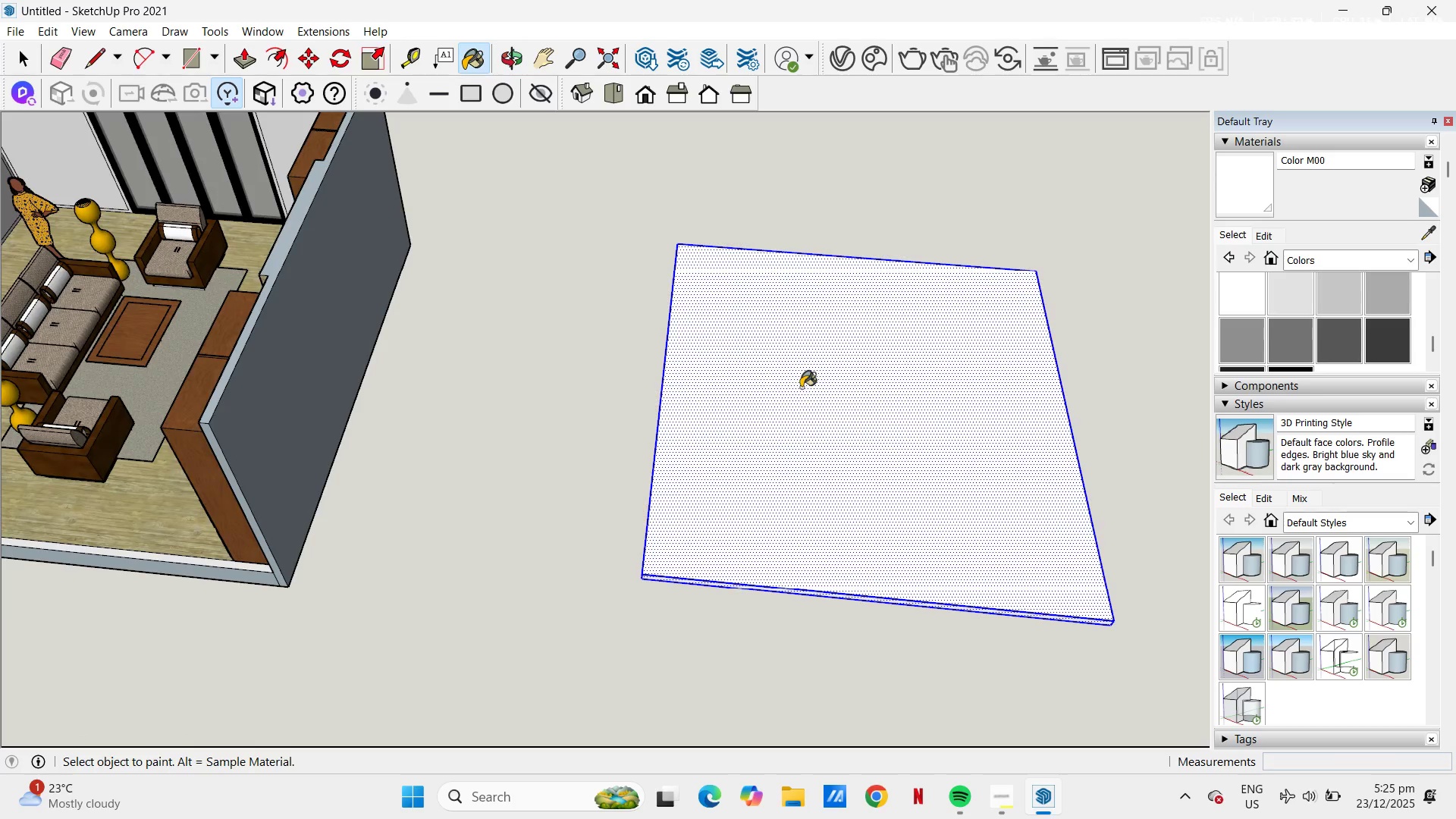 
key(Space)
 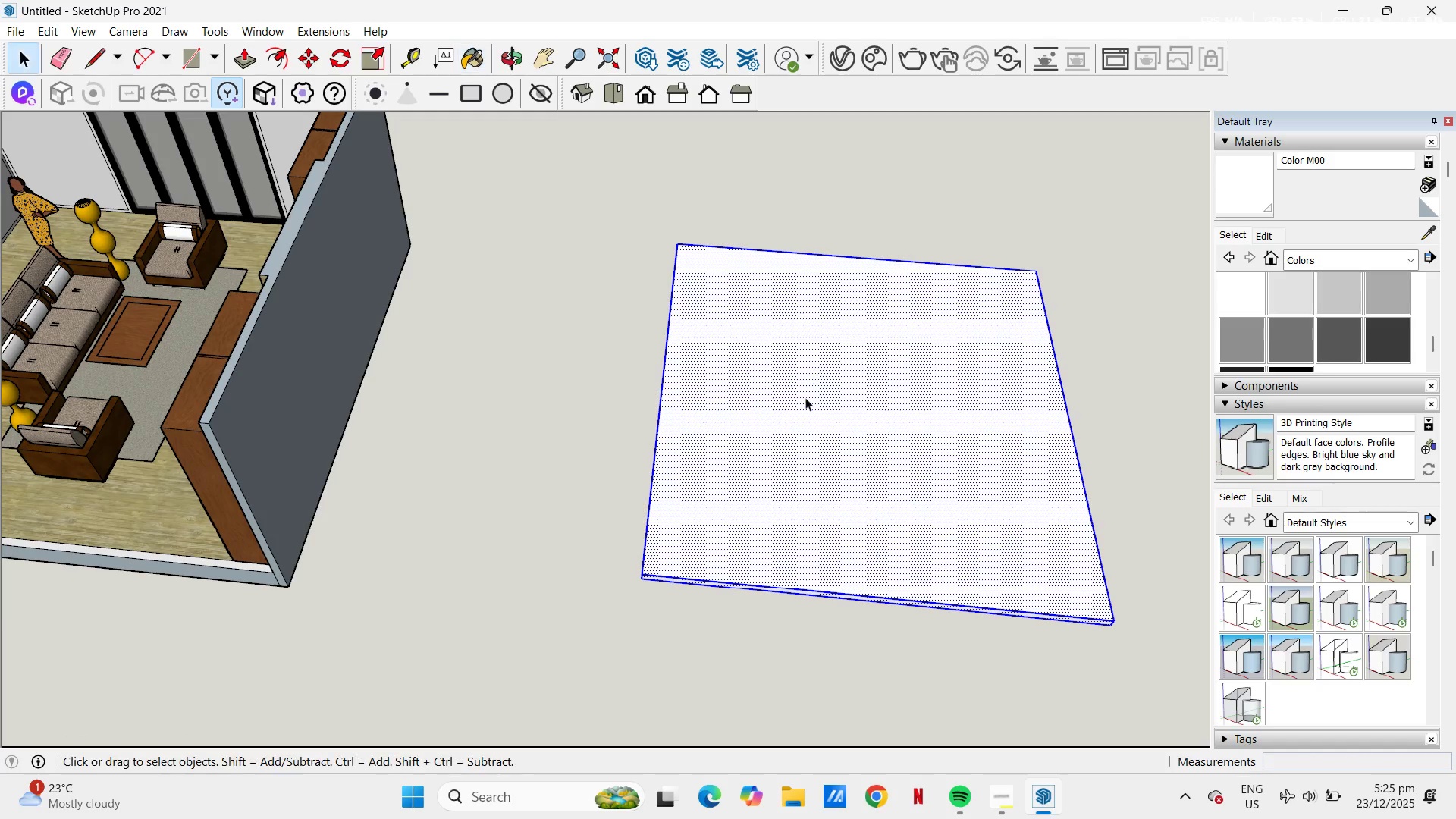 
right_click([805, 398])
 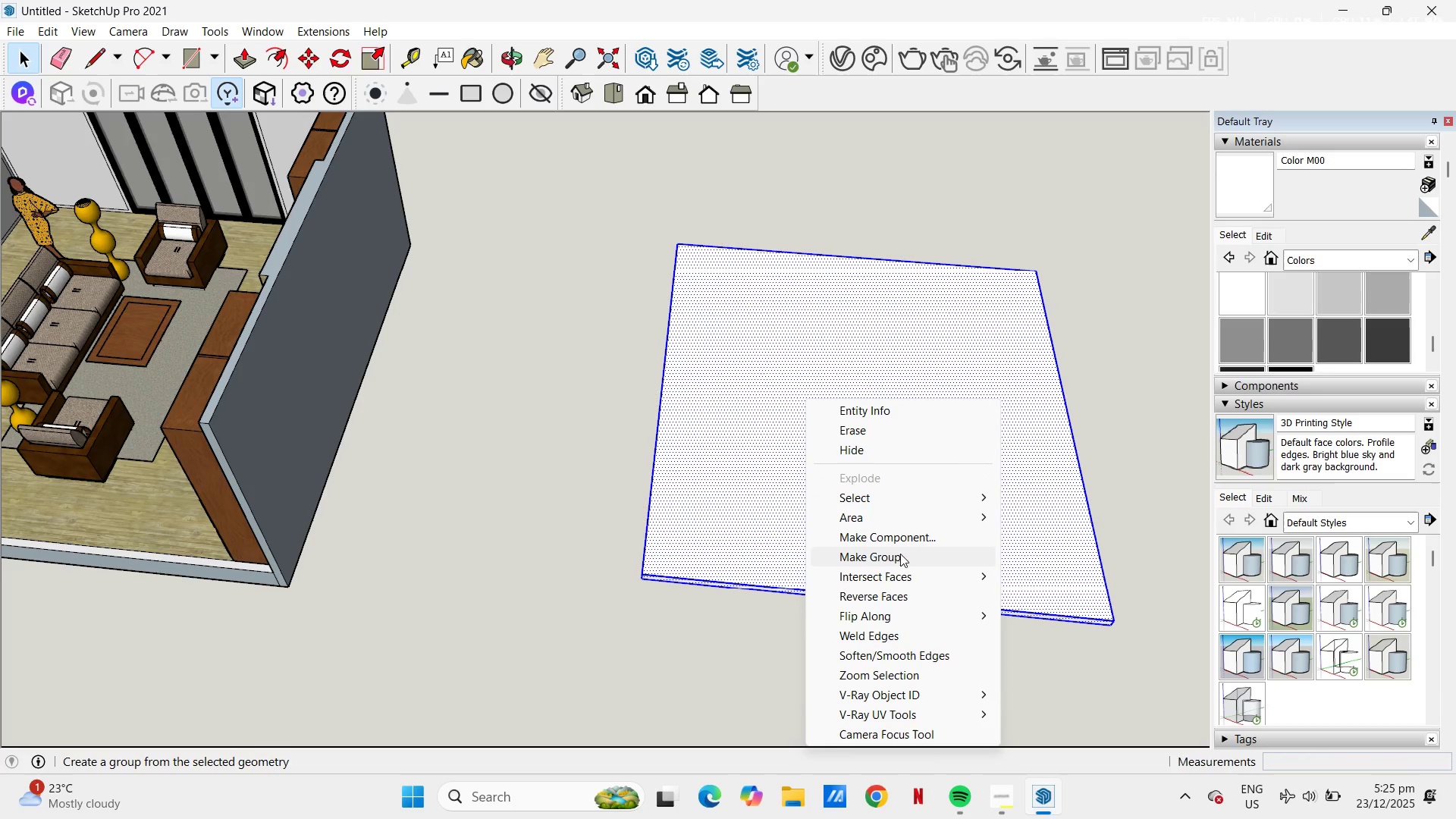 
left_click([899, 554])
 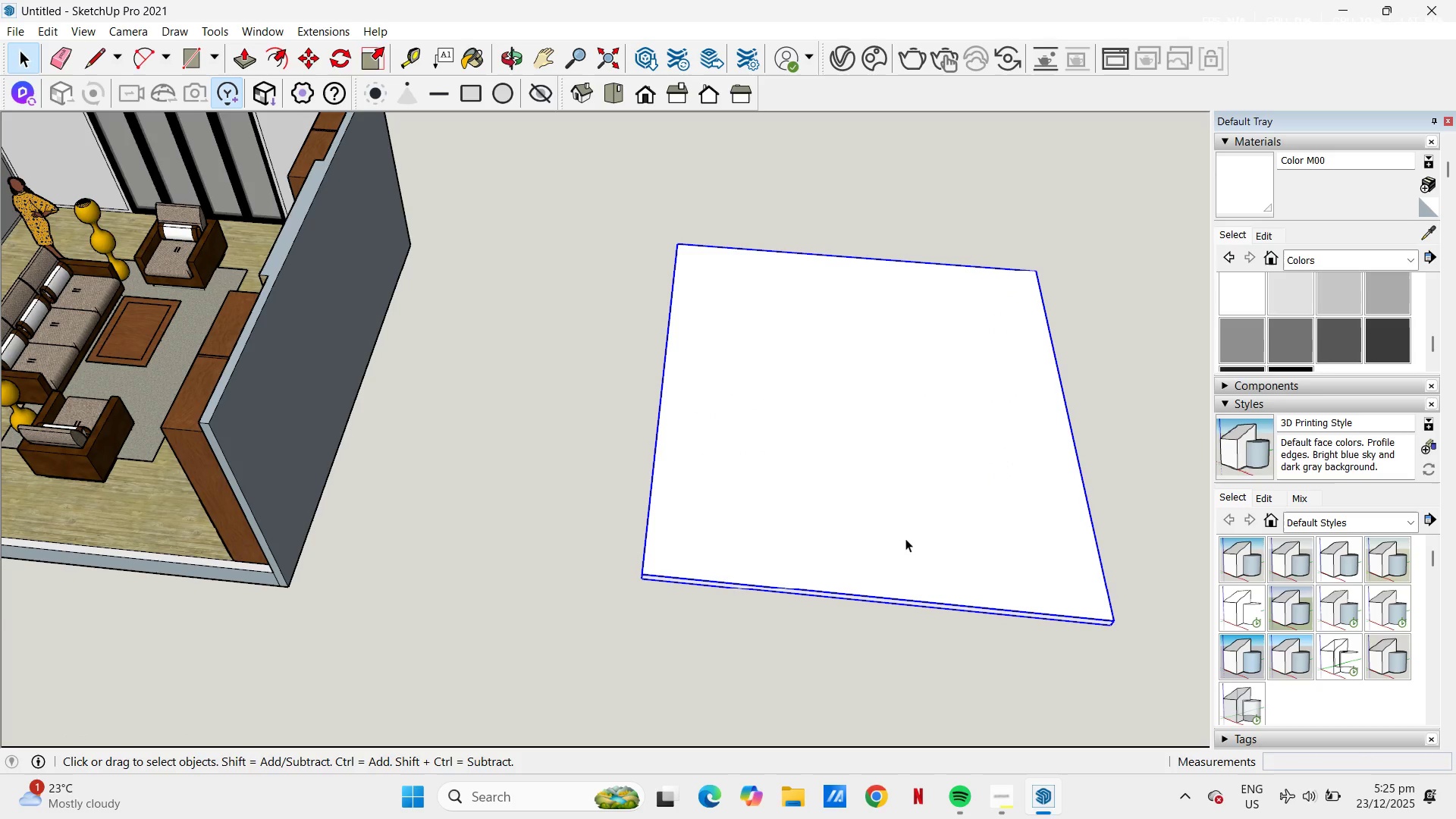 
key(M)
 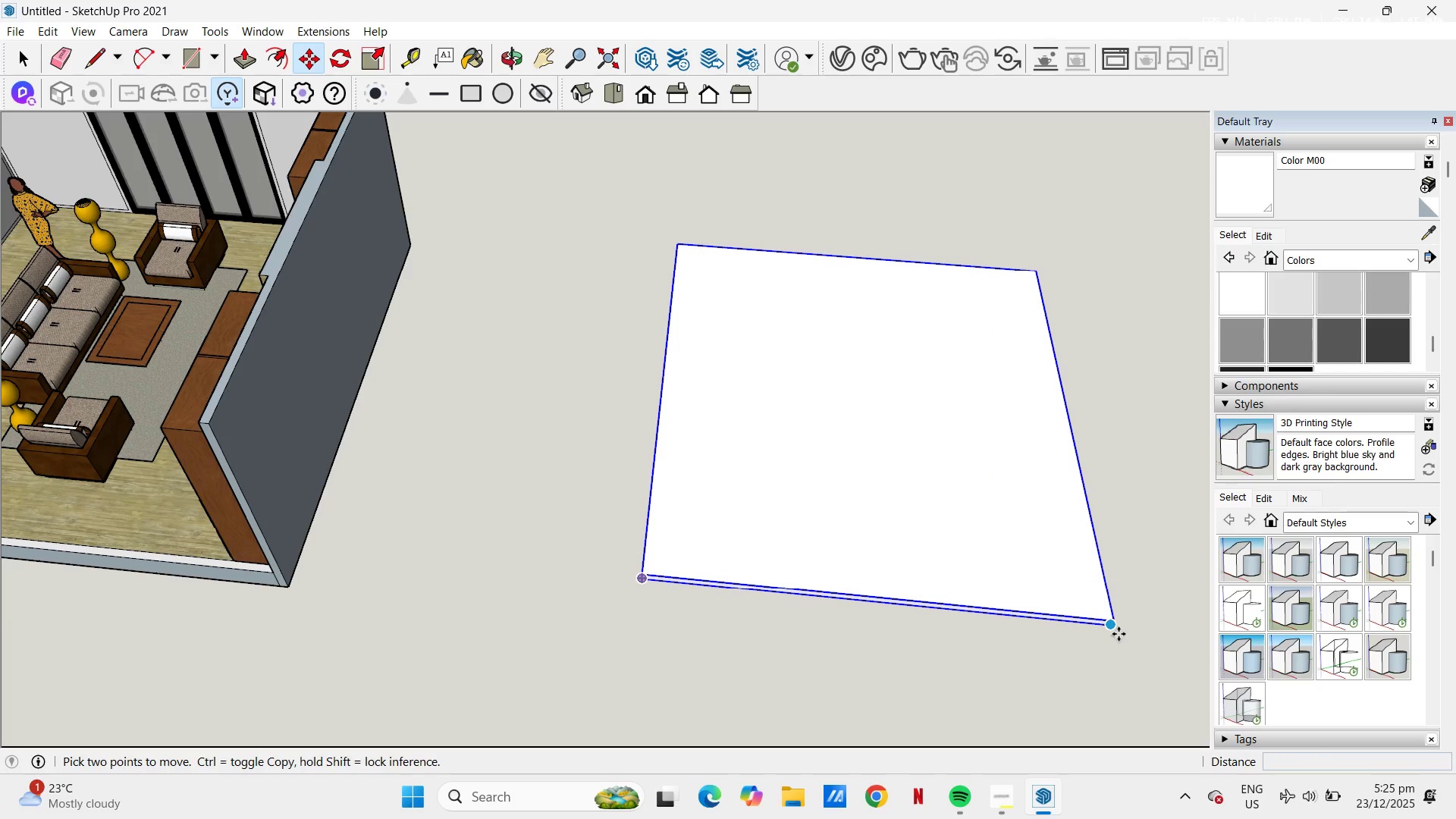 
scroll: coordinate [1116, 634], scroll_direction: up, amount: 5.0
 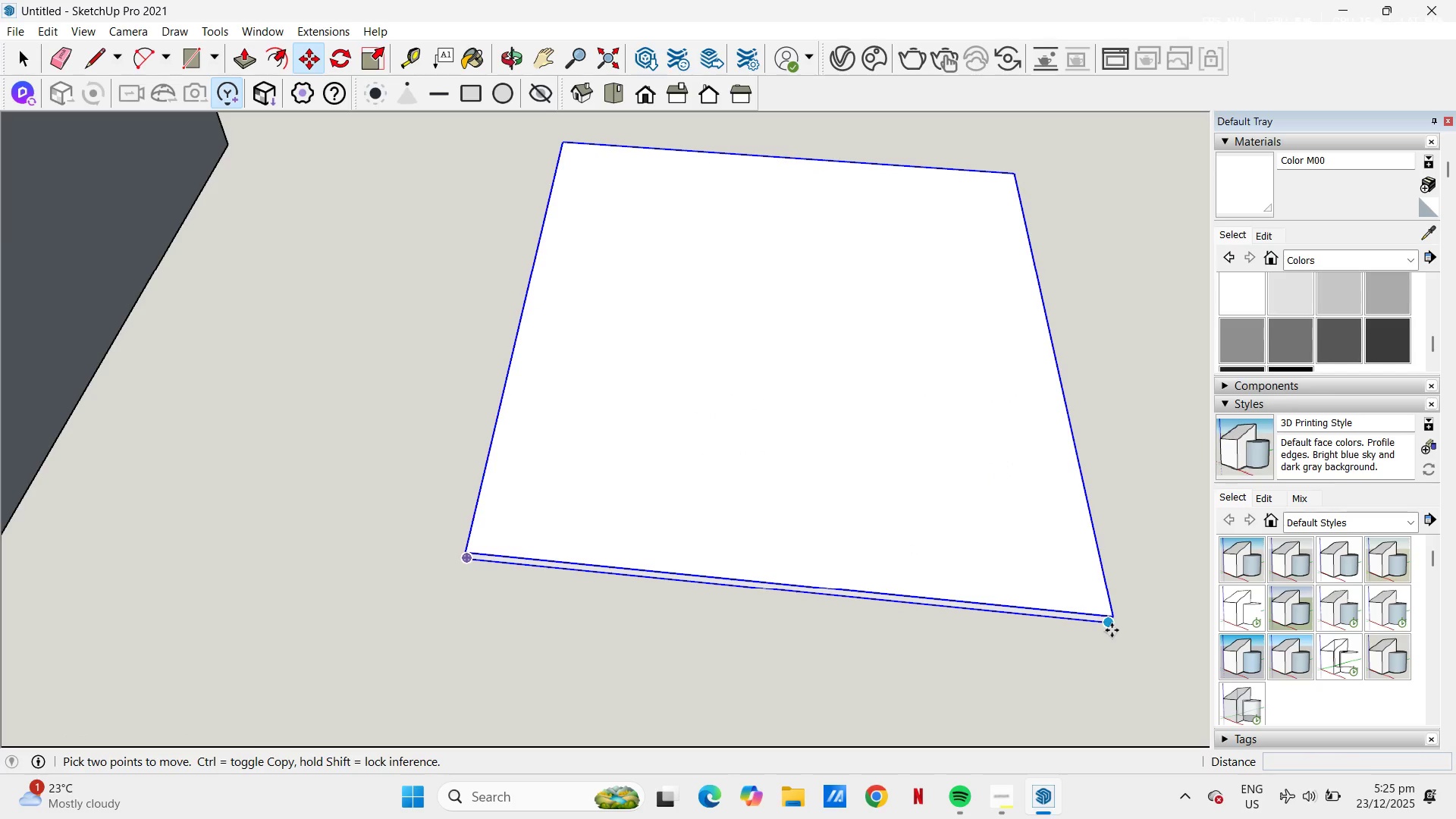 
left_click([1110, 629])
 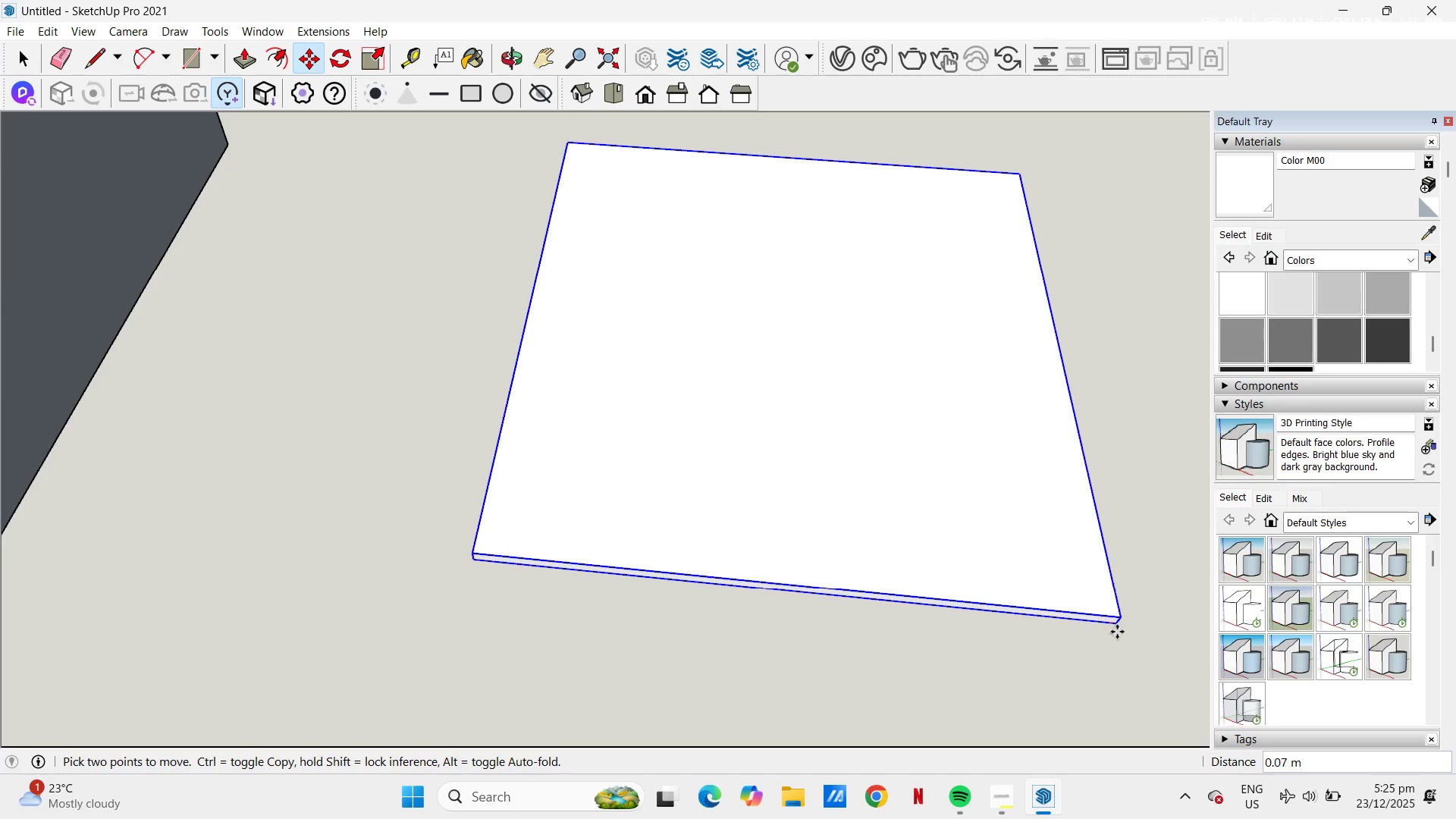 
scroll: coordinate [557, 453], scroll_direction: down, amount: 7.0
 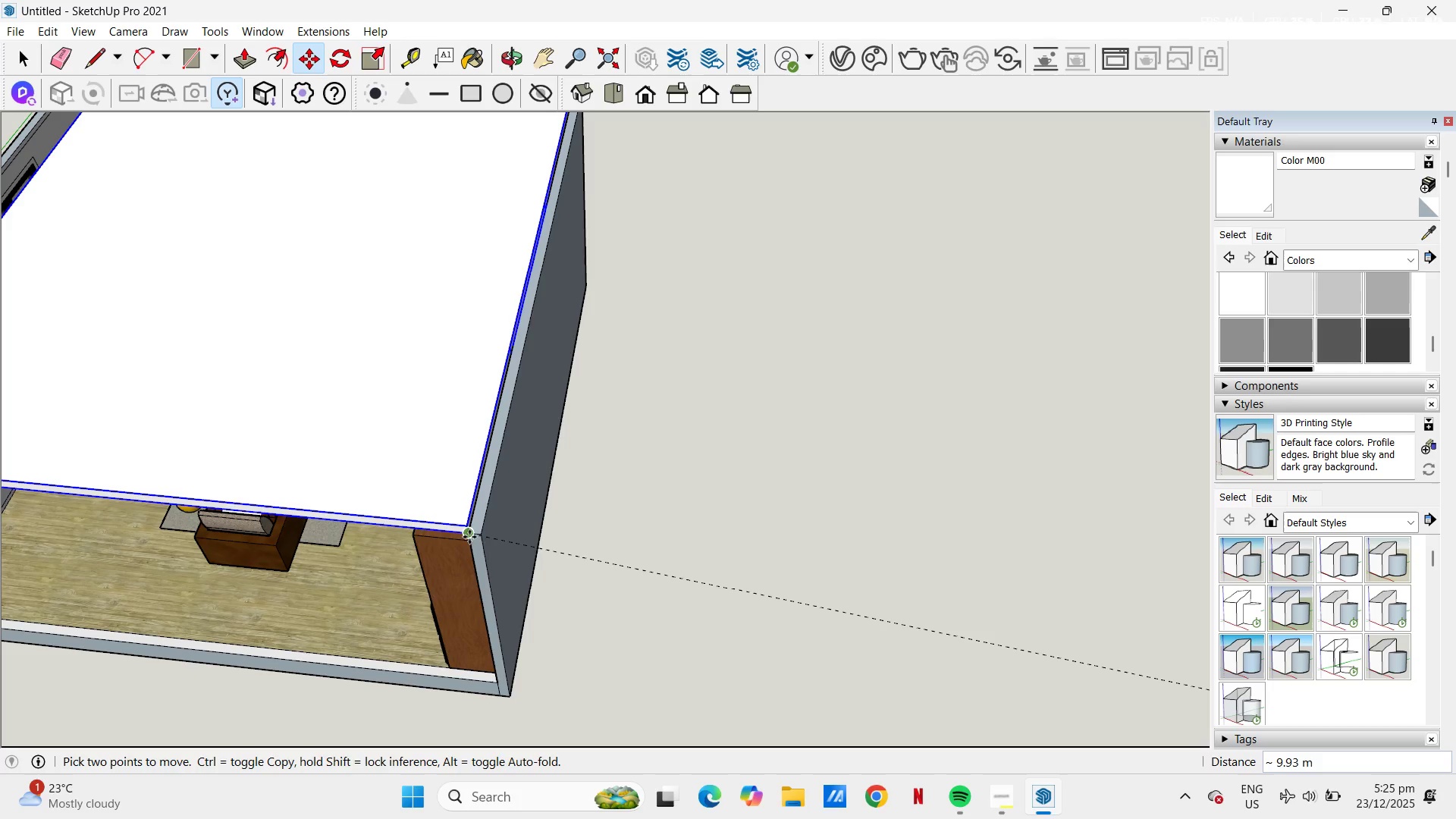 
left_click([469, 537])
 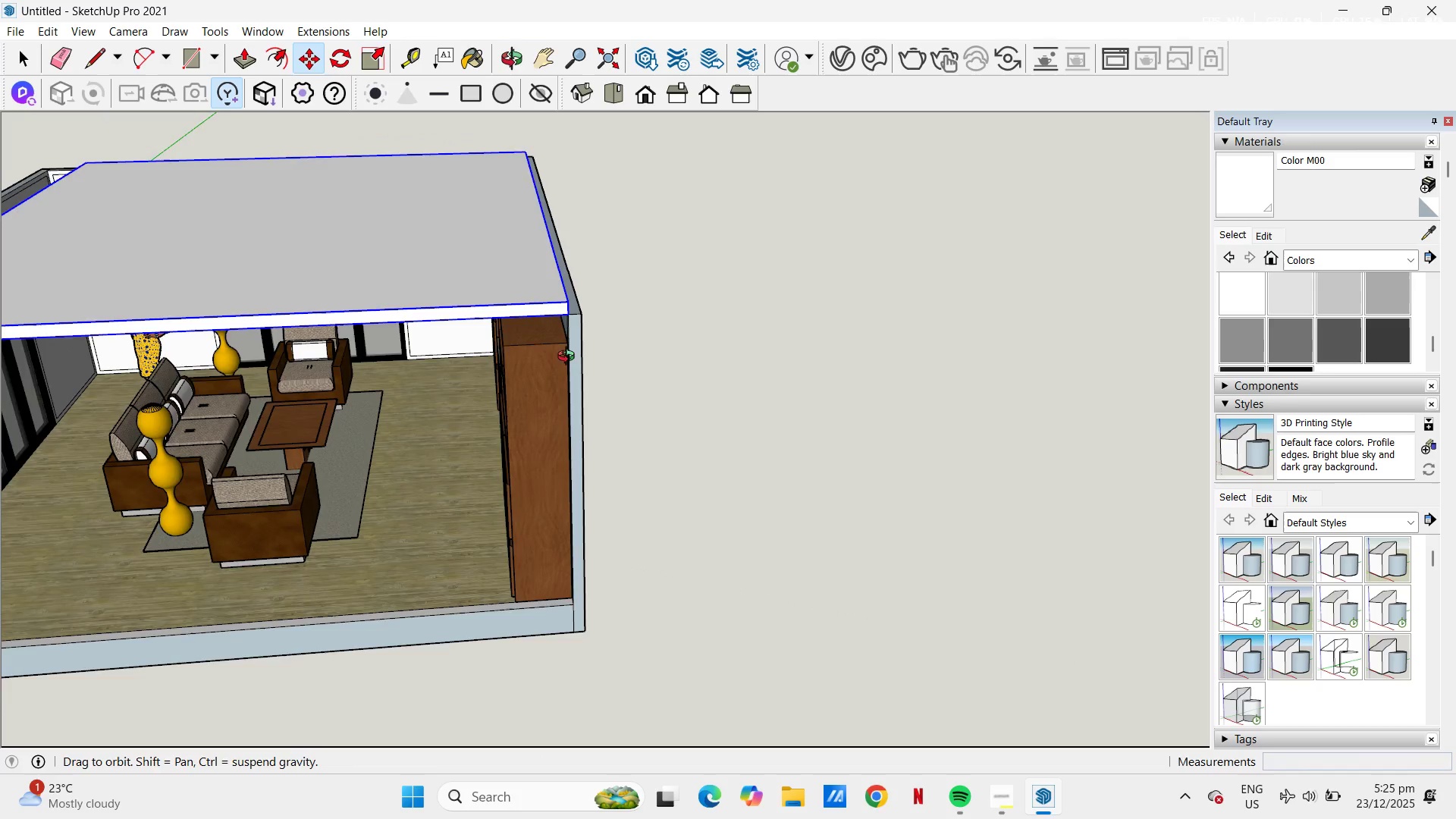 
scroll: coordinate [576, 289], scroll_direction: up, amount: 7.0
 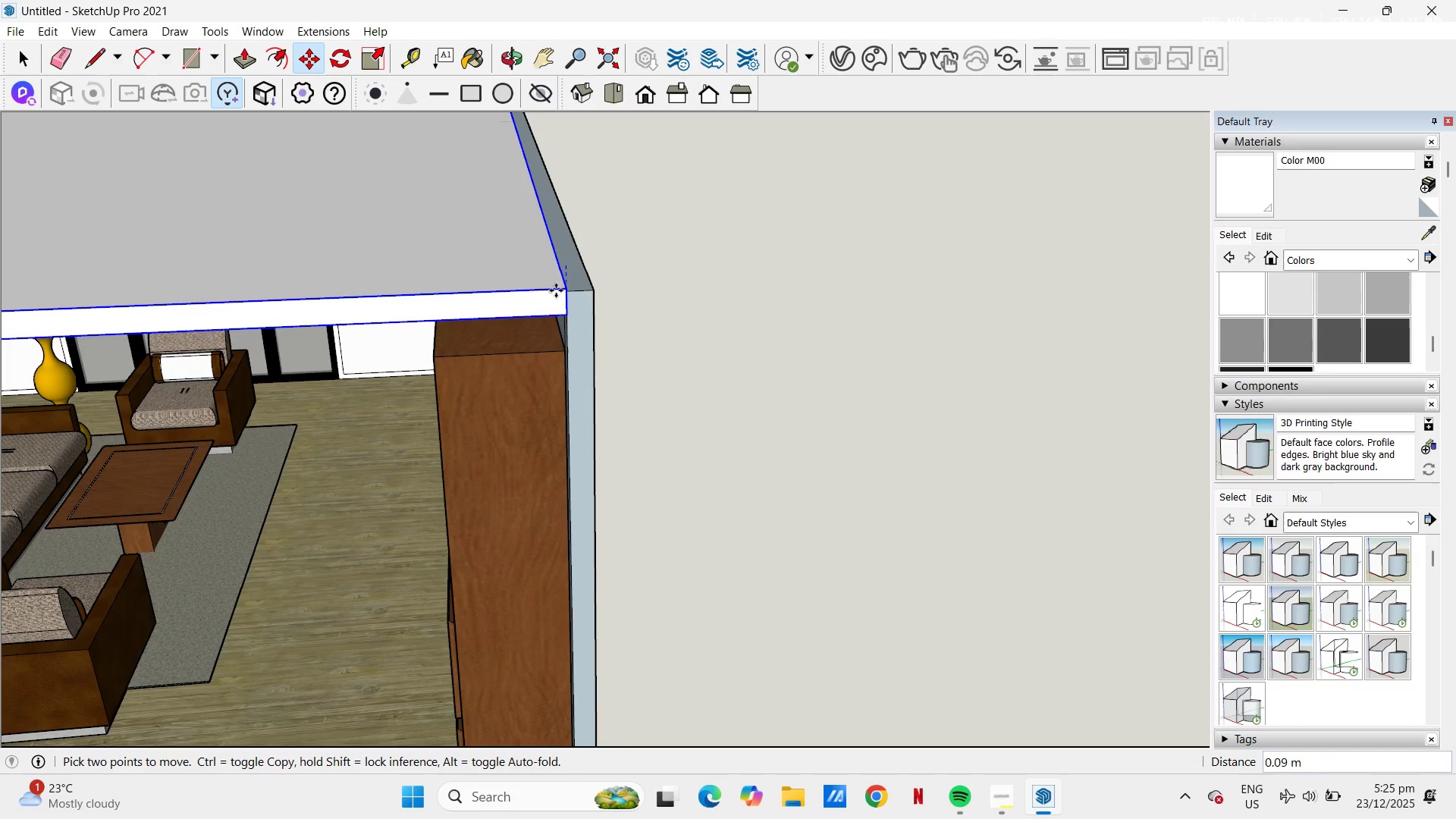 
left_click([556, 290])
 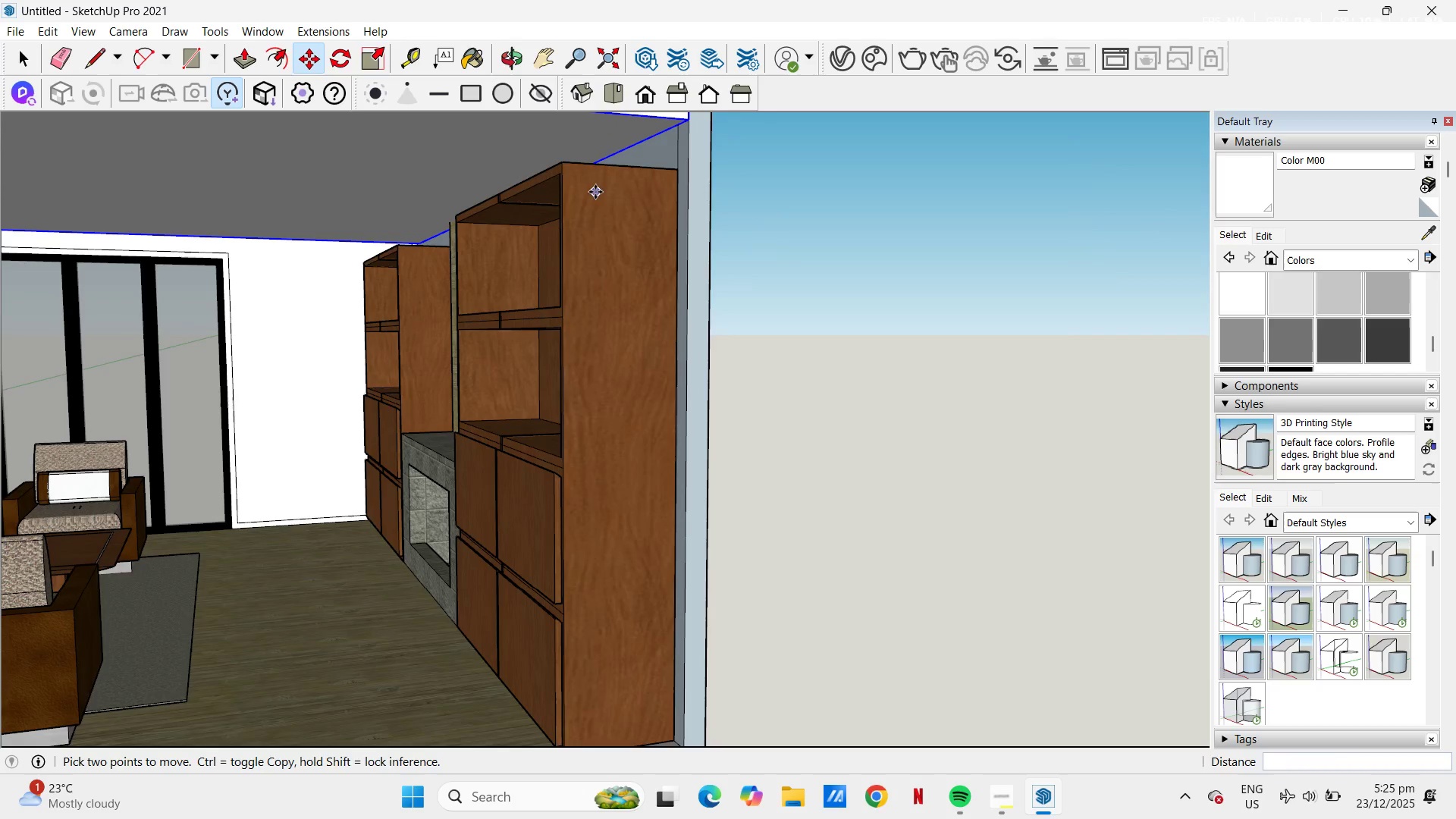 
key(Space)
 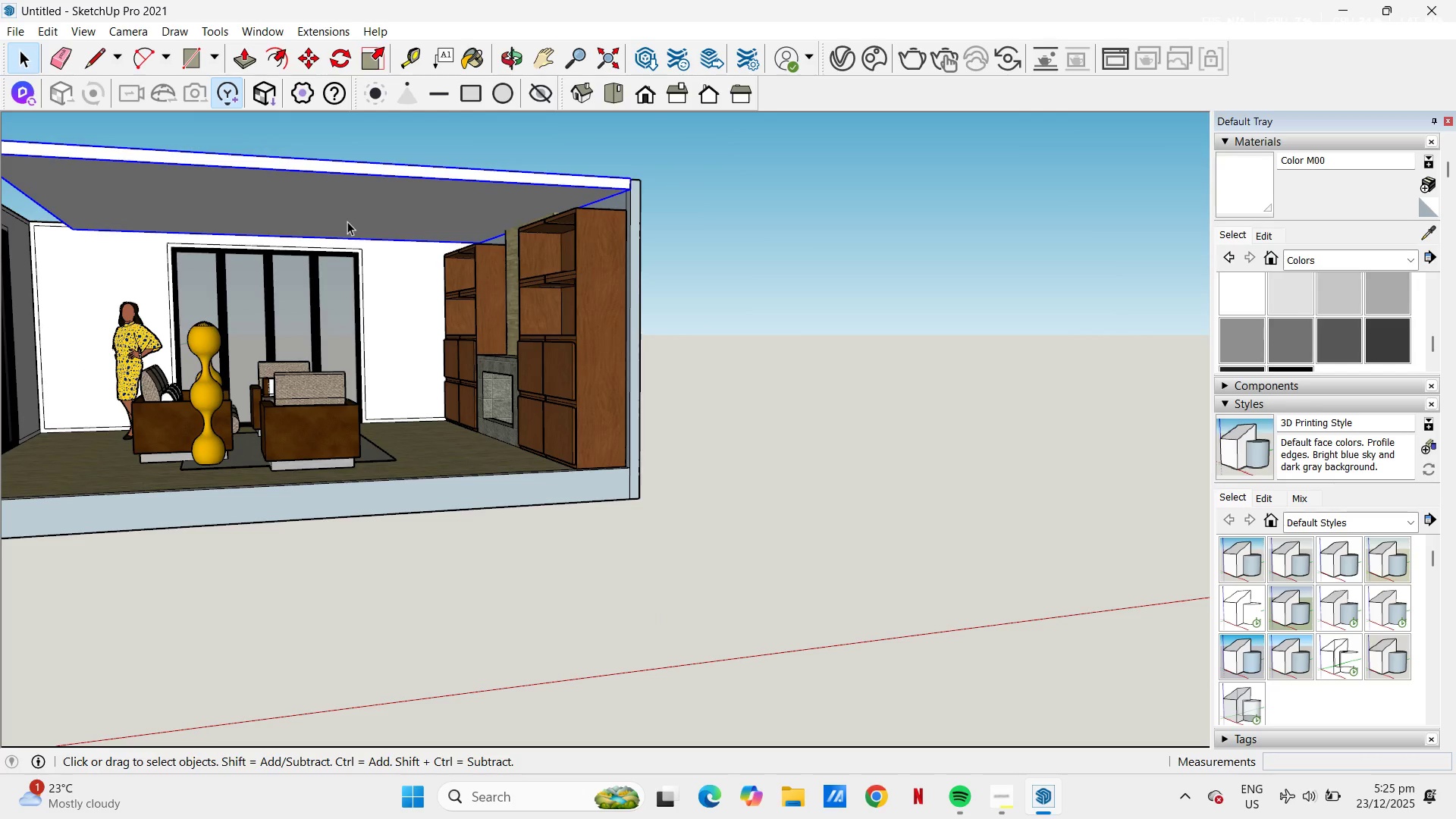 
scroll: coordinate [576, 274], scroll_direction: down, amount: 9.0
 